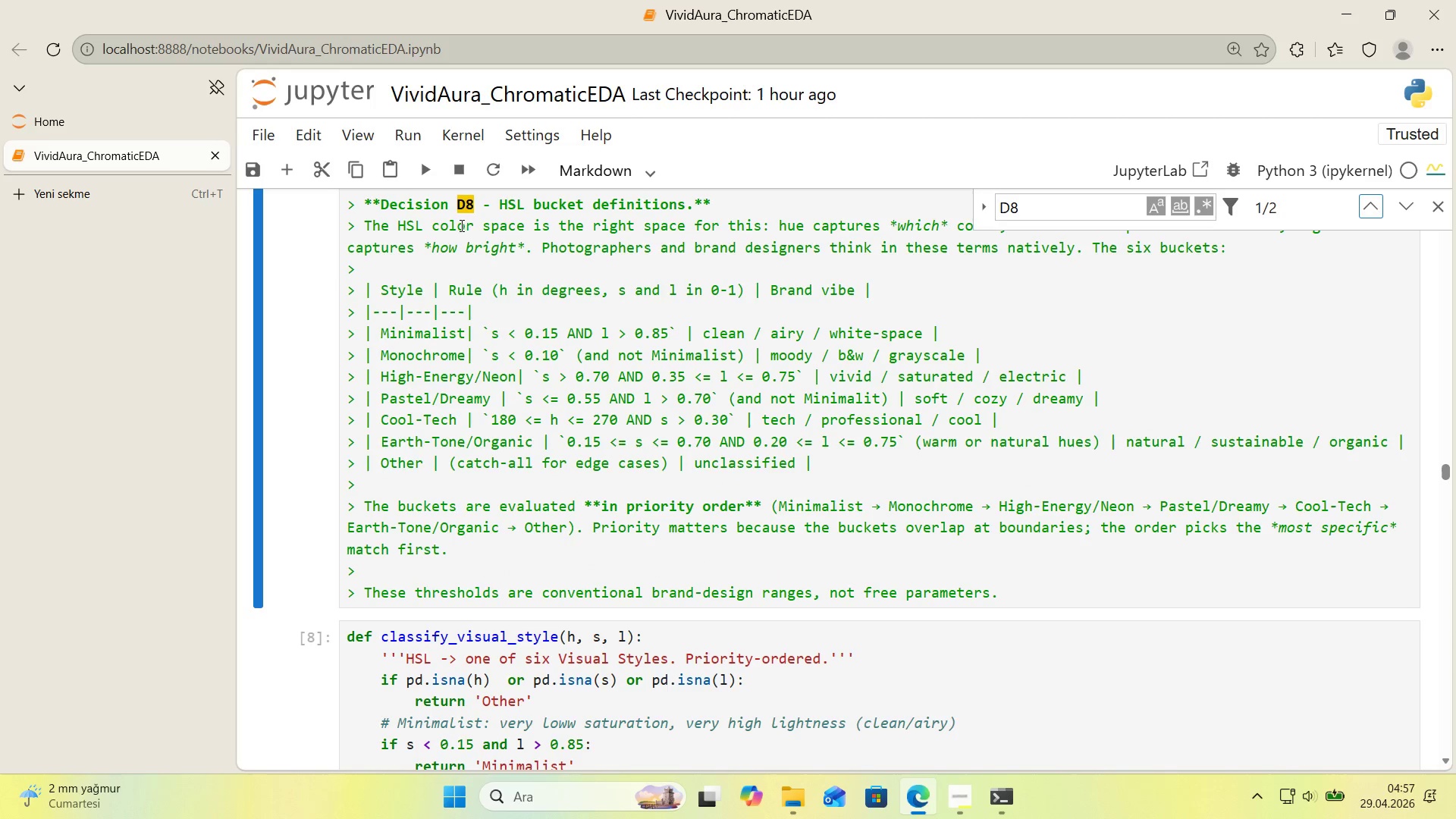 
left_click_drag(start_coordinate=[472, 210], to_coordinate=[466, 210])
 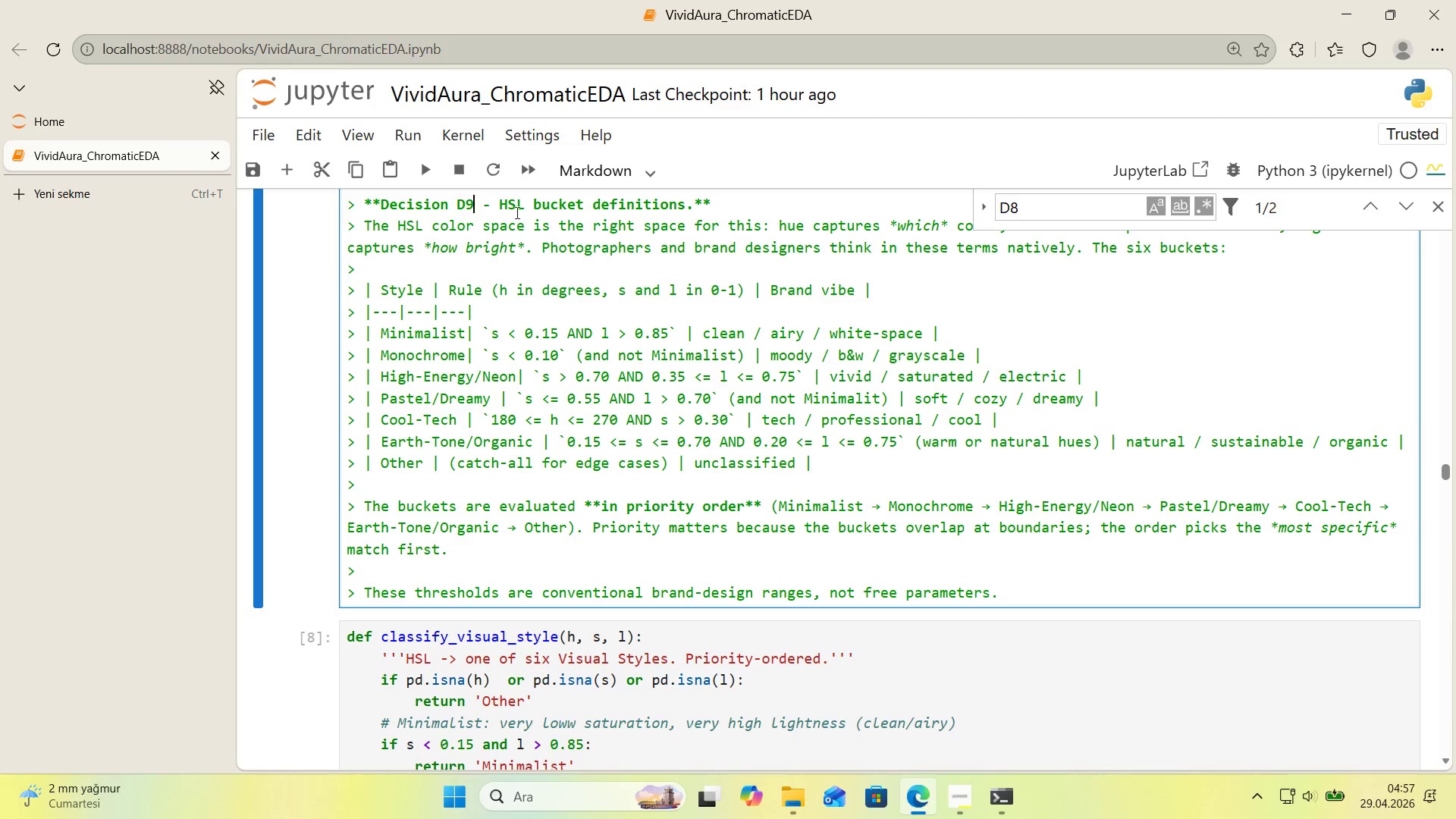 
key(Numpad9)
 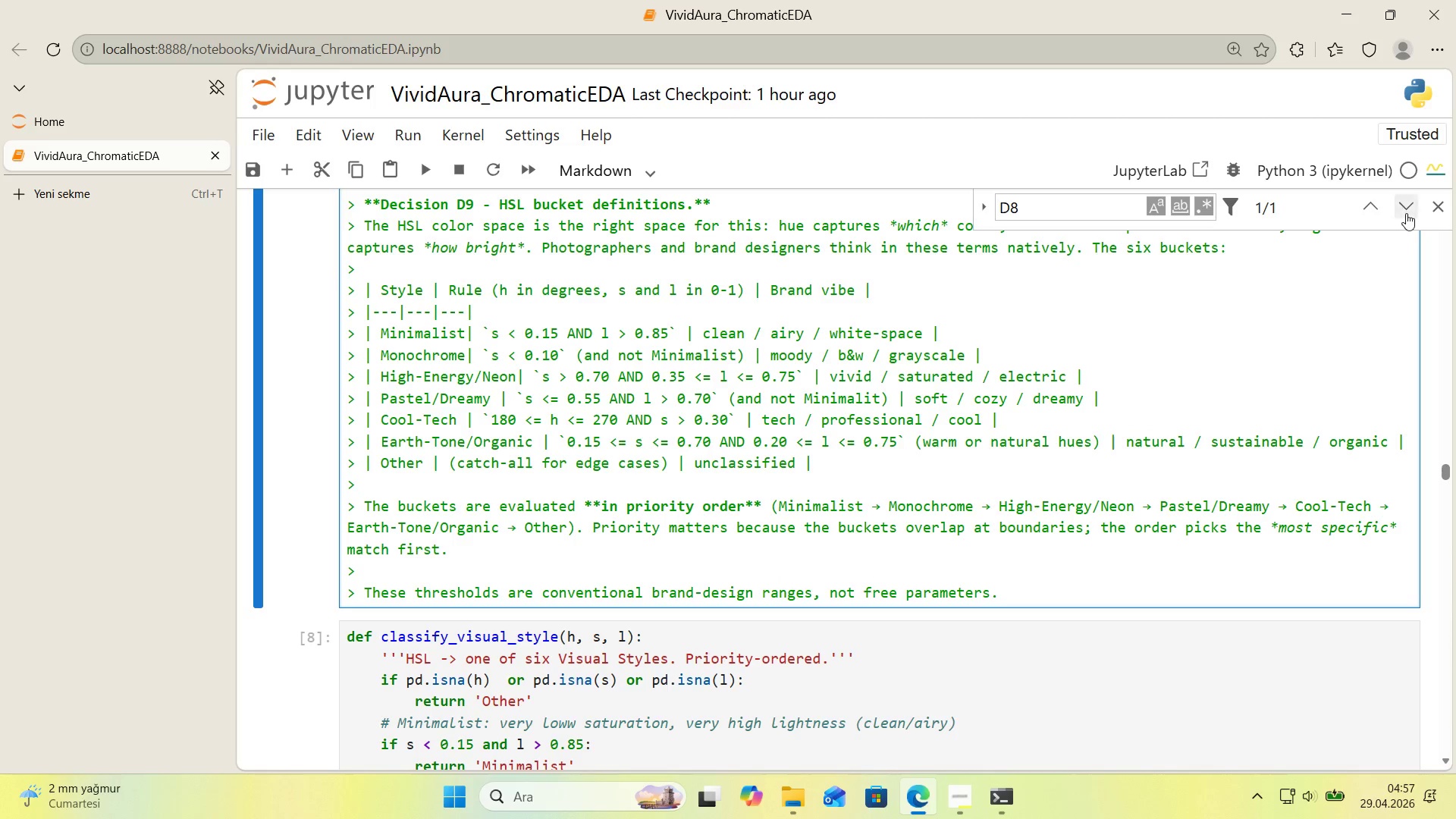 
left_click([1377, 205])
 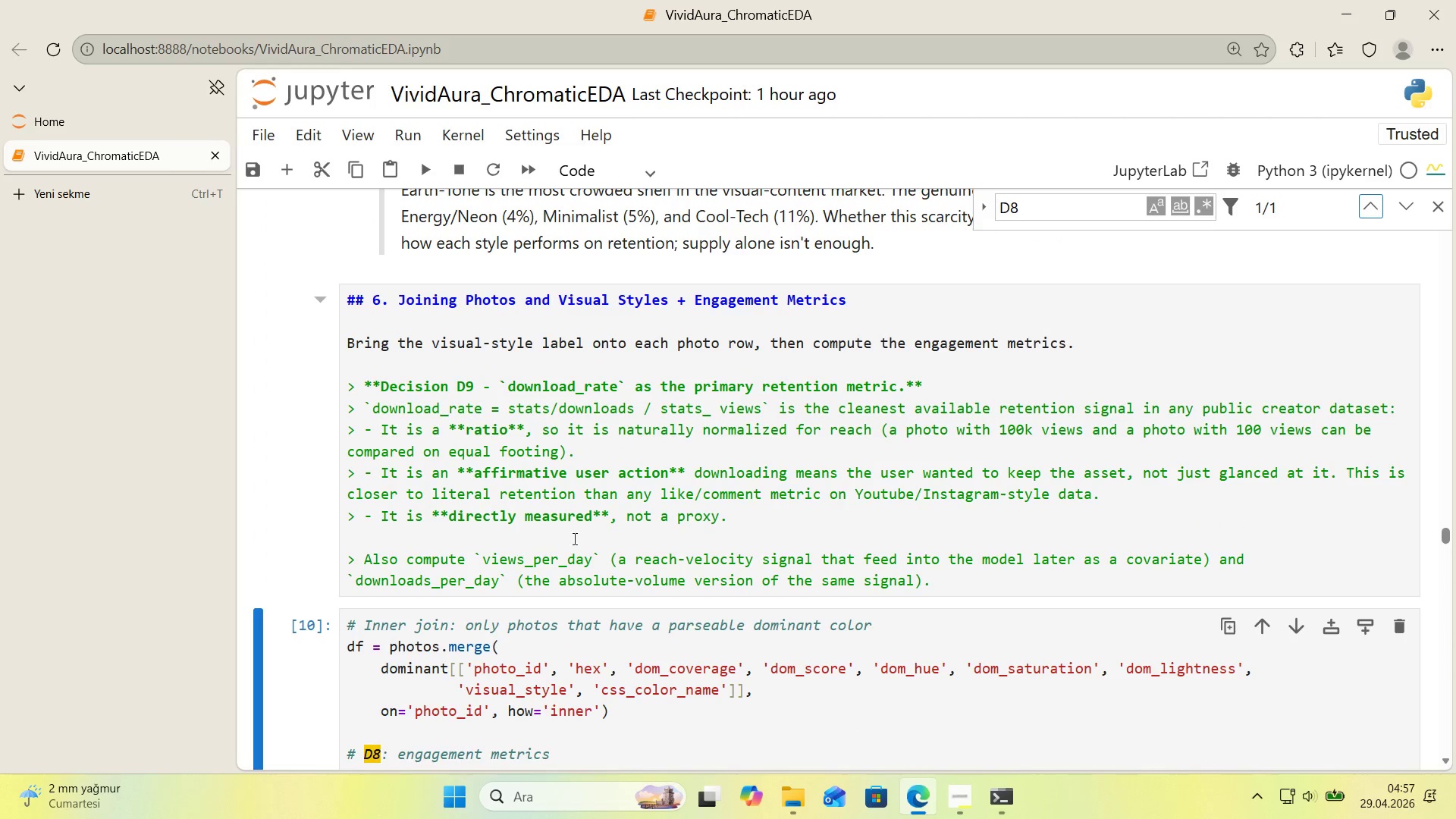 
scroll: coordinate [577, 538], scroll_direction: down, amount: 2.0
 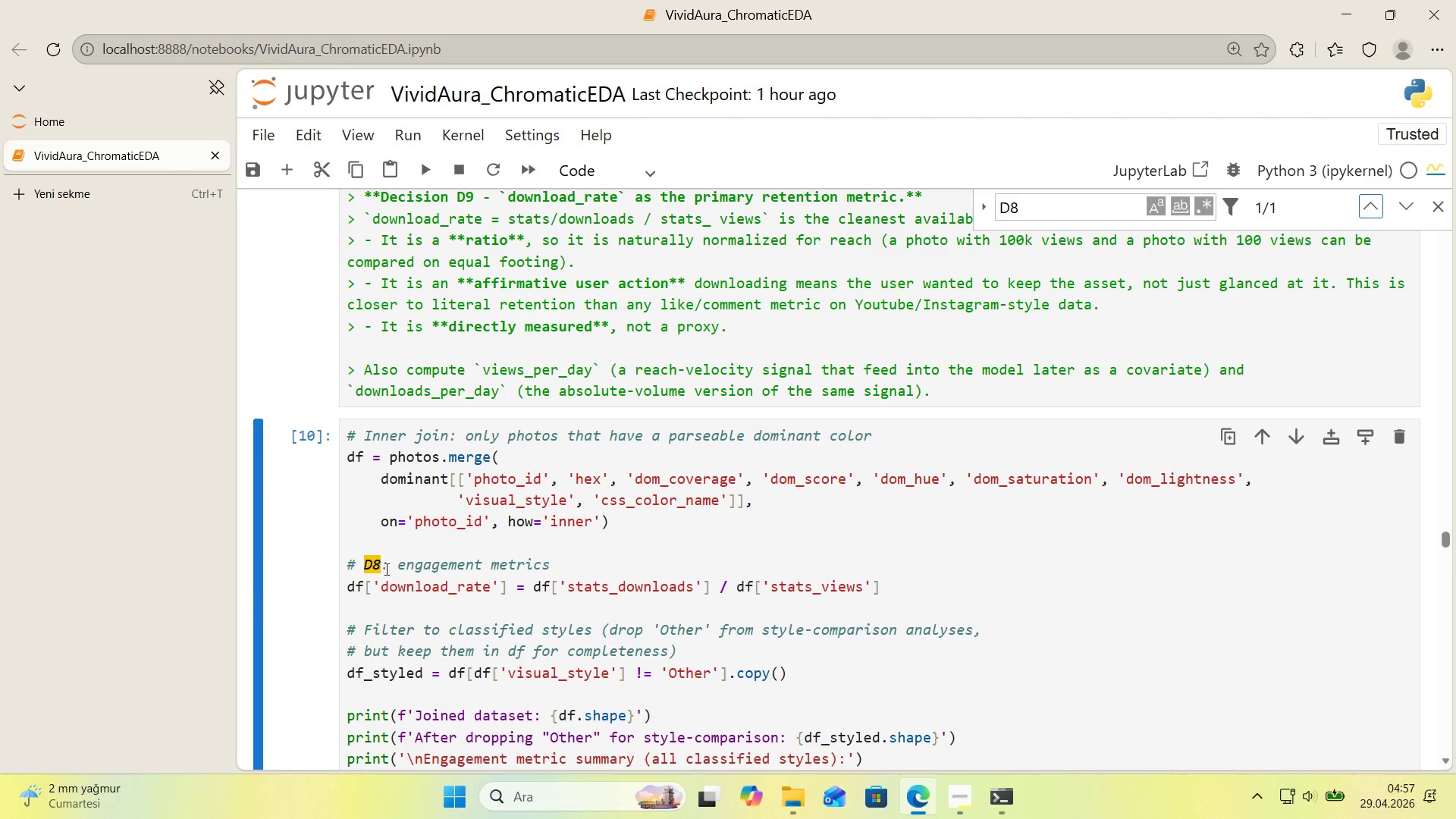 
left_click_drag(start_coordinate=[380, 566], to_coordinate=[372, 567])
 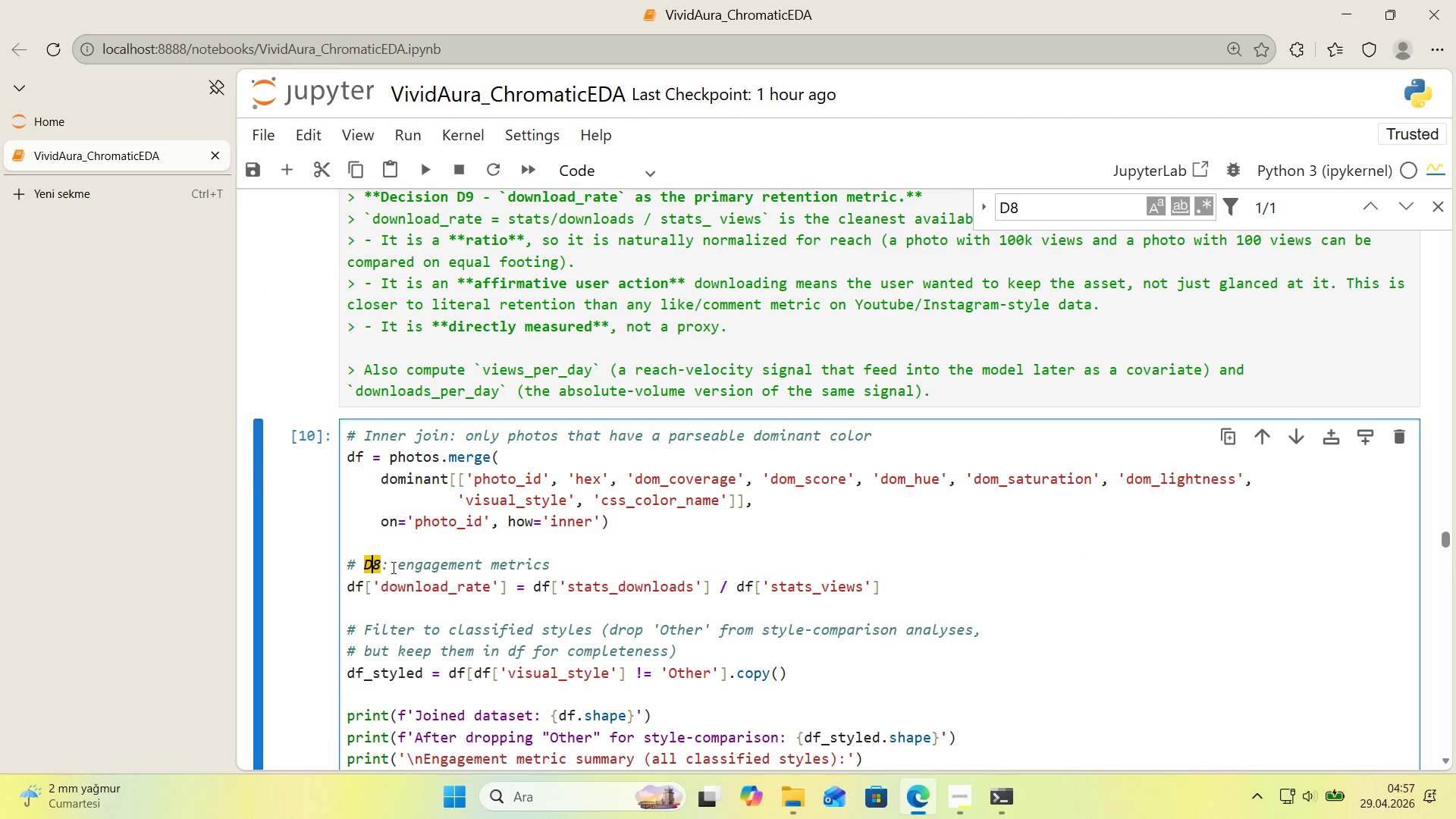 
key(Numpad9)
 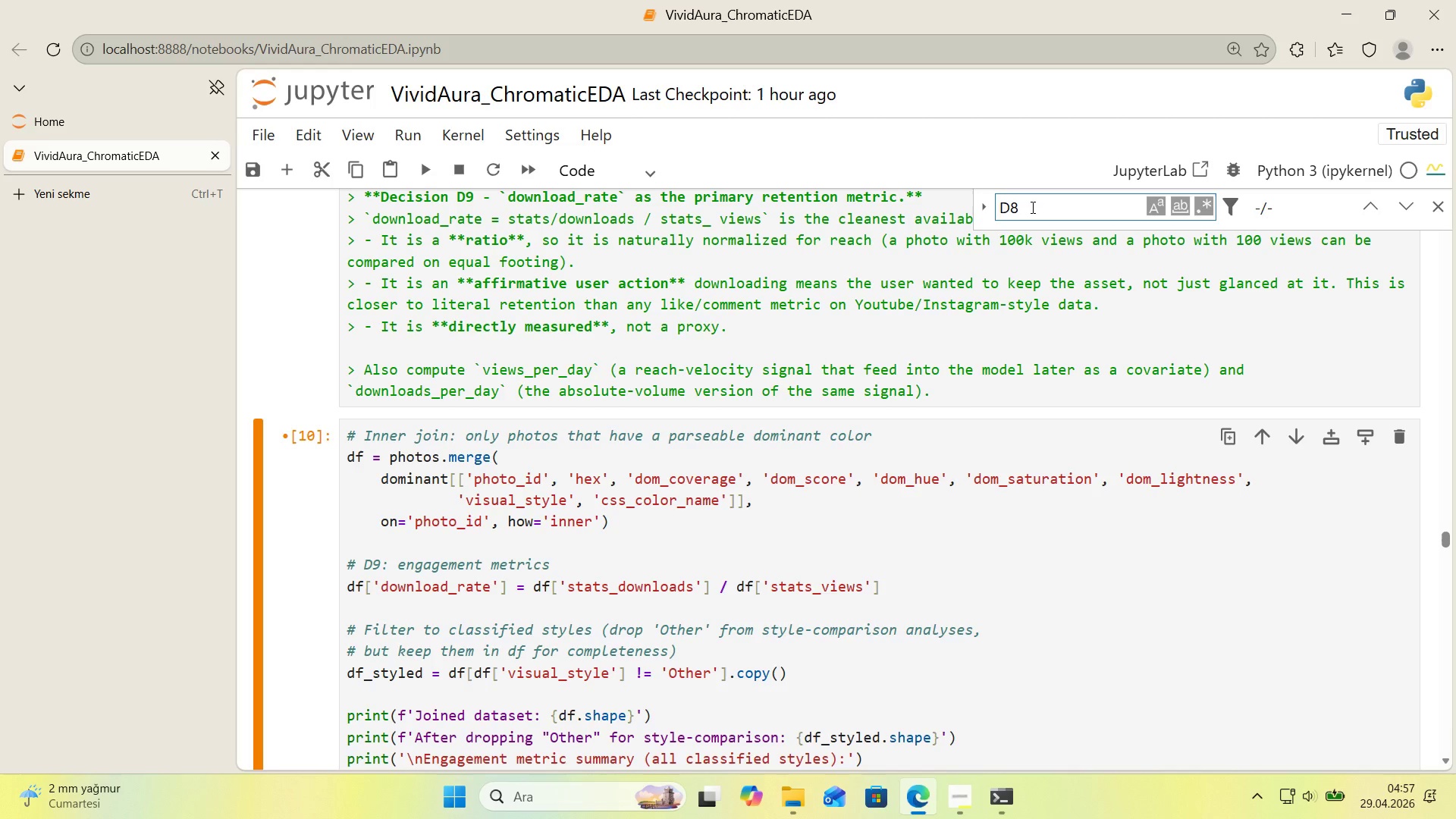 
key(Enter)
 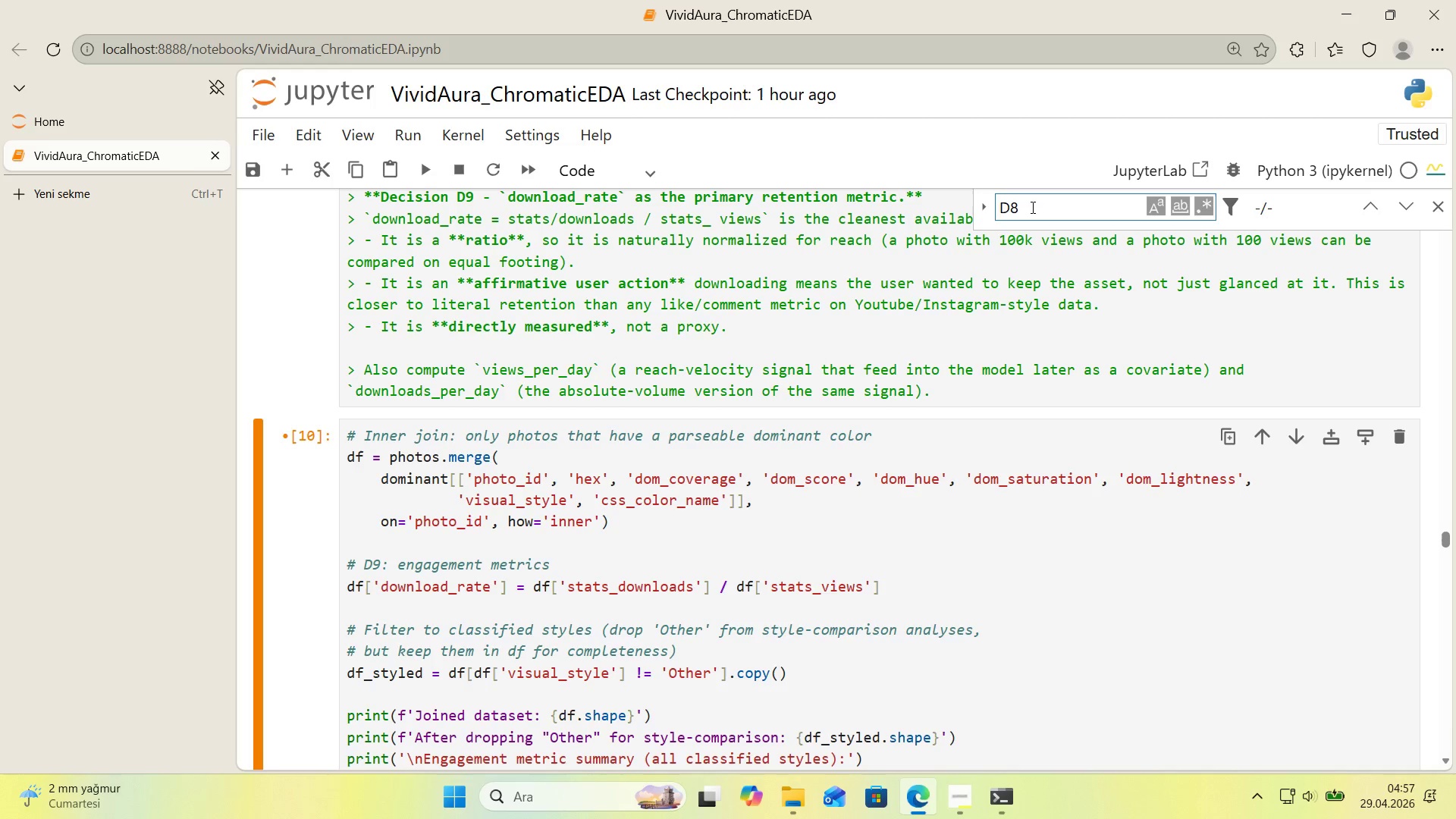 
key(Backspace)
 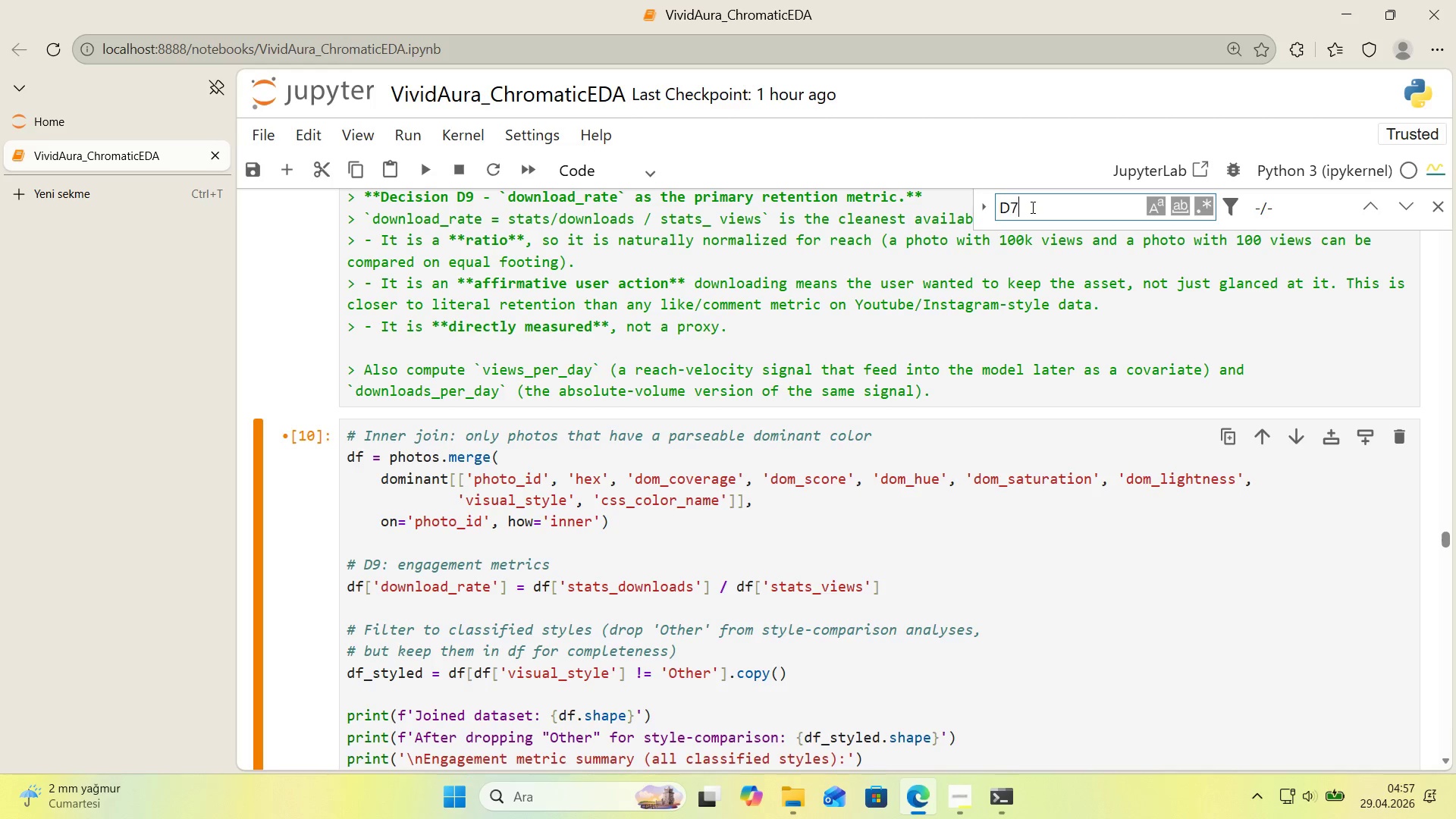 
key(Numpad7)
 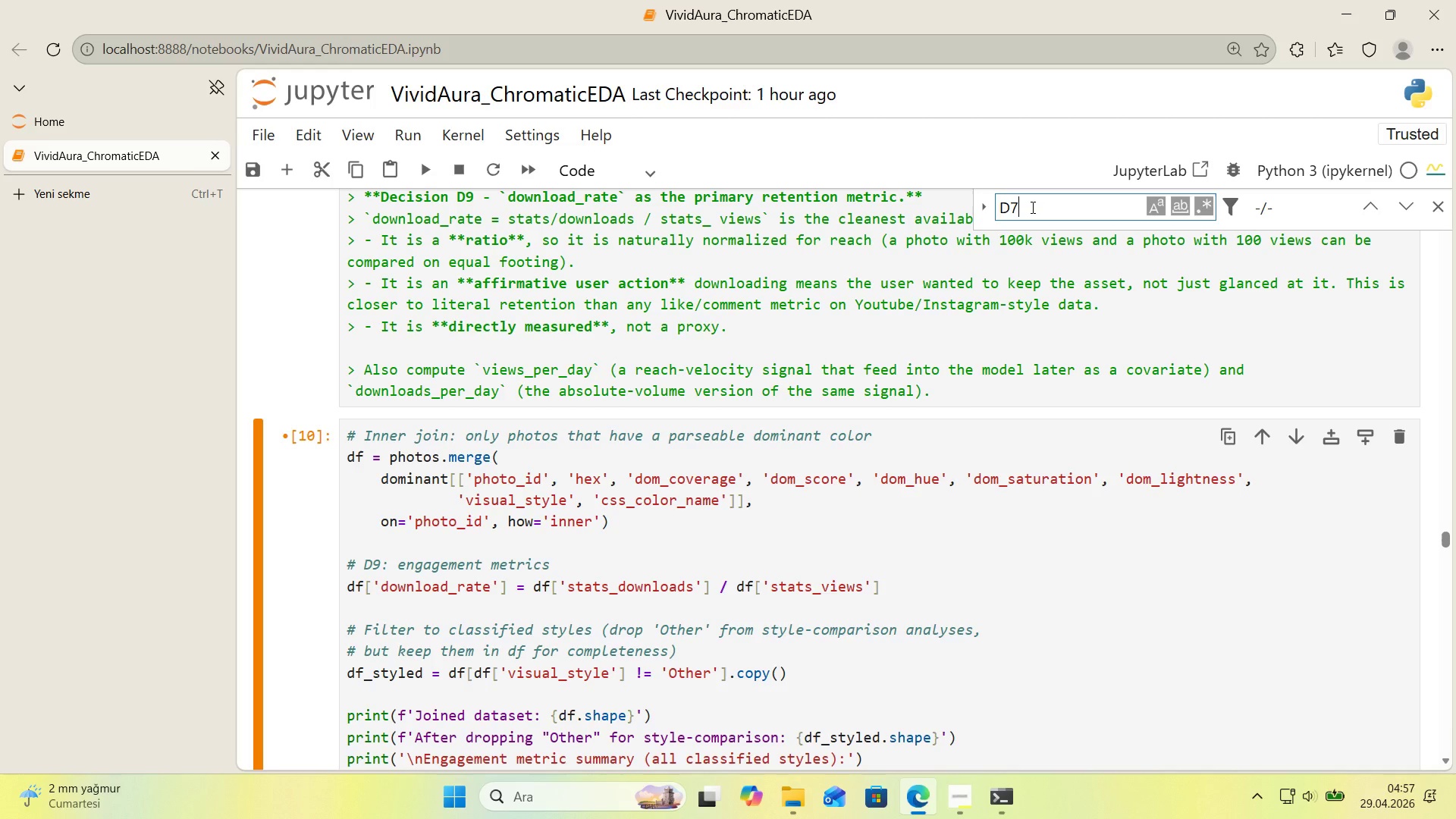 
key(Enter)
 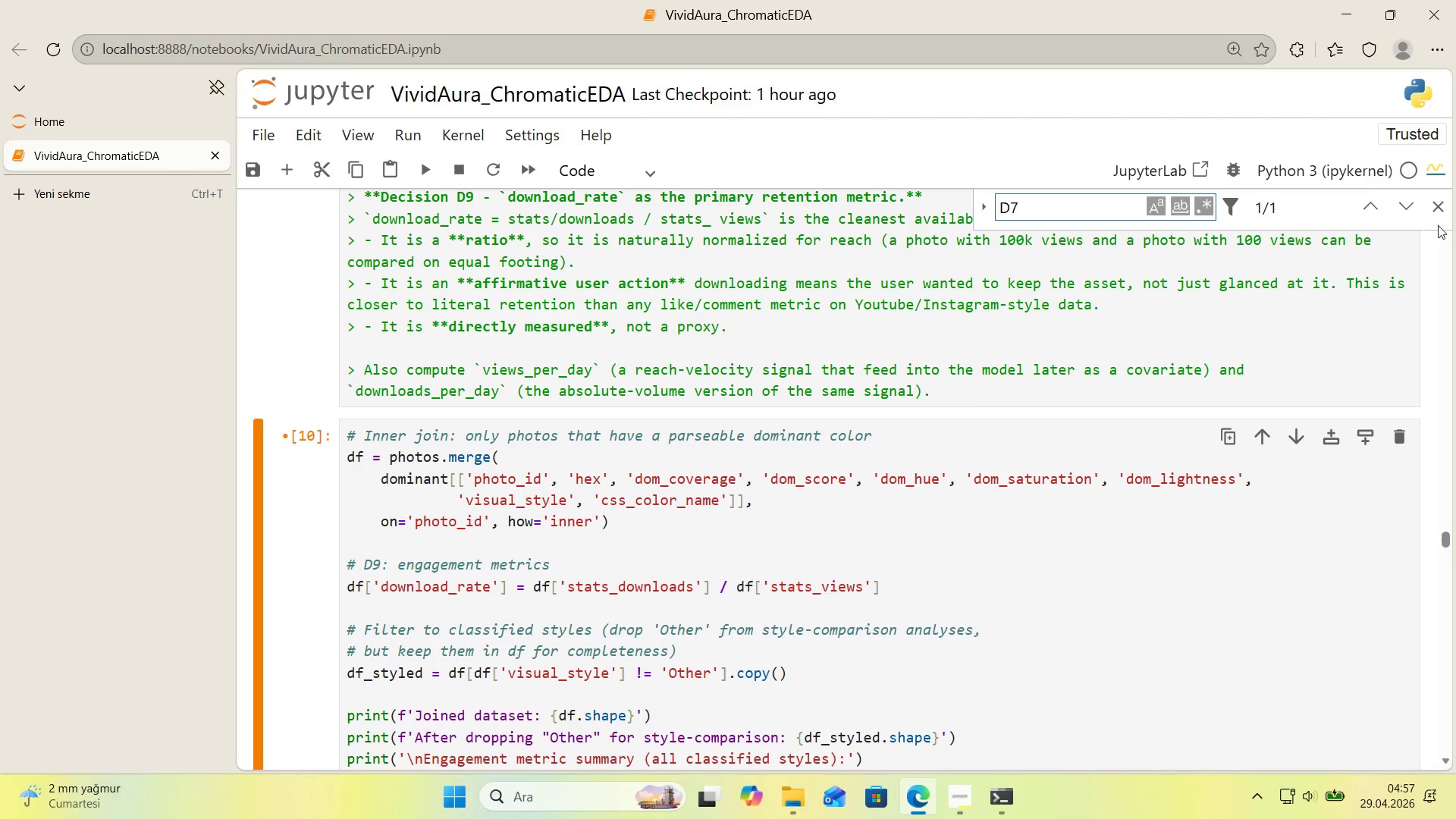 
left_click([1379, 215])
 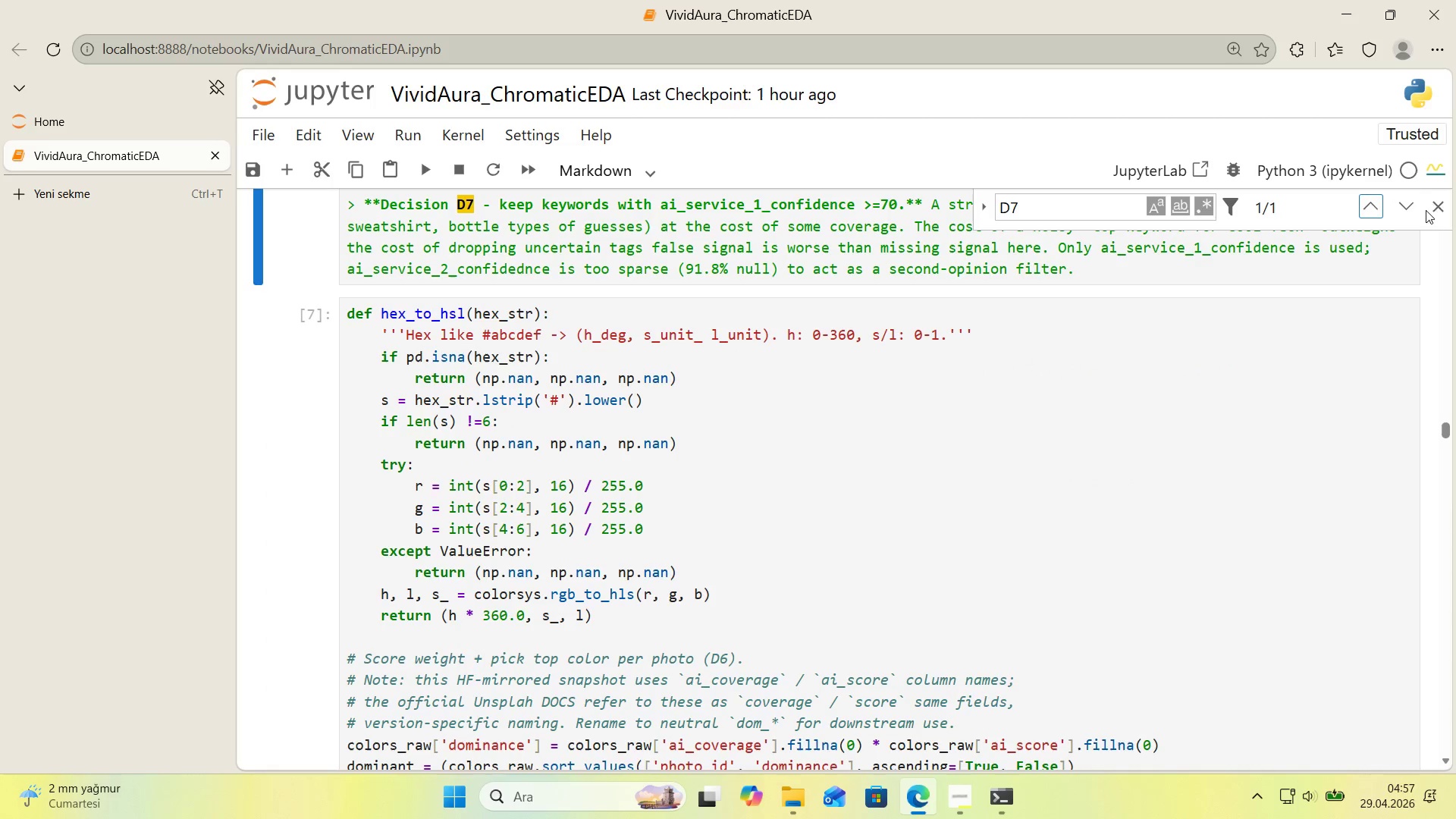 
left_click([1433, 210])
 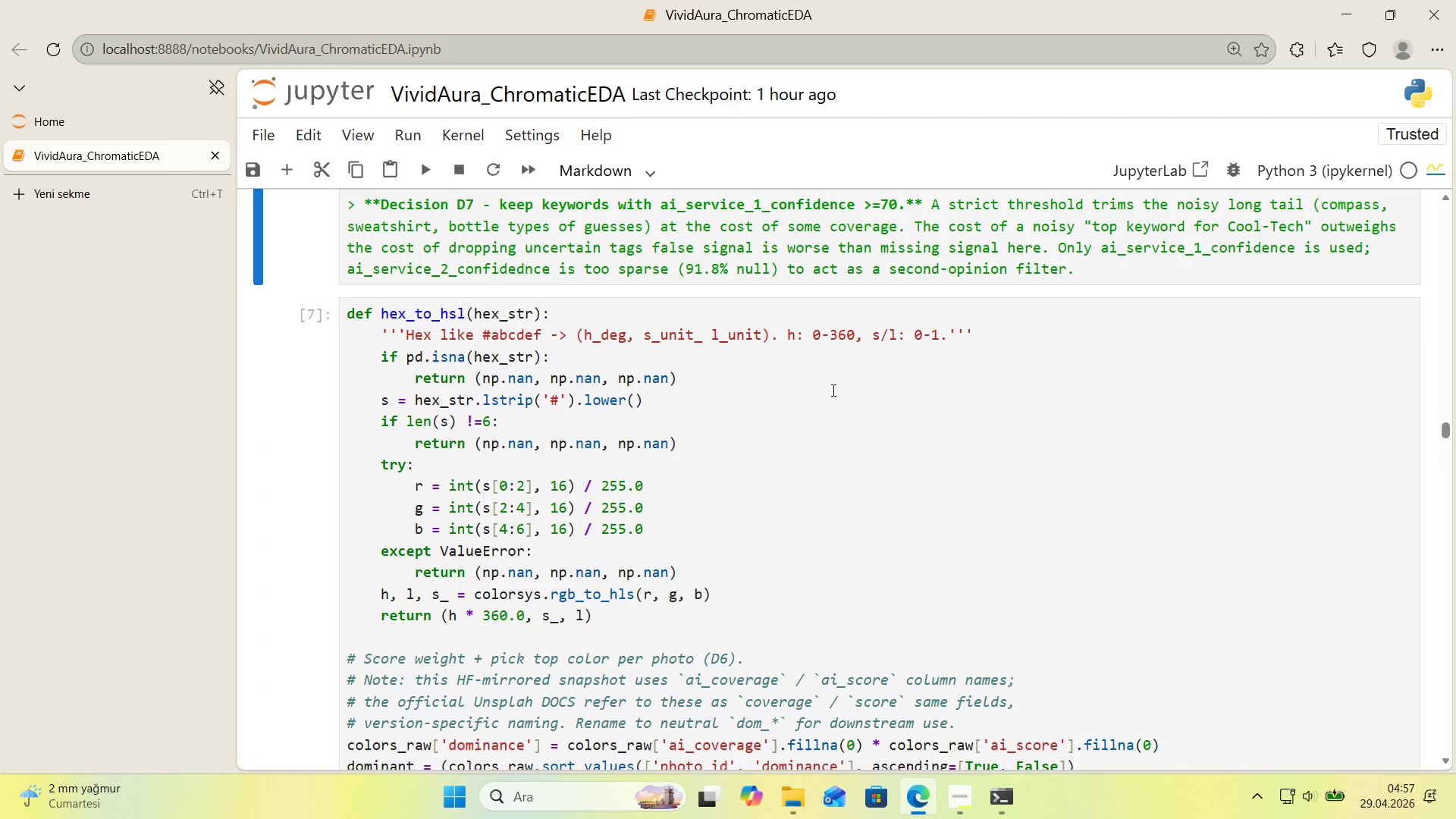 
scroll: coordinate [690, 361], scroll_direction: up, amount: 23.0
 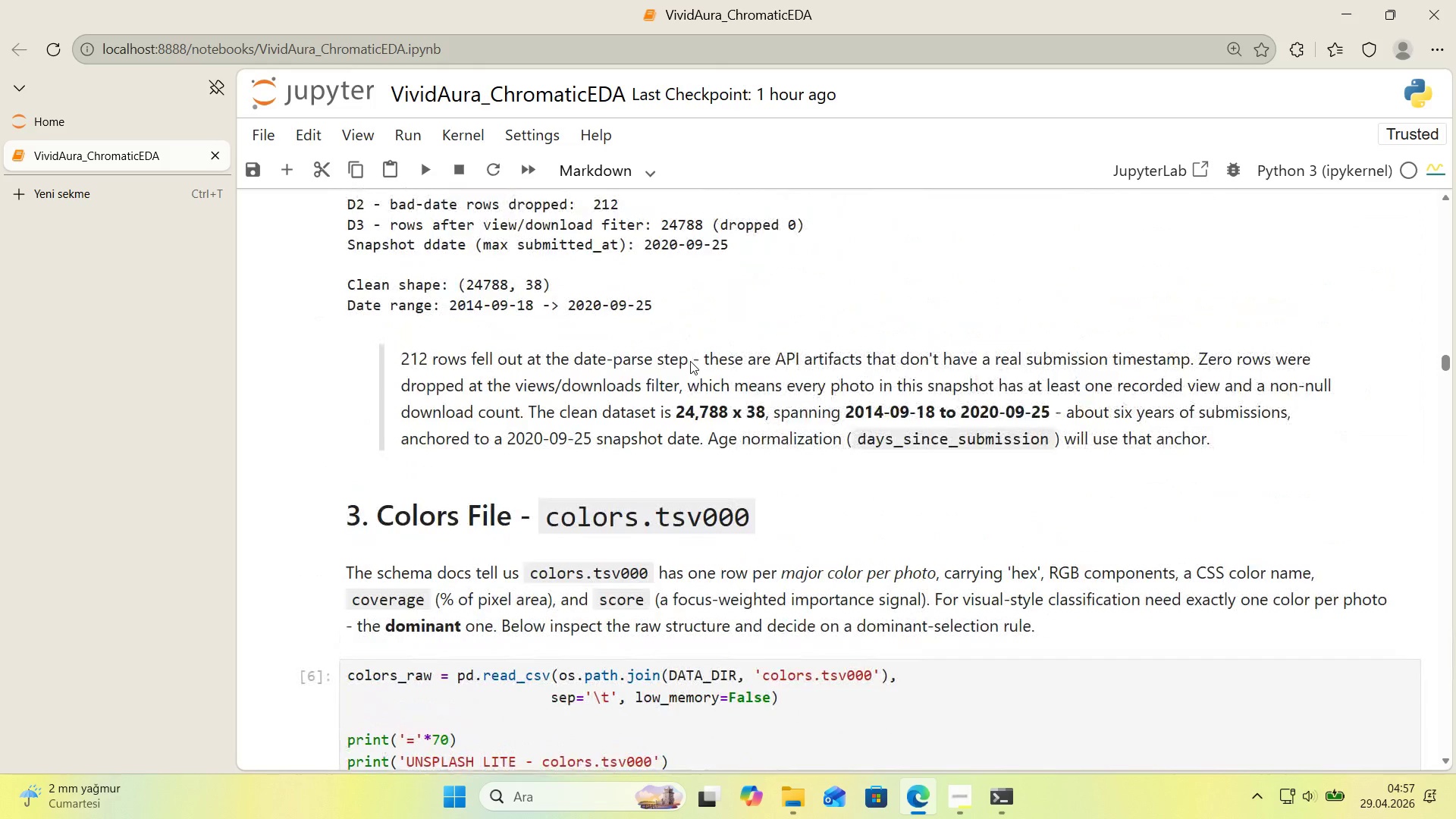 
scroll: coordinate [690, 361], scroll_direction: down, amount: 9.0
 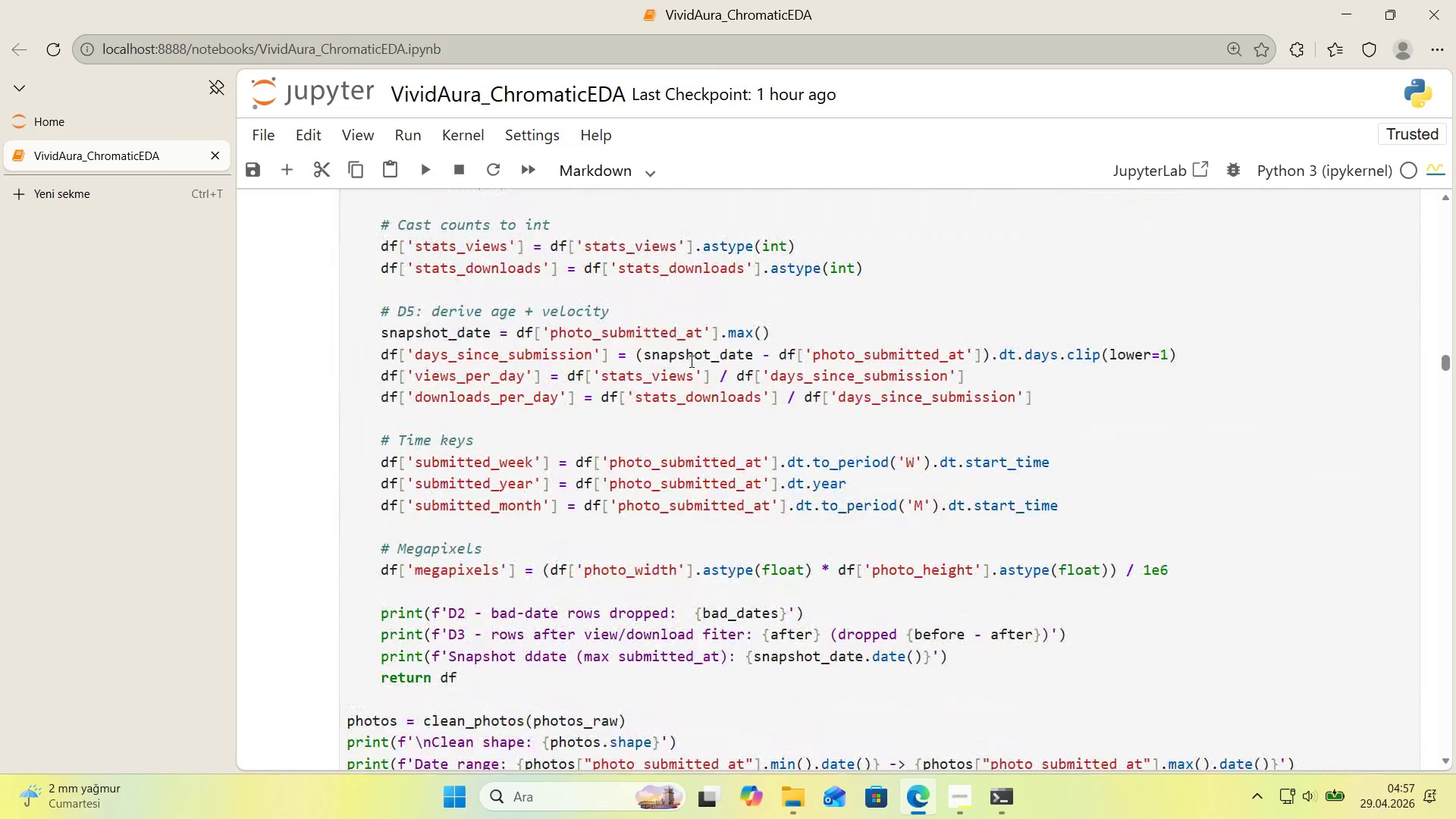 
scroll: coordinate [690, 361], scroll_direction: up, amount: 6.0
 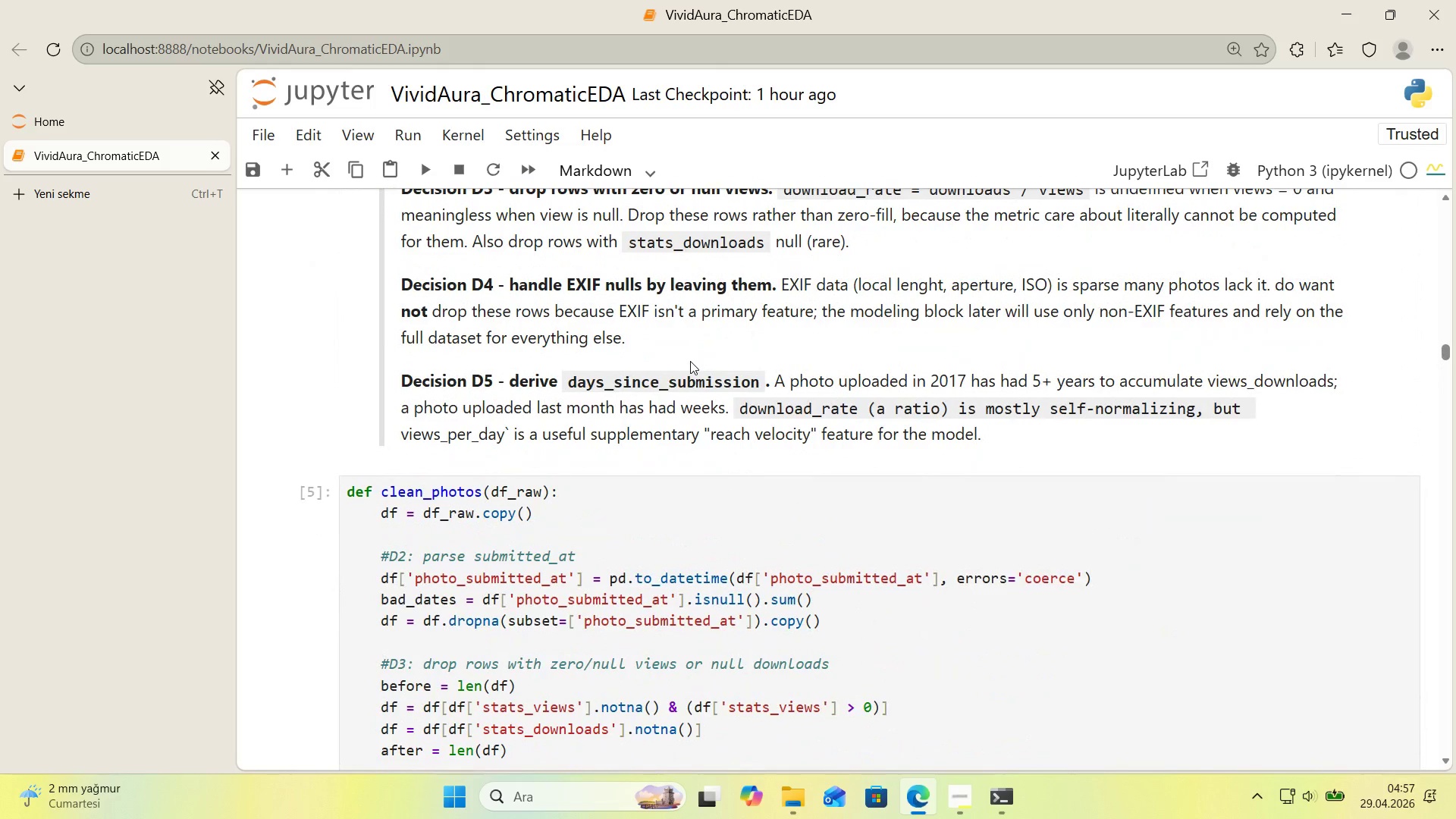 
scroll: coordinate [690, 361], scroll_direction: down, amount: 11.0
 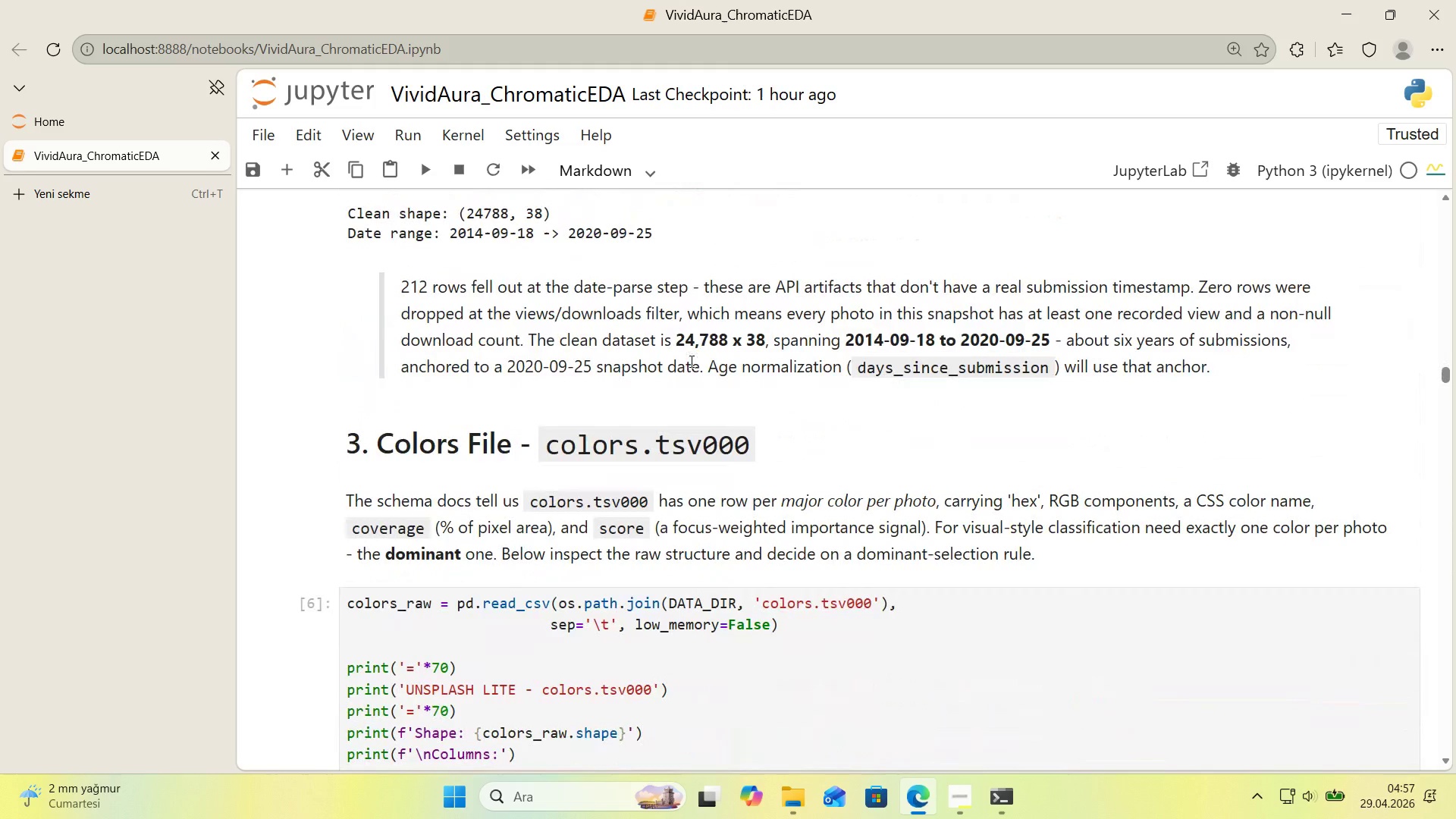 
scroll: coordinate [690, 361], scroll_direction: up, amount: 15.0
 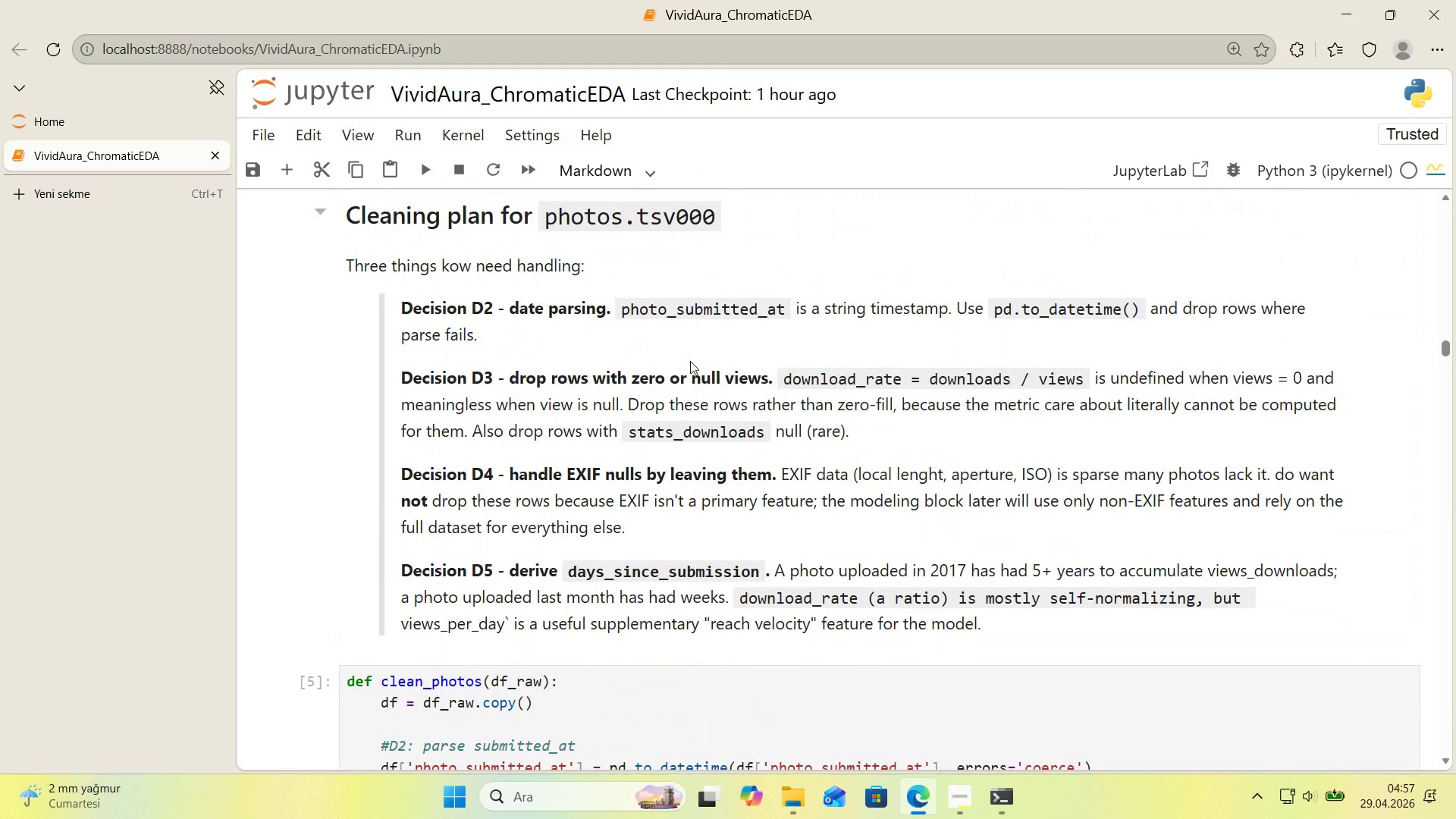 
scroll: coordinate [690, 361], scroll_direction: down, amount: 34.0
 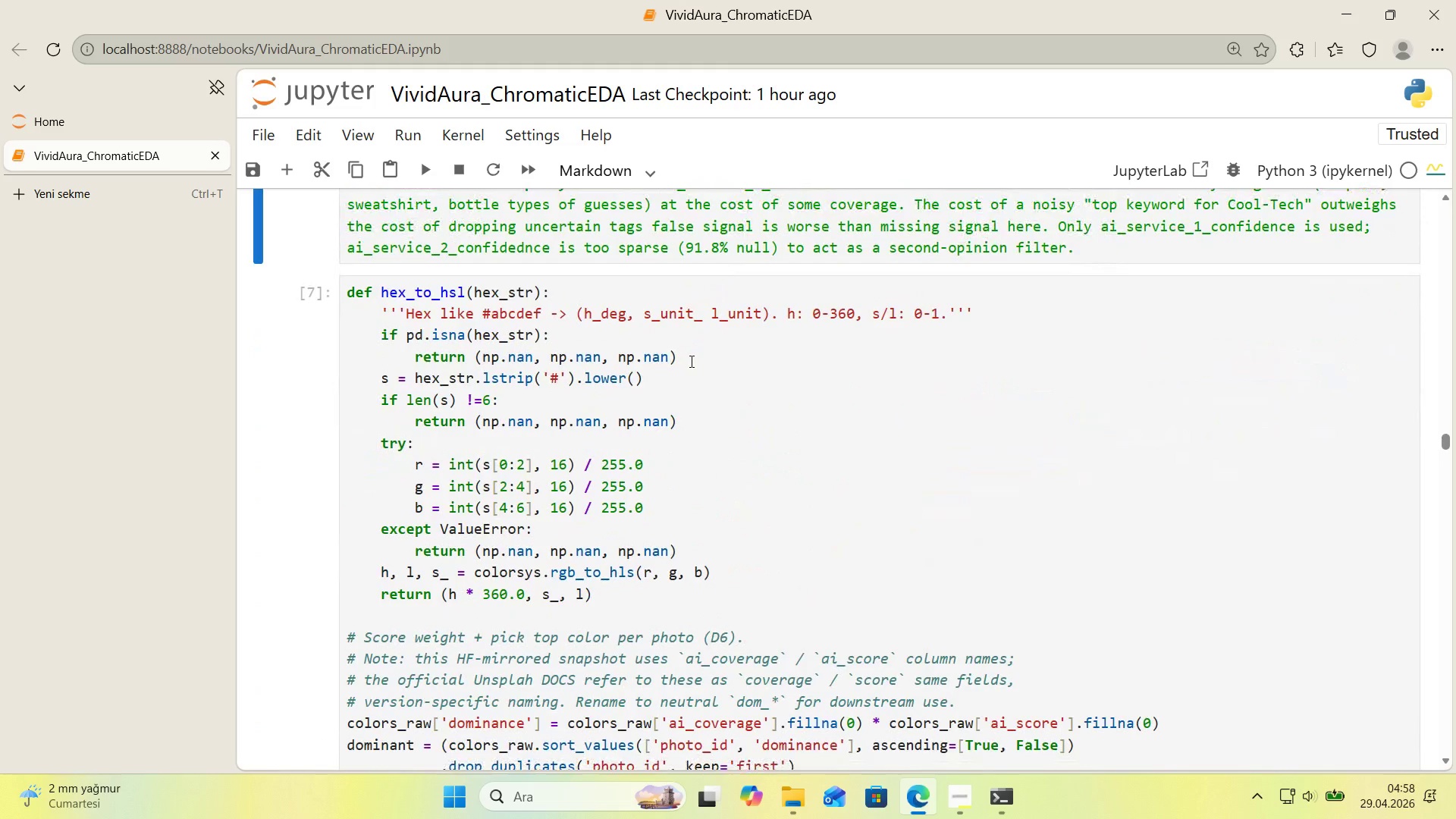 
scroll: coordinate [690, 361], scroll_direction: up, amount: 1.0
 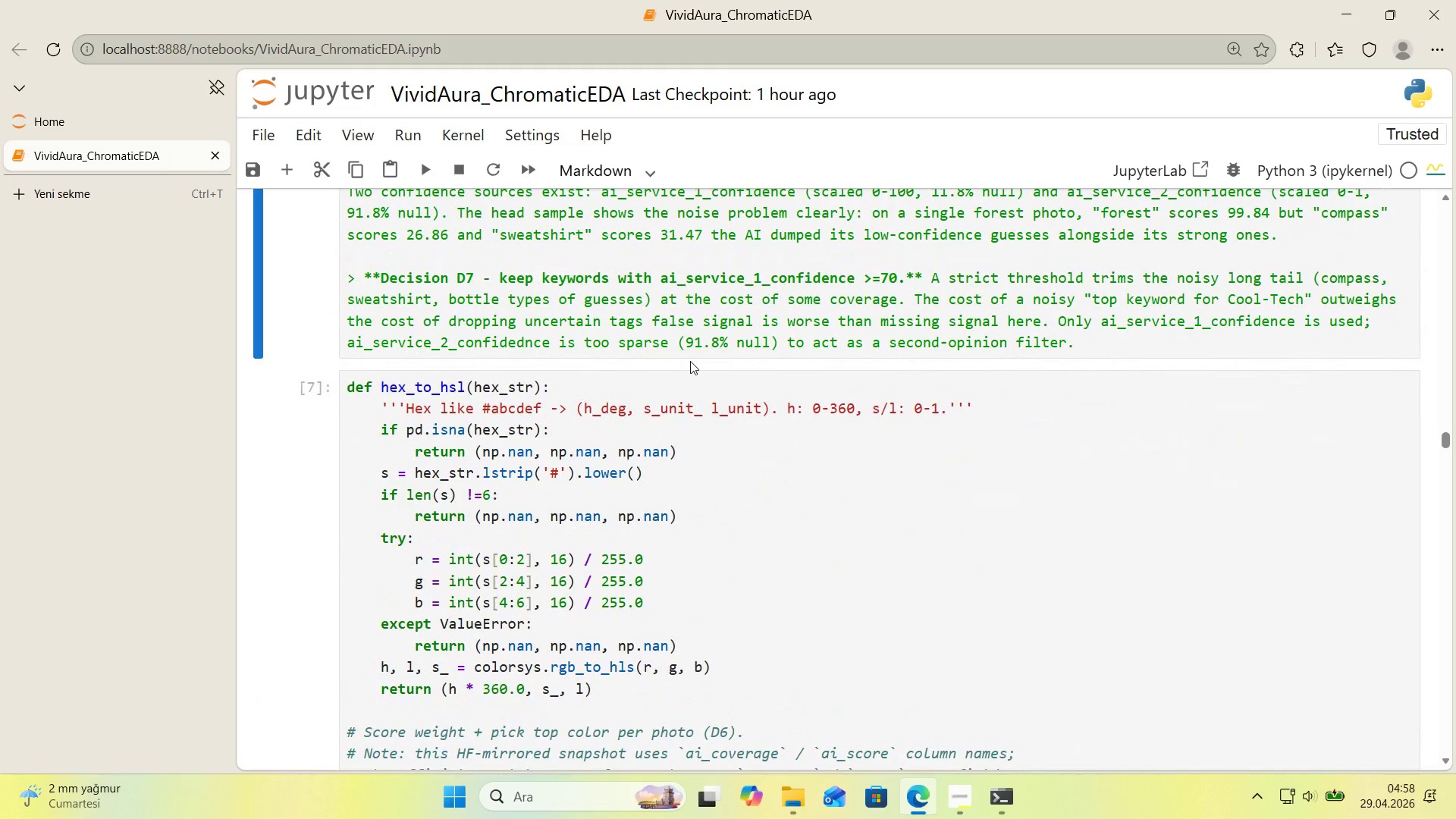 
scroll: coordinate [690, 361], scroll_direction: down, amount: 10.0
 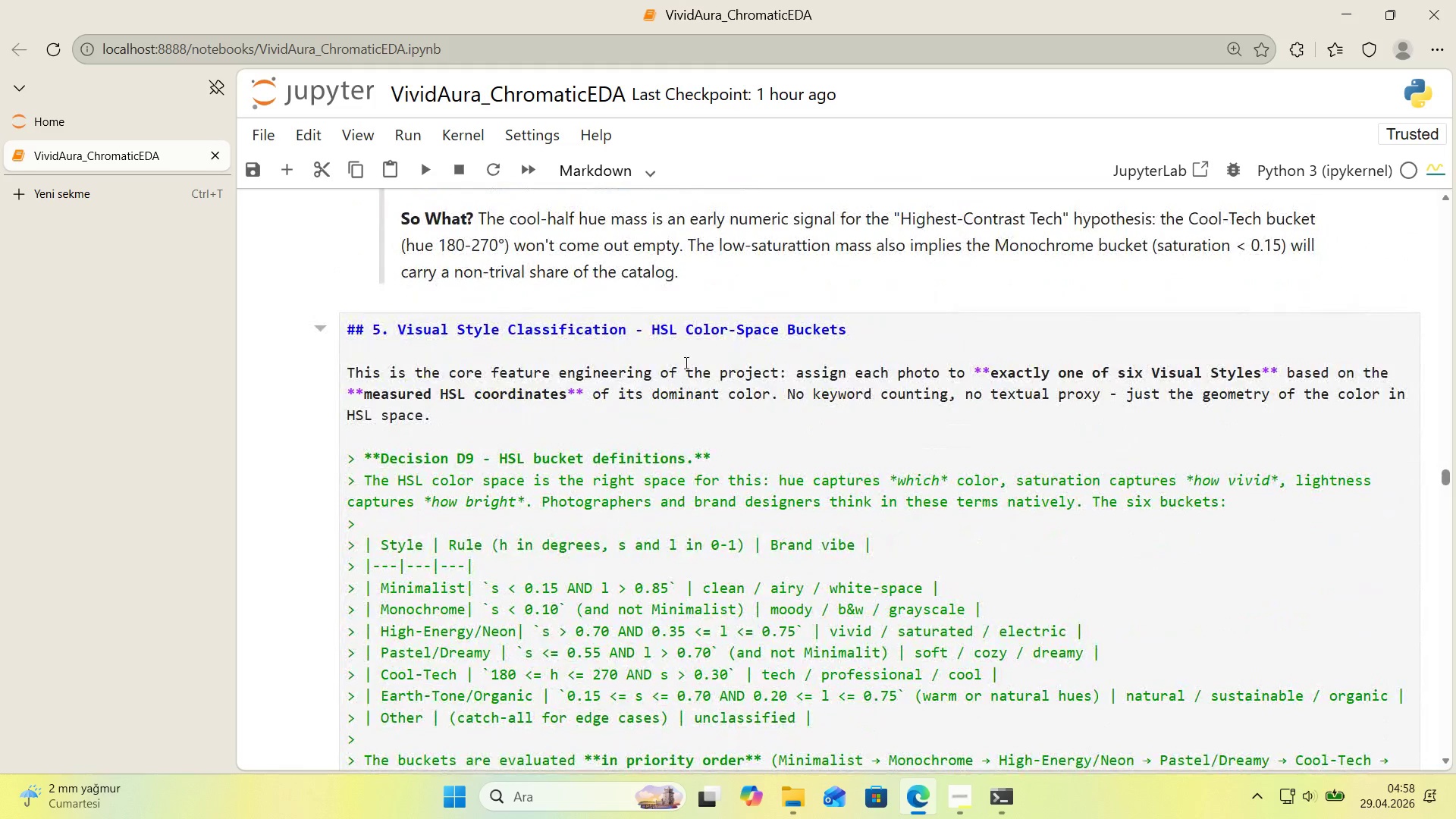 
left_click_drag(start_coordinate=[469, 458], to_coordinate=[474, 458])
 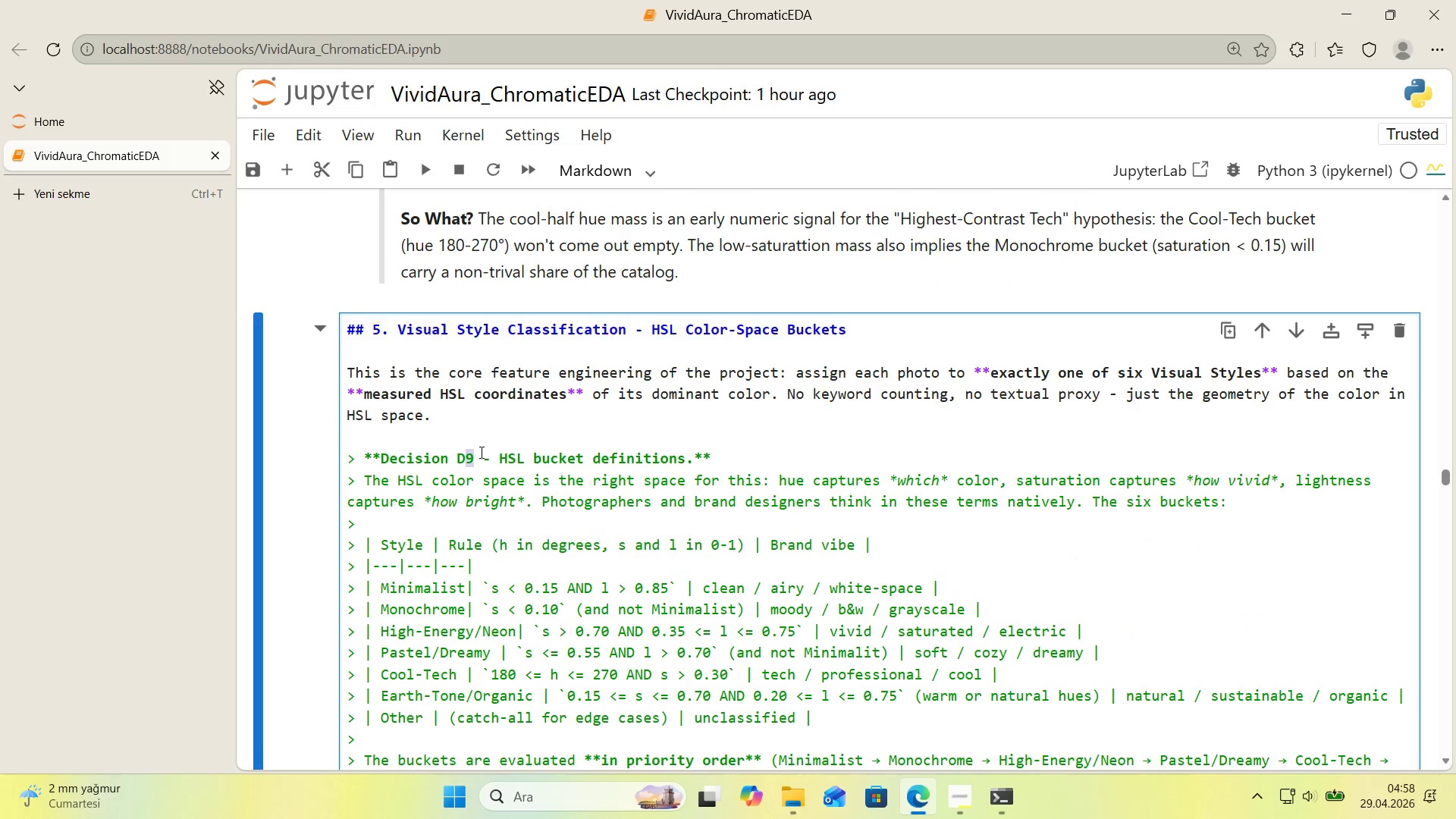 
key(Numpad8)
 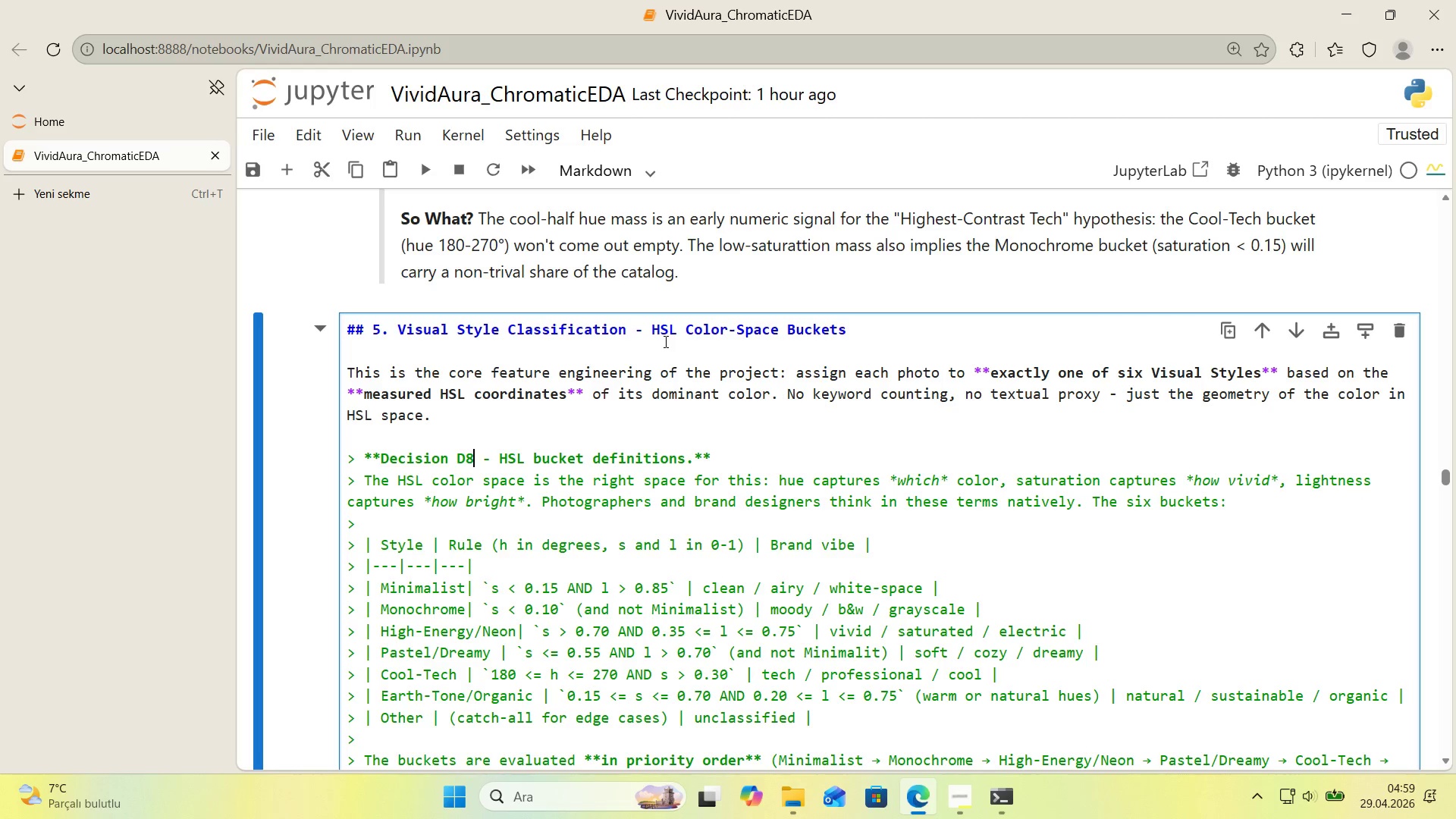 
wait(65.42)
 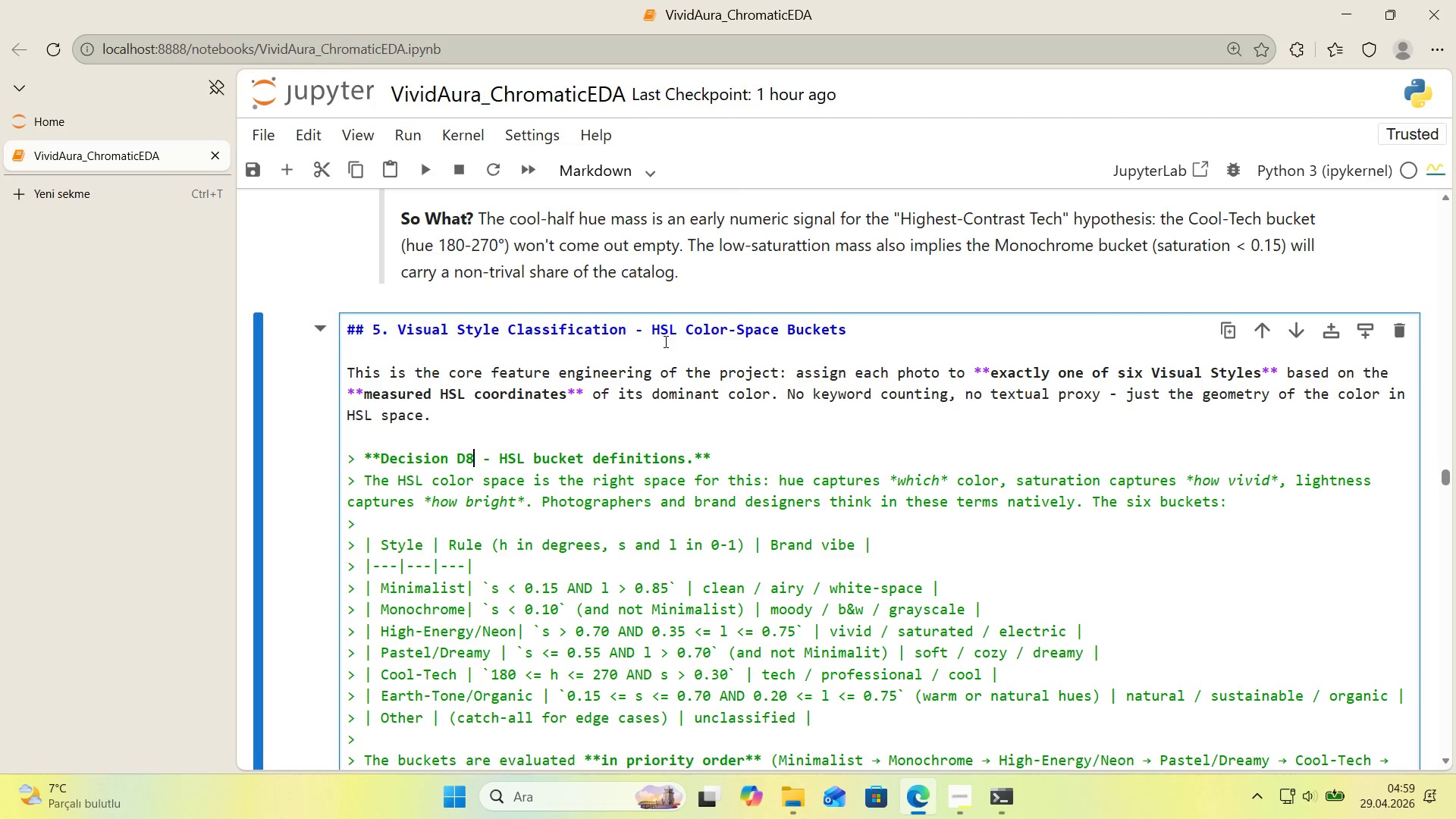 
scroll: coordinate [475, 369], scroll_direction: down, amount: 1.0
 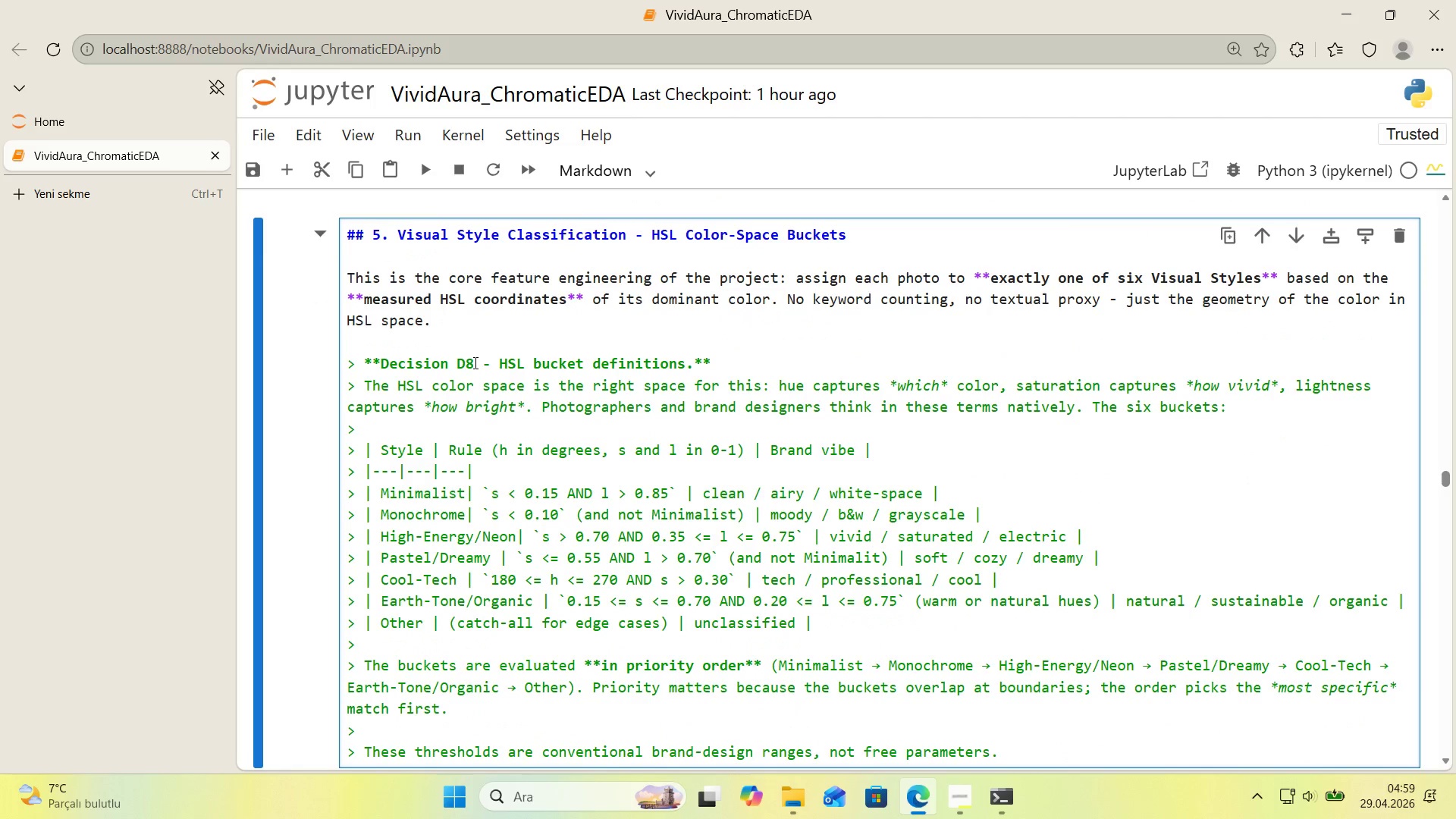 
left_click_drag(start_coordinate=[472, 362], to_coordinate=[469, 362])
 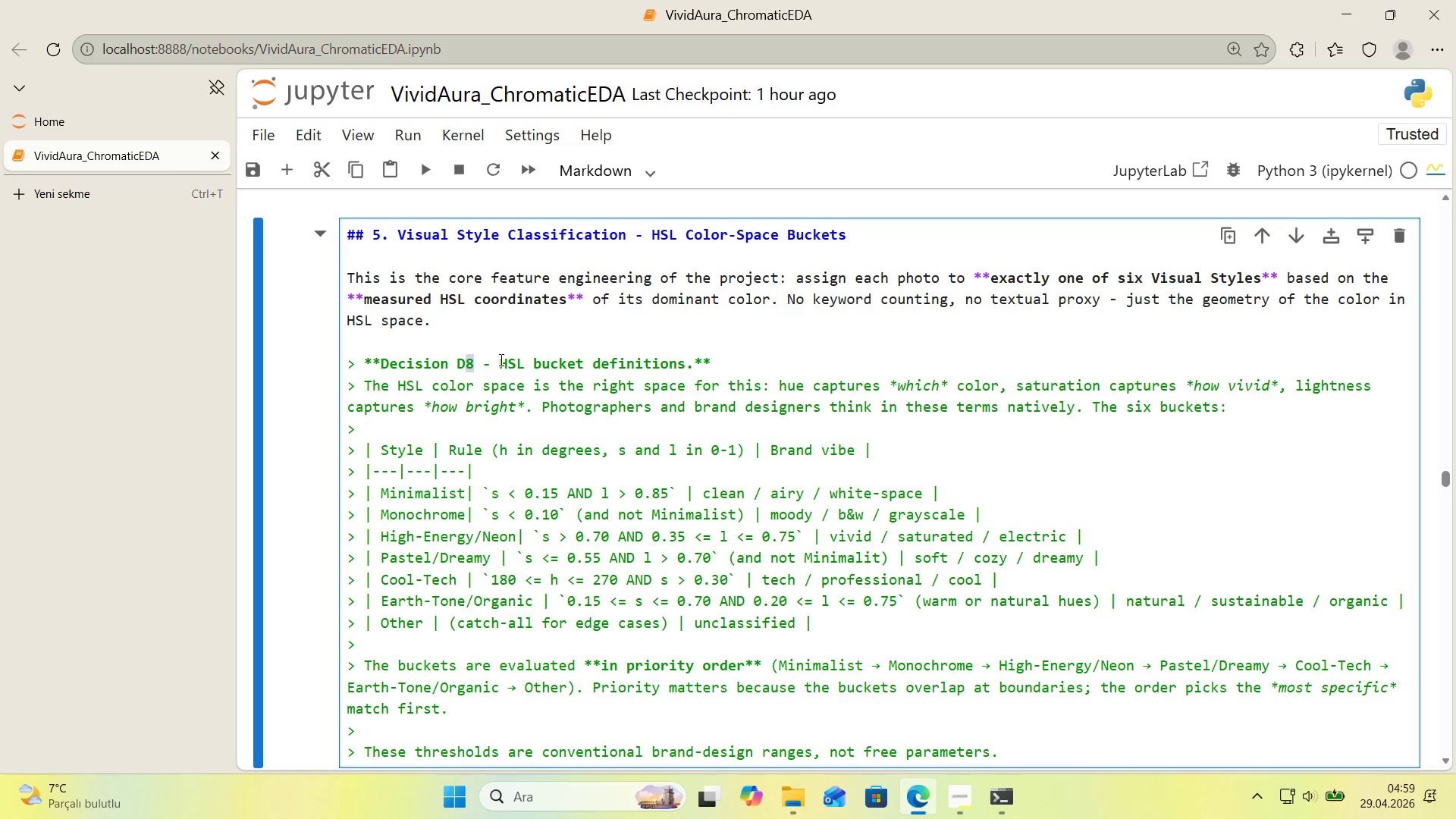 
key(Numpad7)
 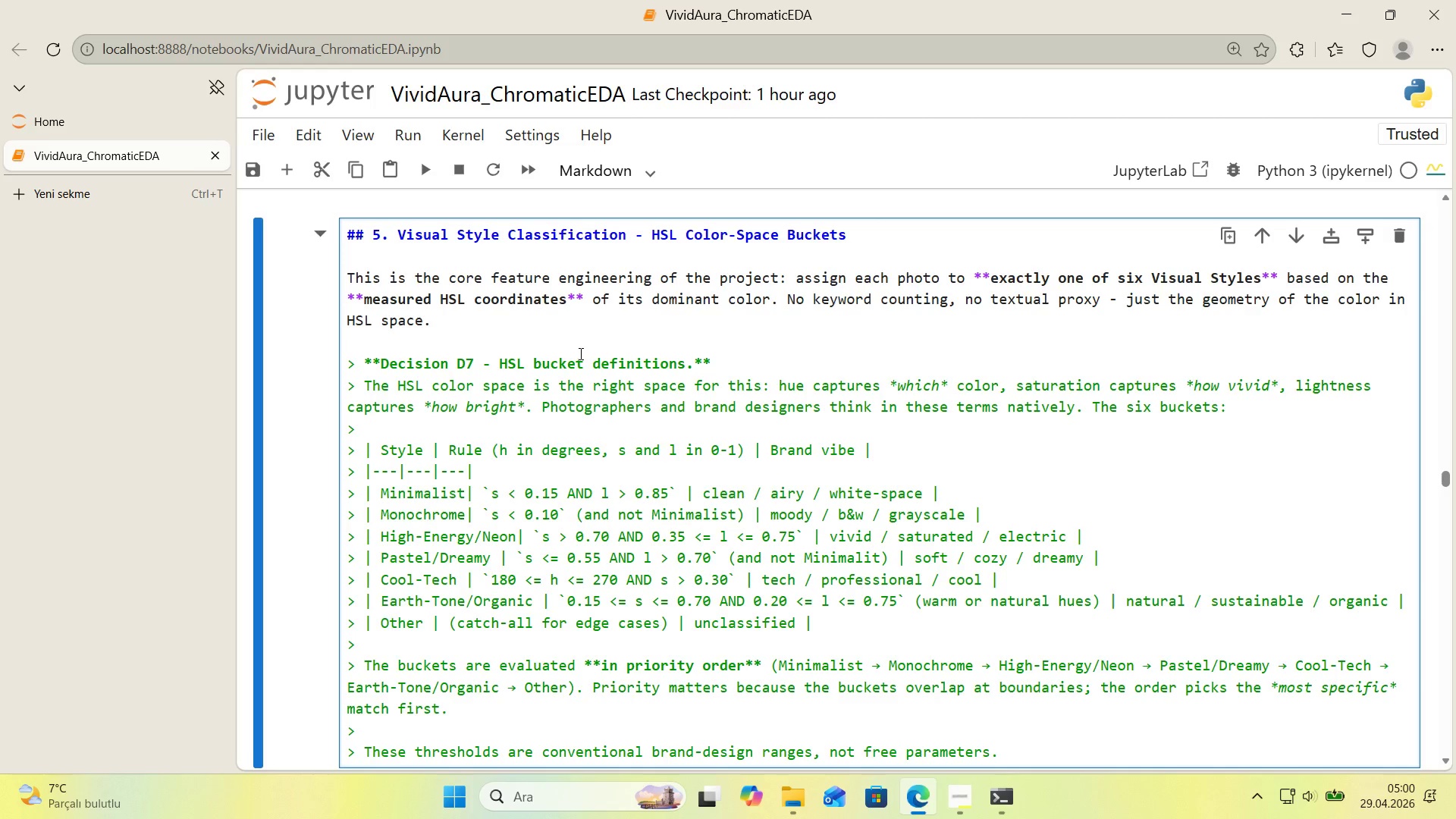 
wait(39.22)
 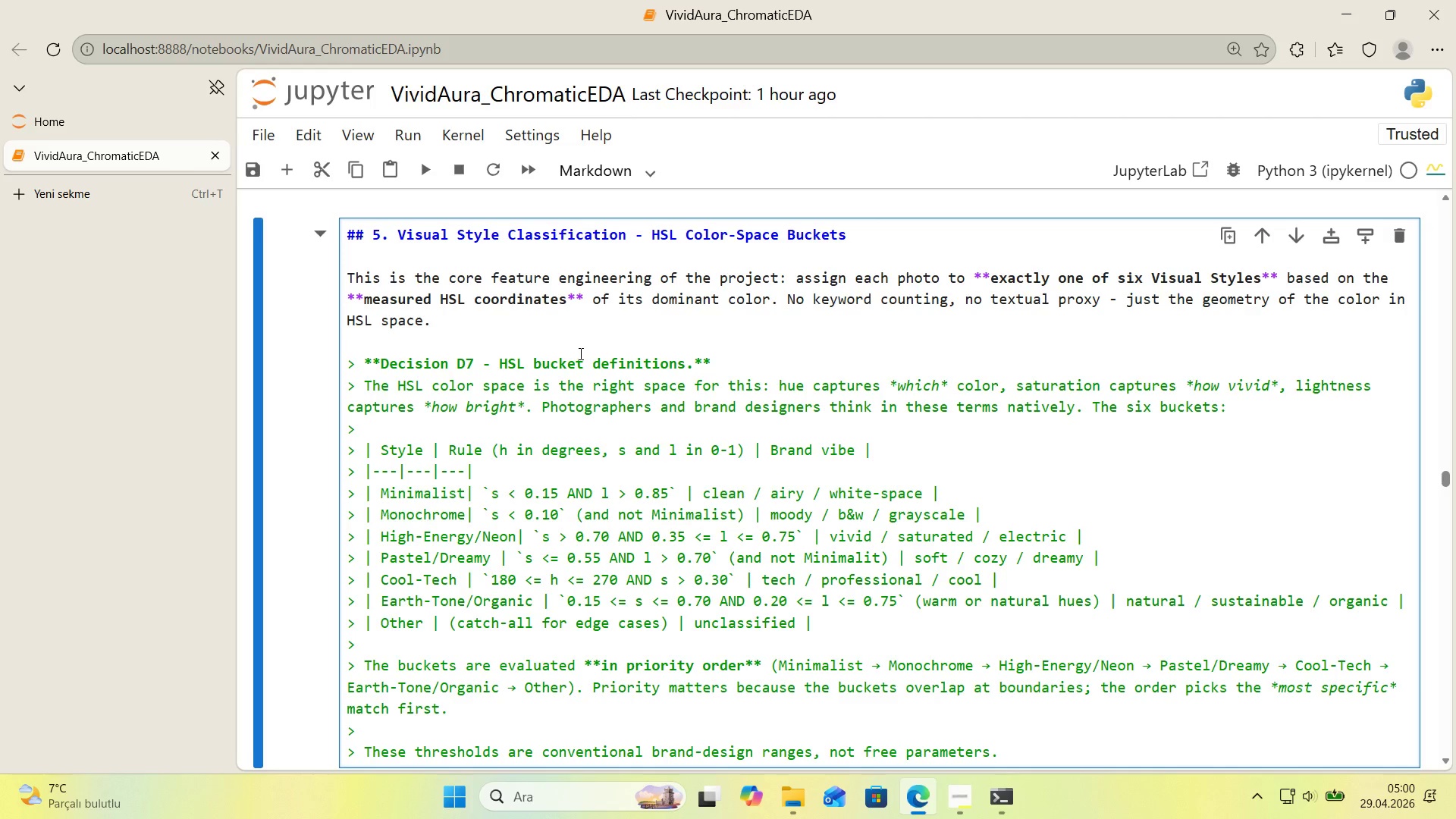 
key(Backspace)
 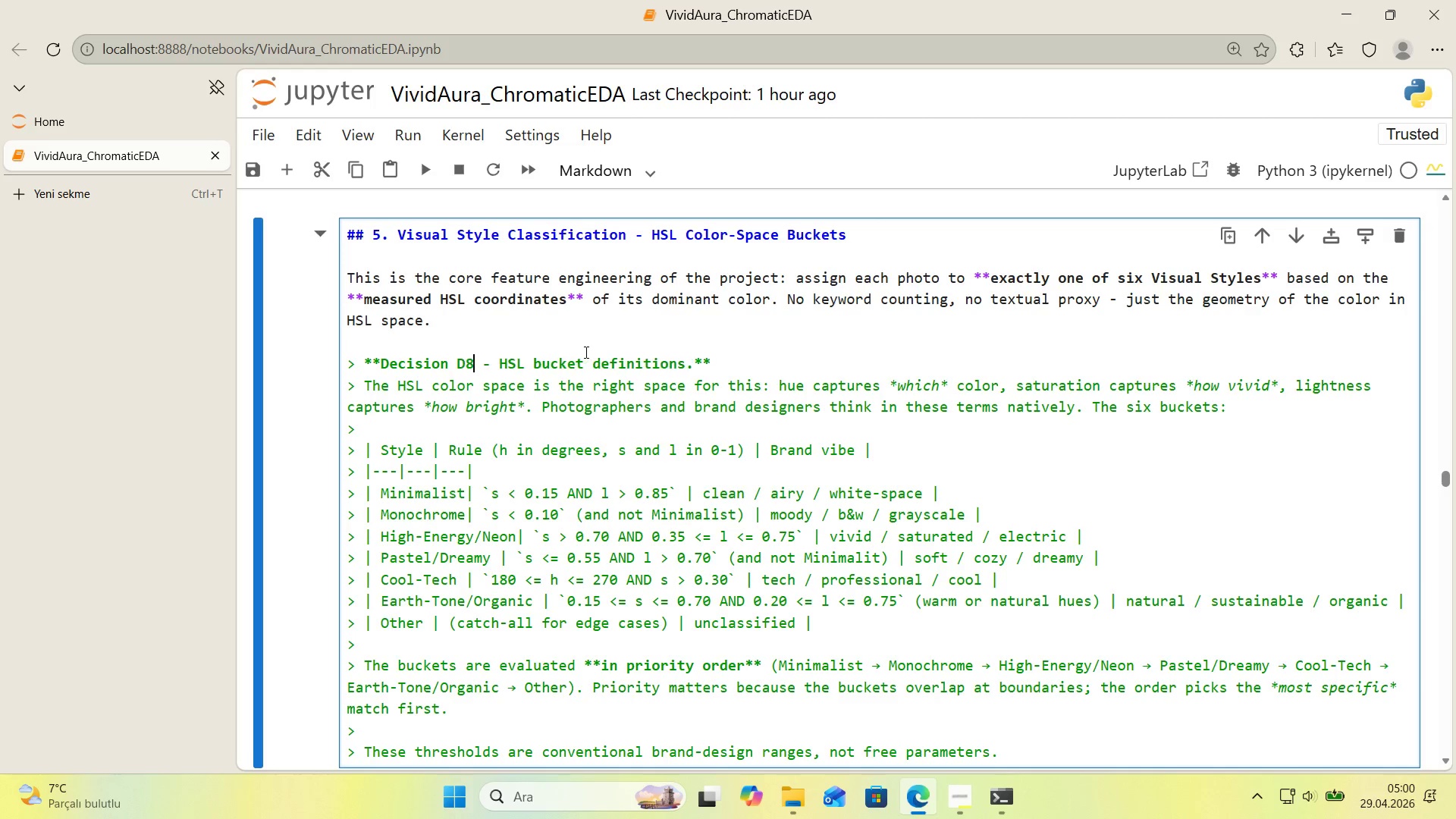 
key(Numpad8)
 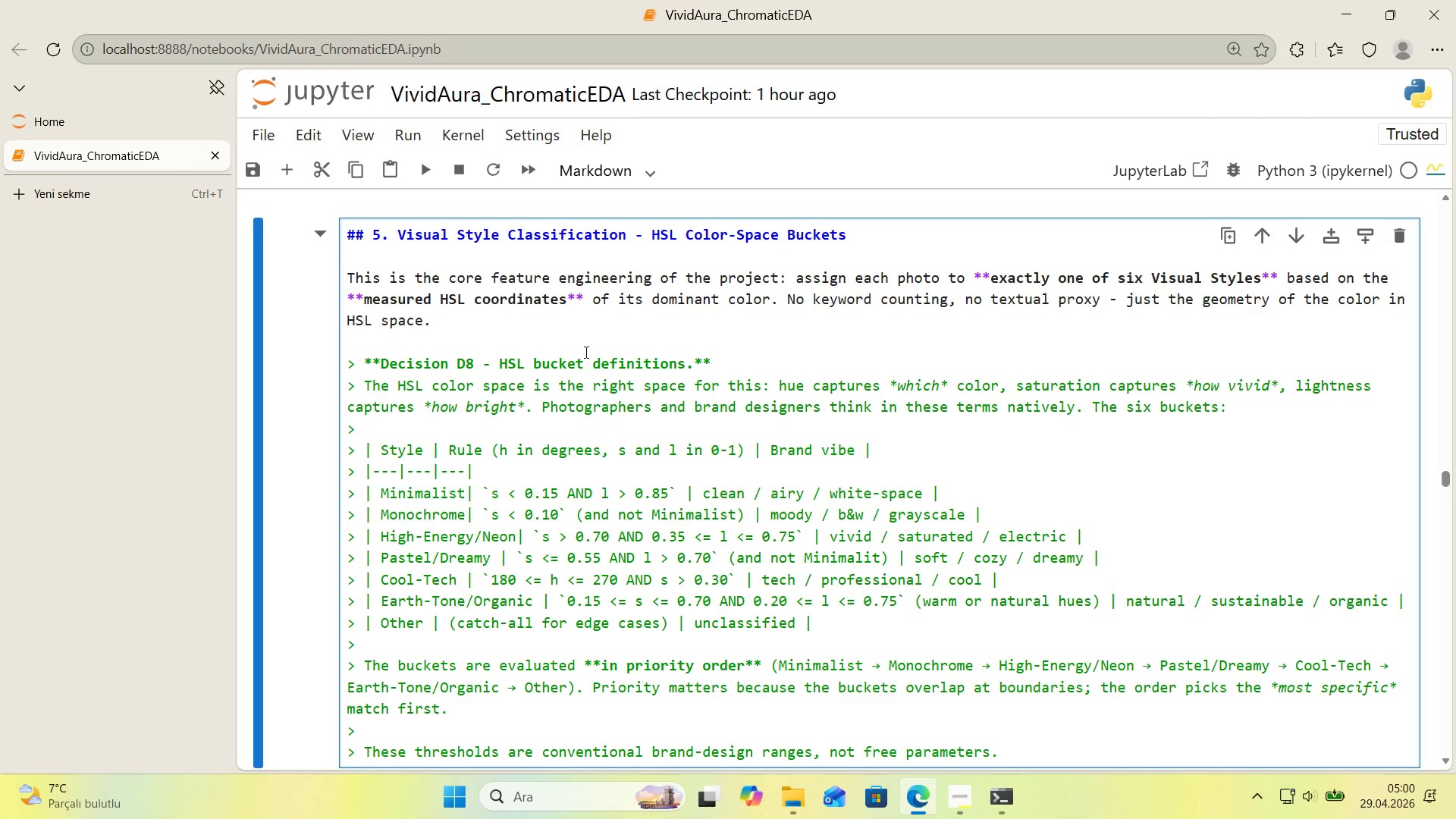 
scroll: coordinate [573, 352], scroll_direction: up, amount: 27.0
 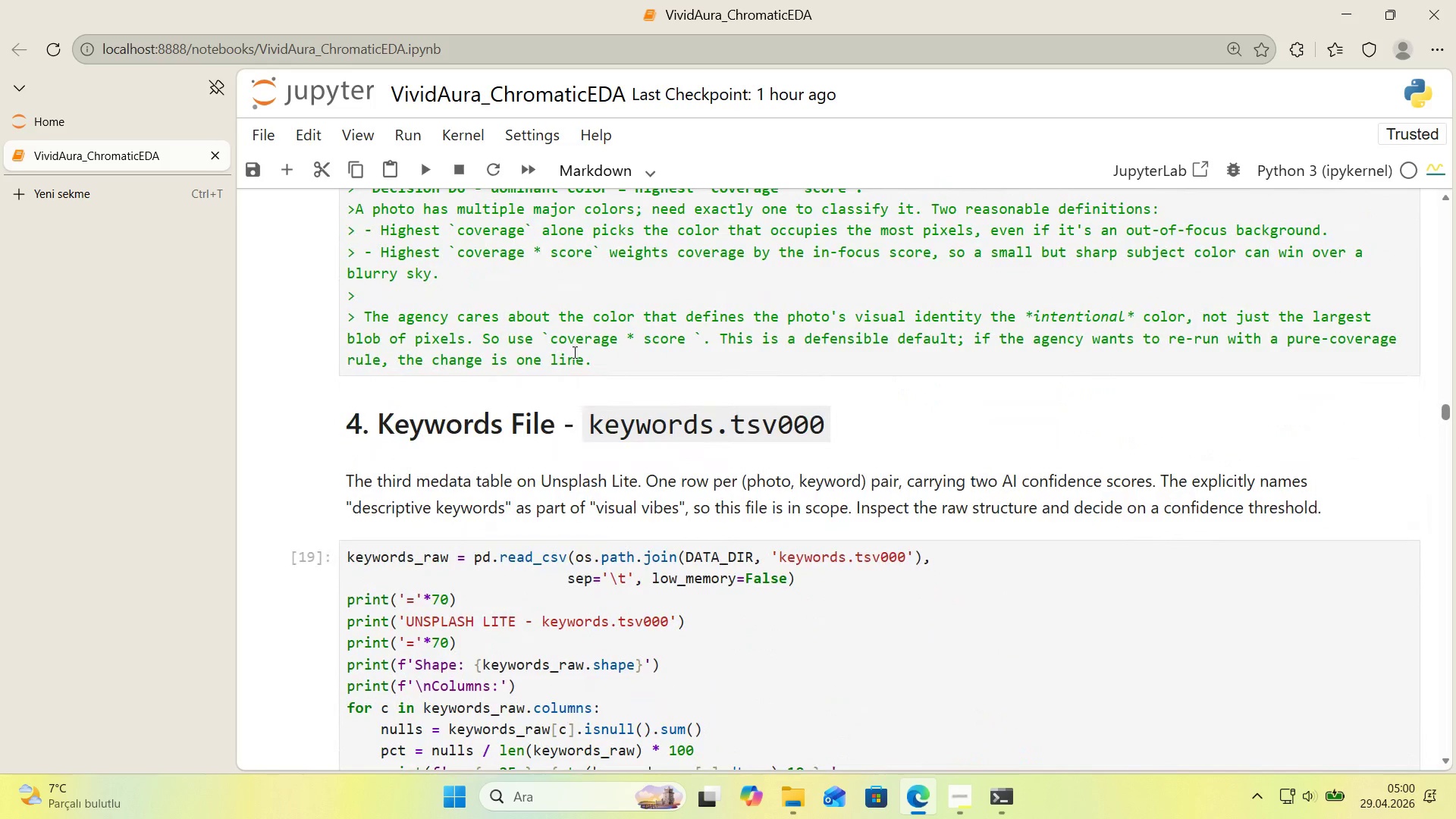 
scroll: coordinate [513, 430], scroll_direction: down, amount: 36.0
 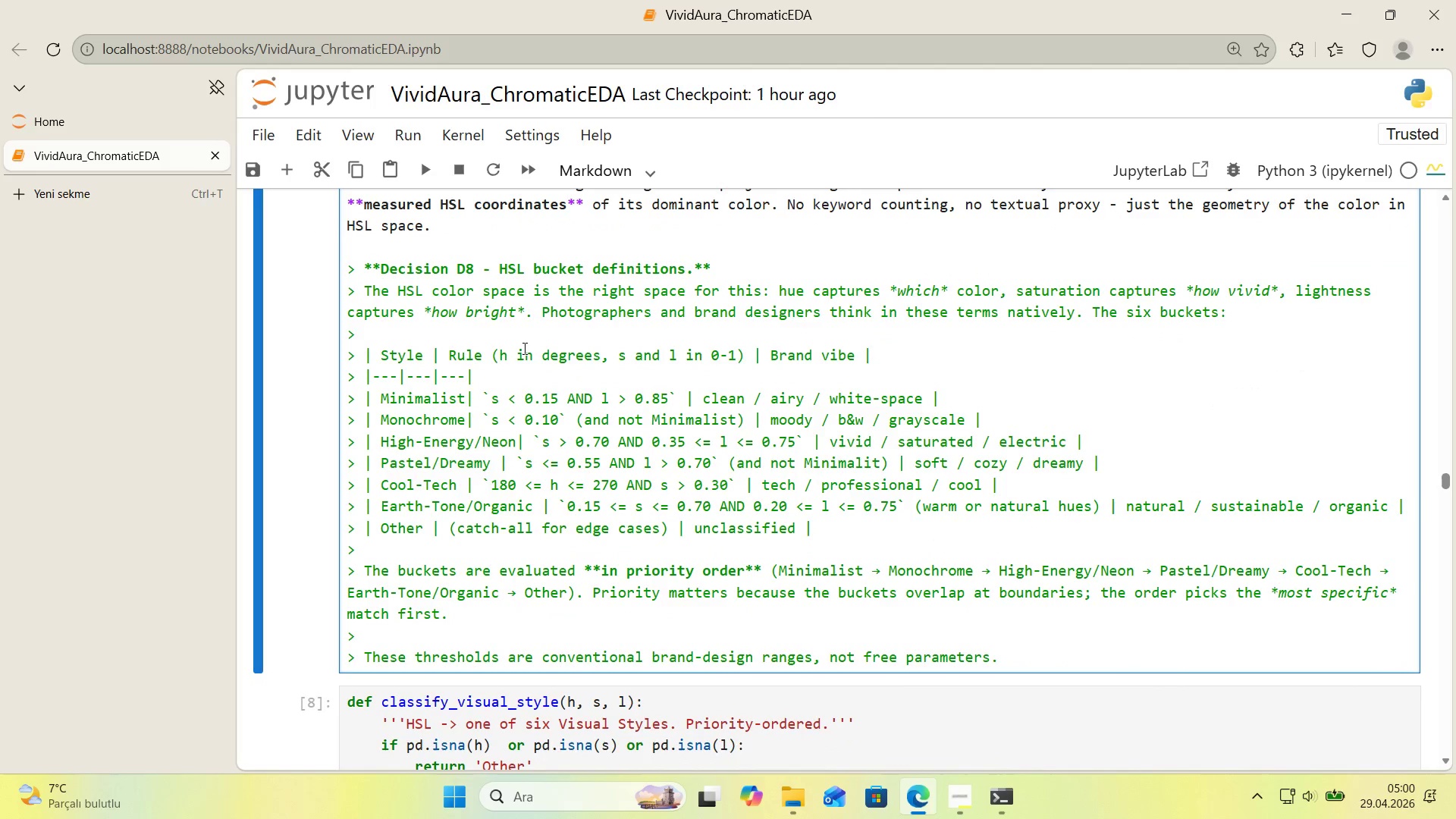 
left_click_drag(start_coordinate=[381, 275], to_coordinate=[475, 268])
 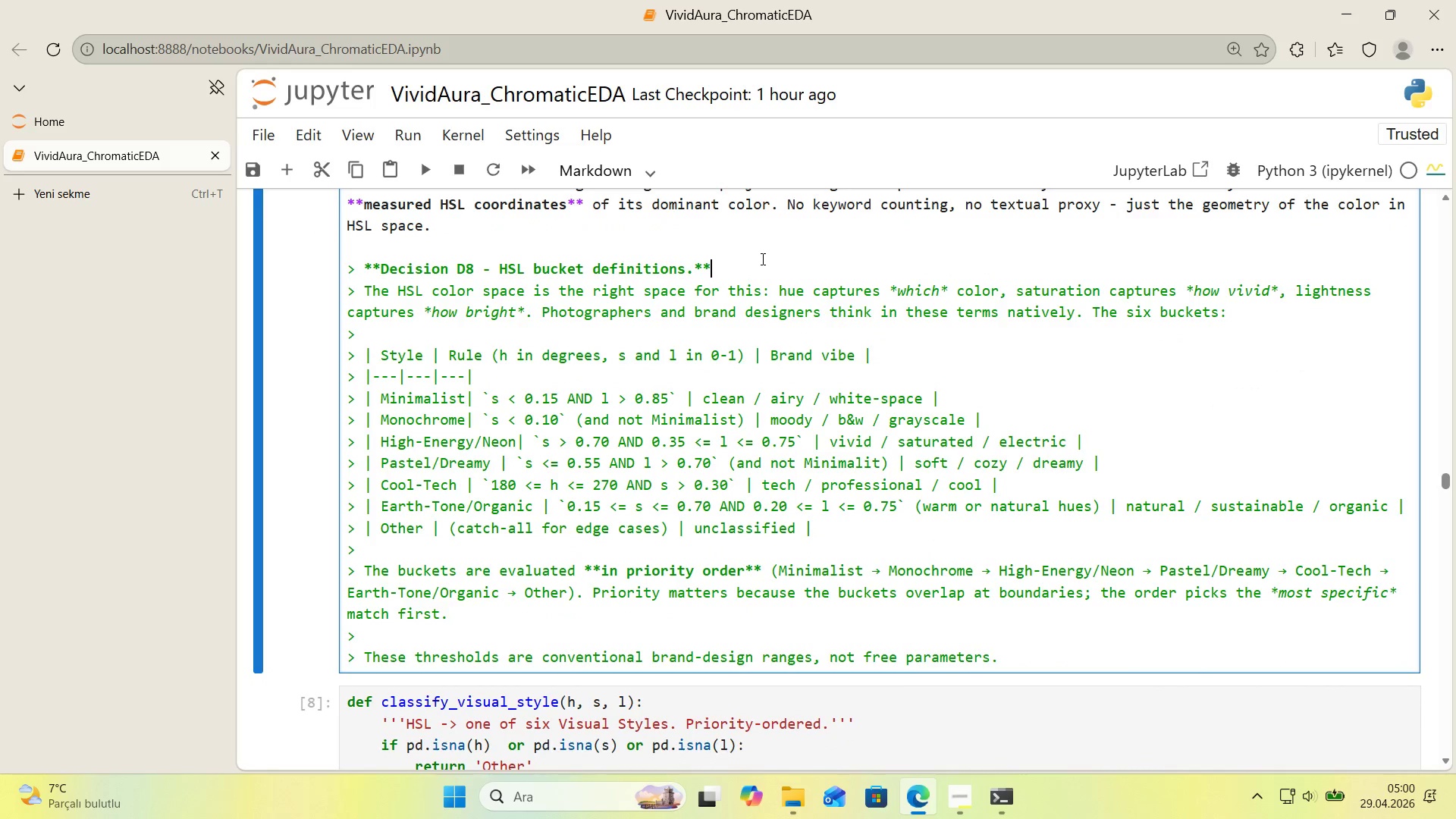 
key(Control+ControlLeft)
 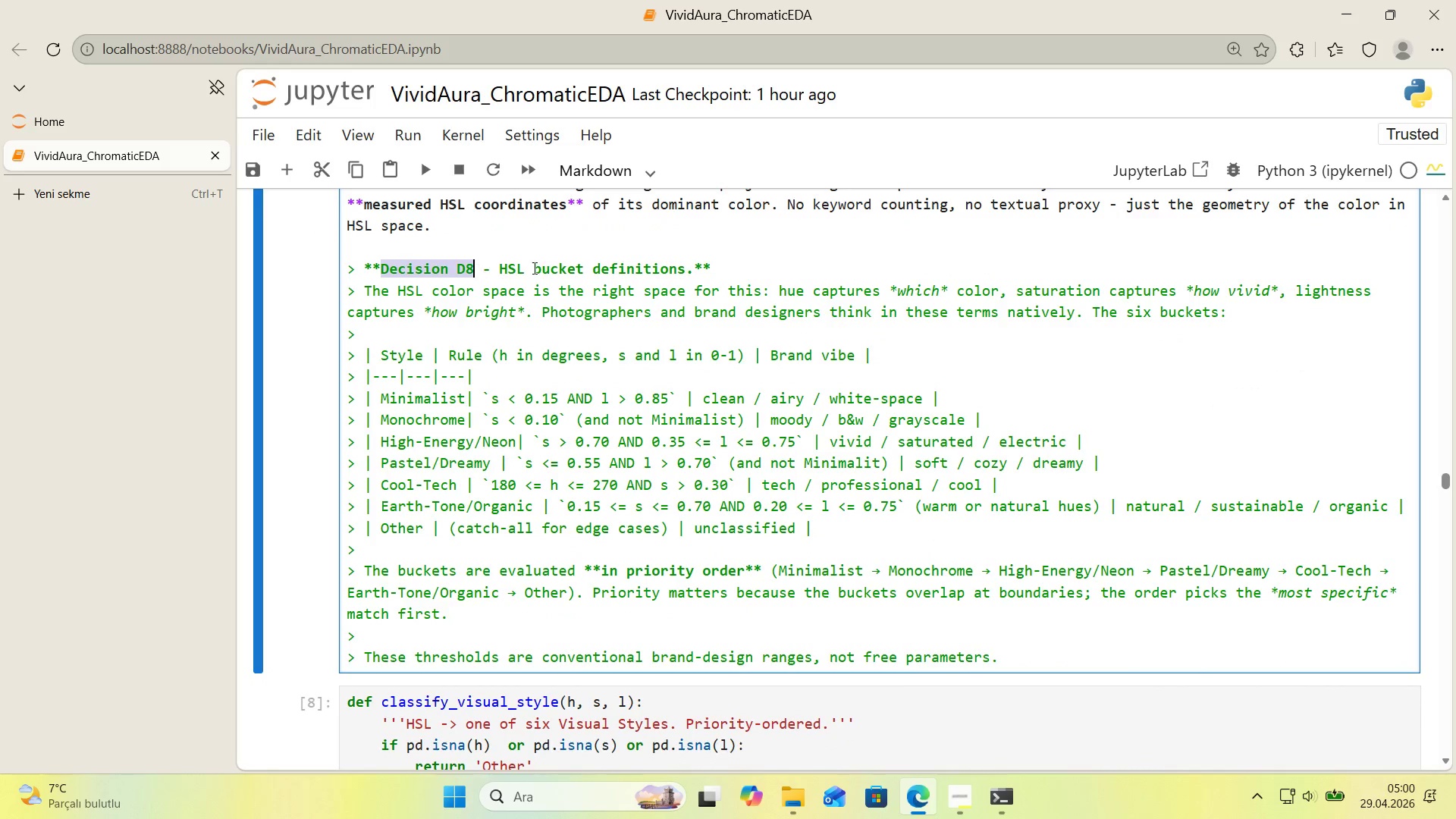 
key(Control+C)
 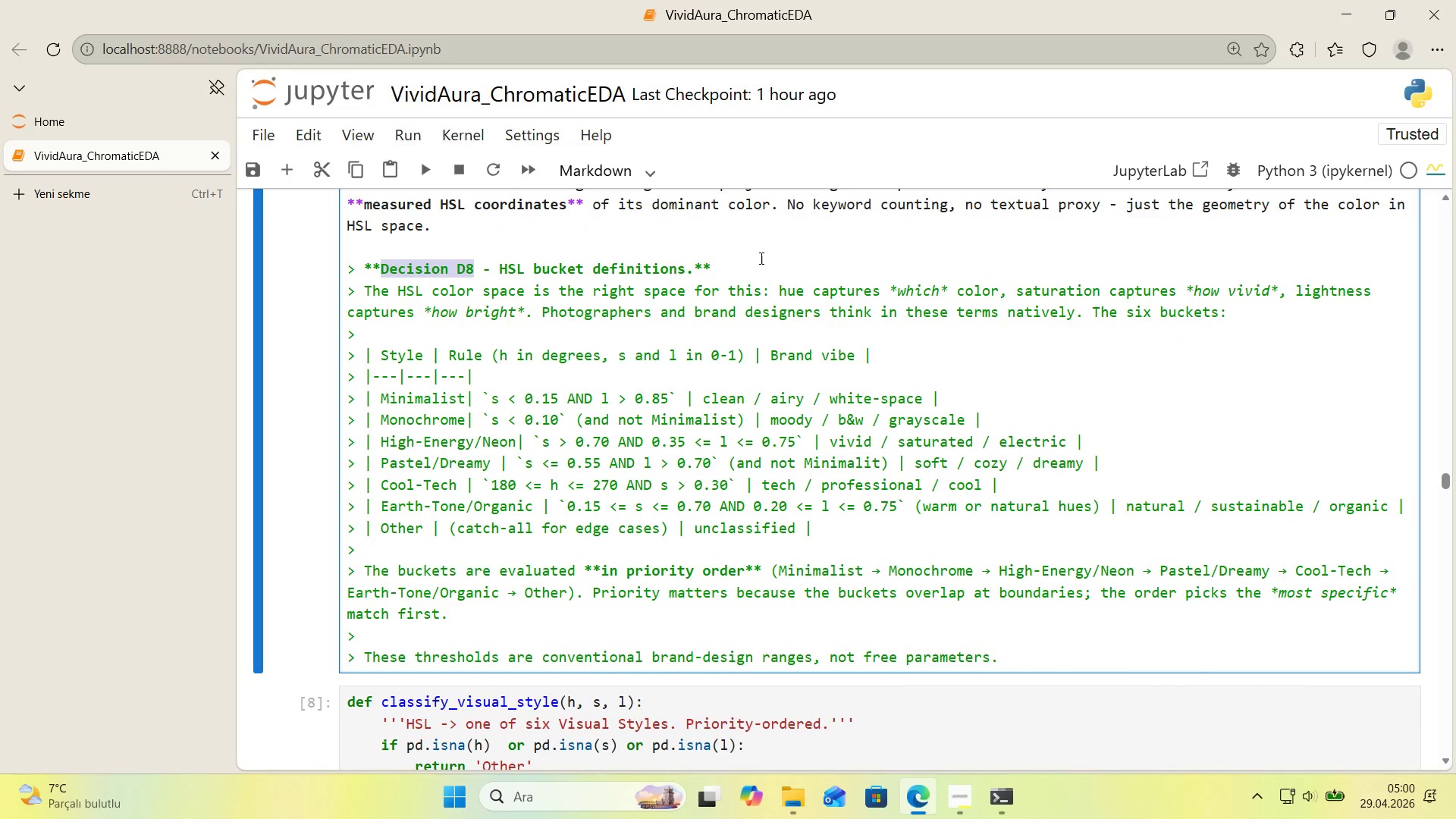 
left_click([760, 258])
 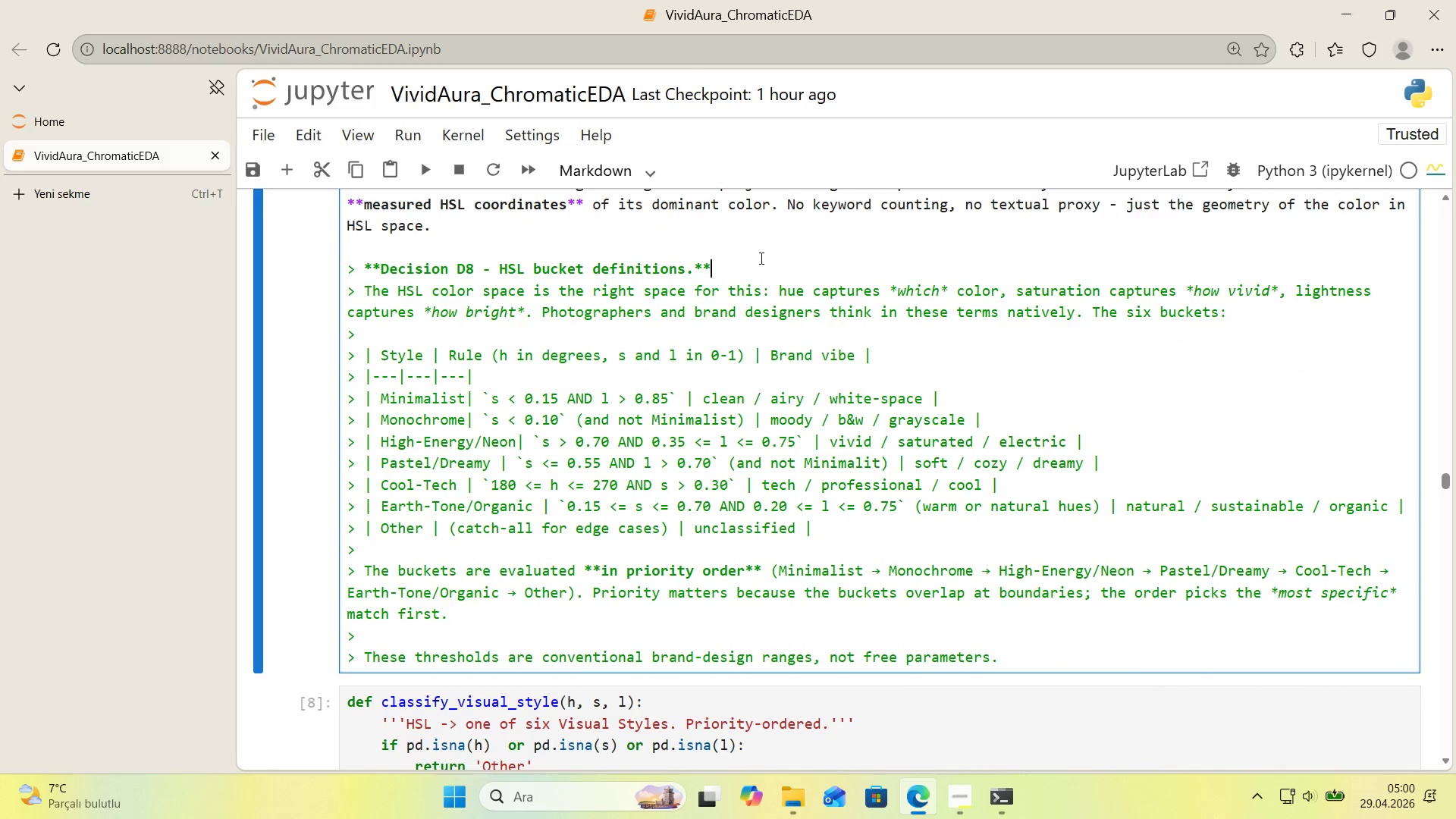 
key(Control+ControlLeft)
 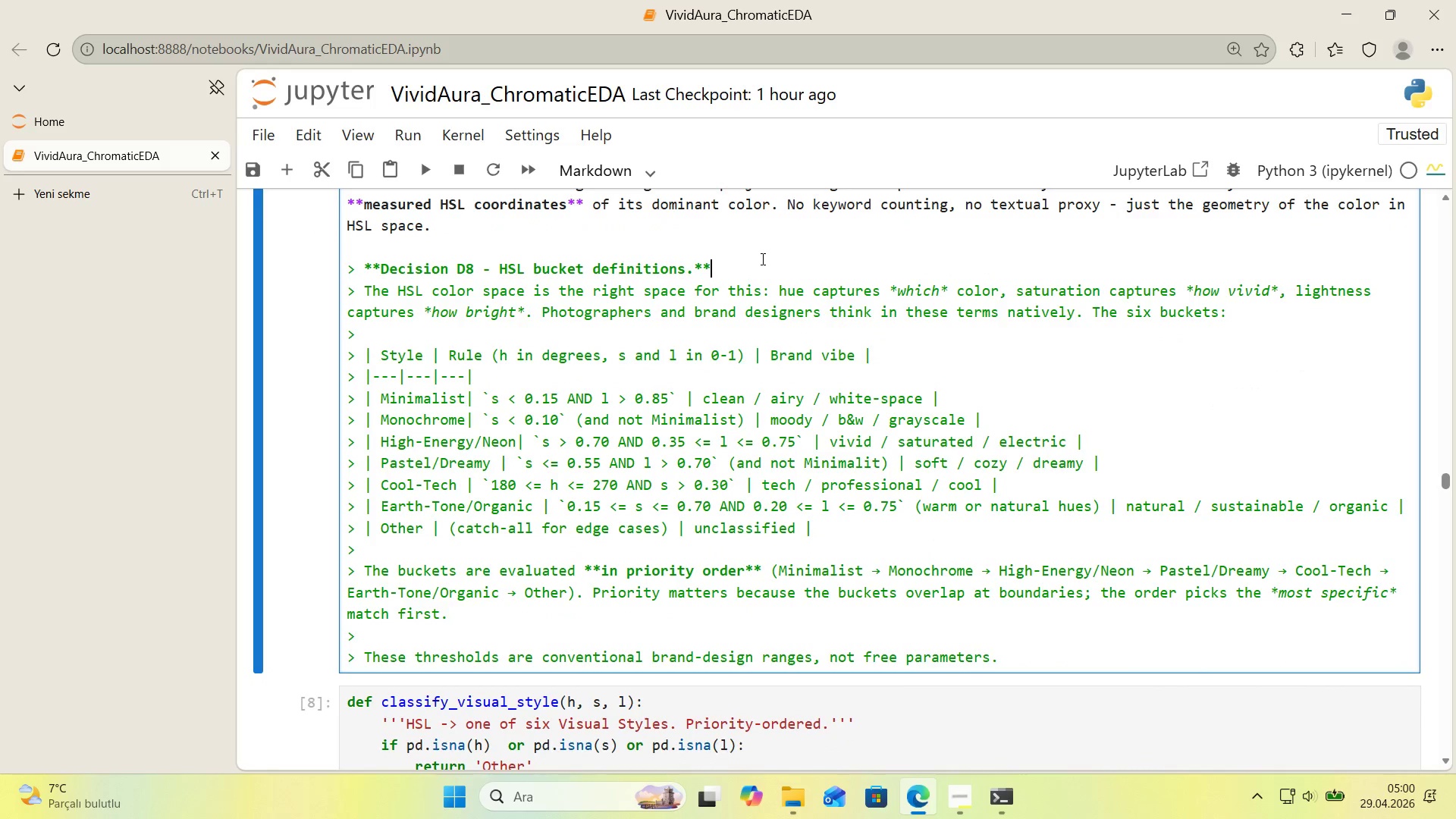 
key(Control+F)
 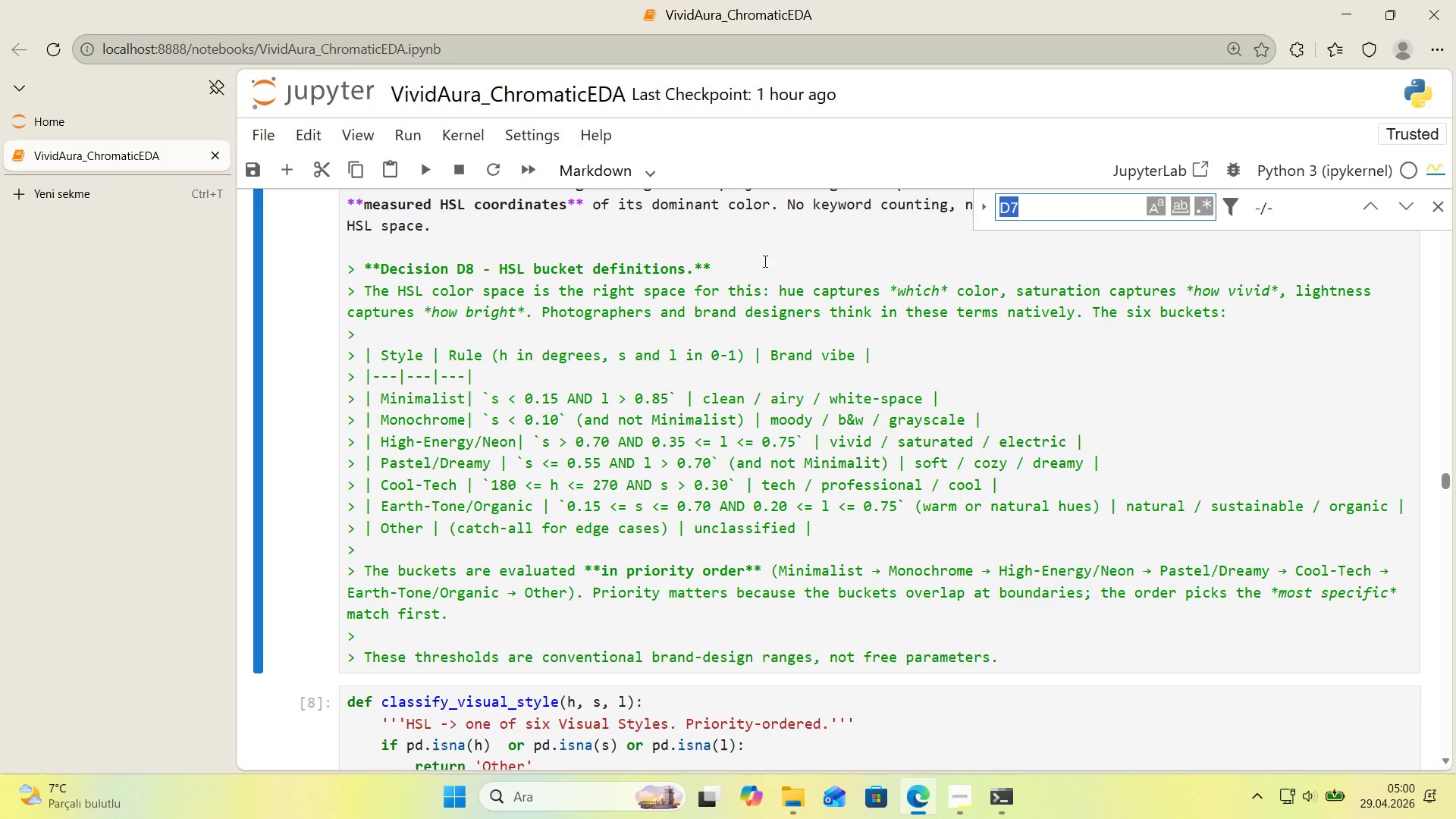 
key(Control+ControlLeft)
 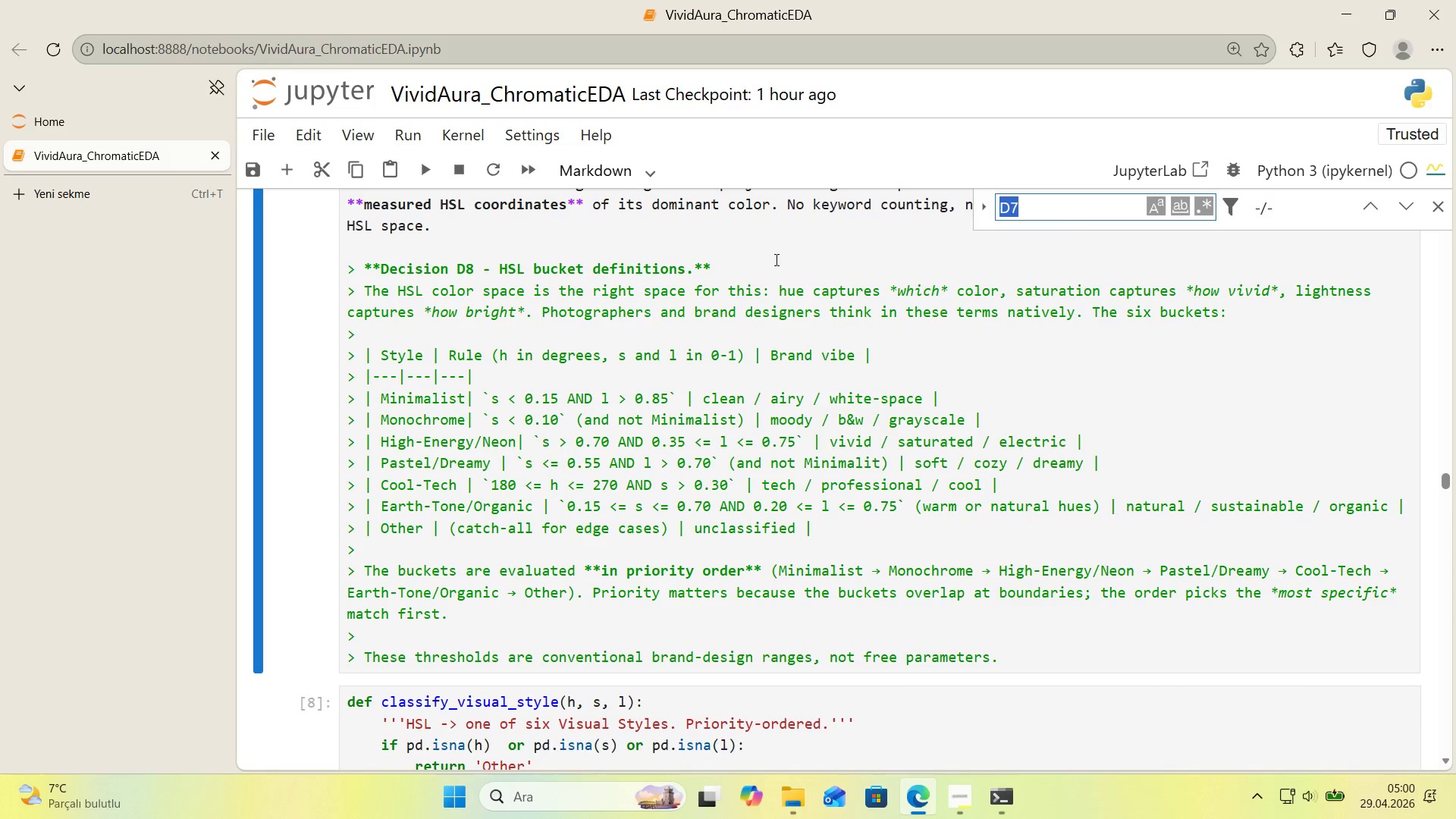 
key(Control+V)
 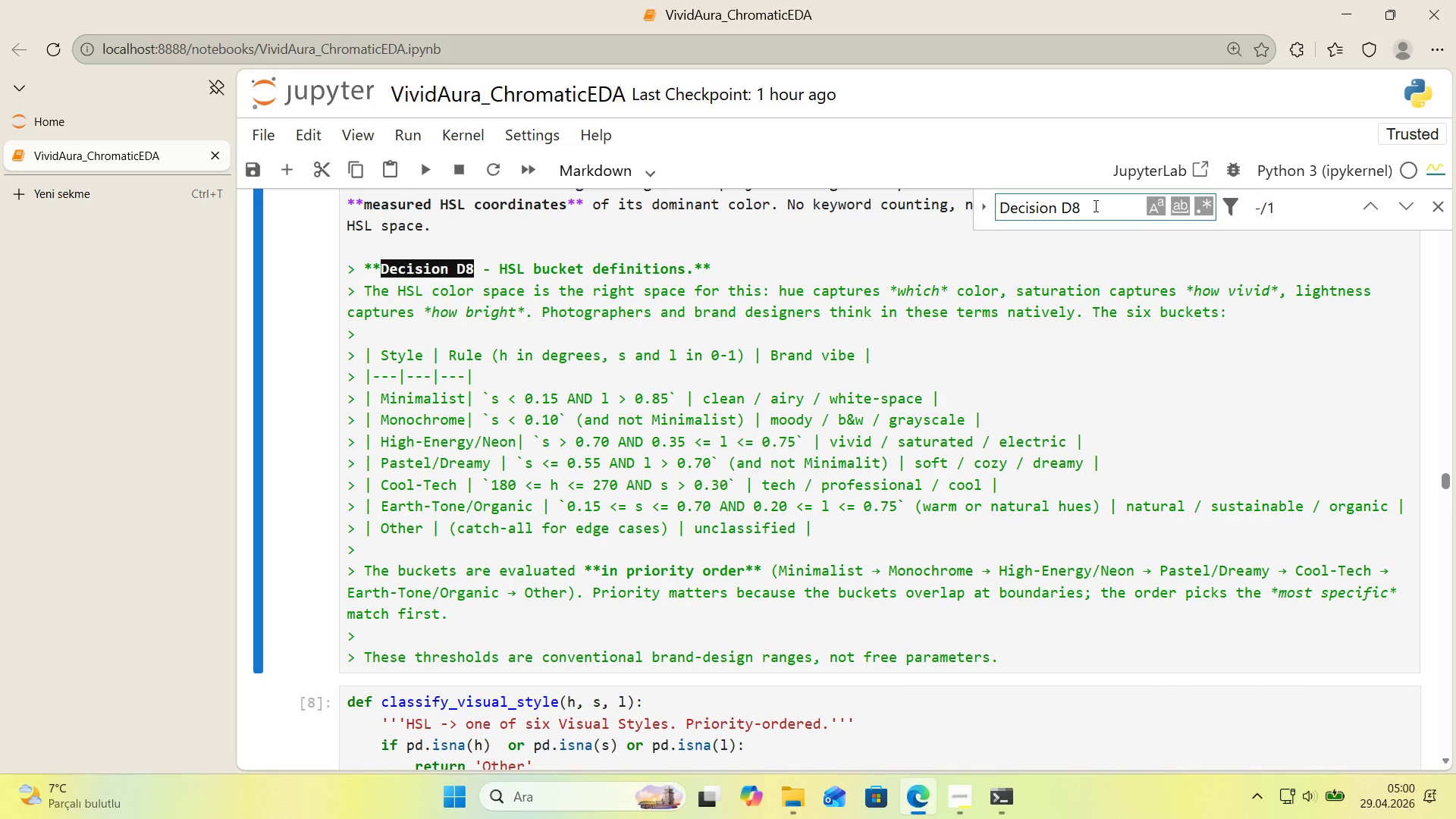 
key(Backspace)
 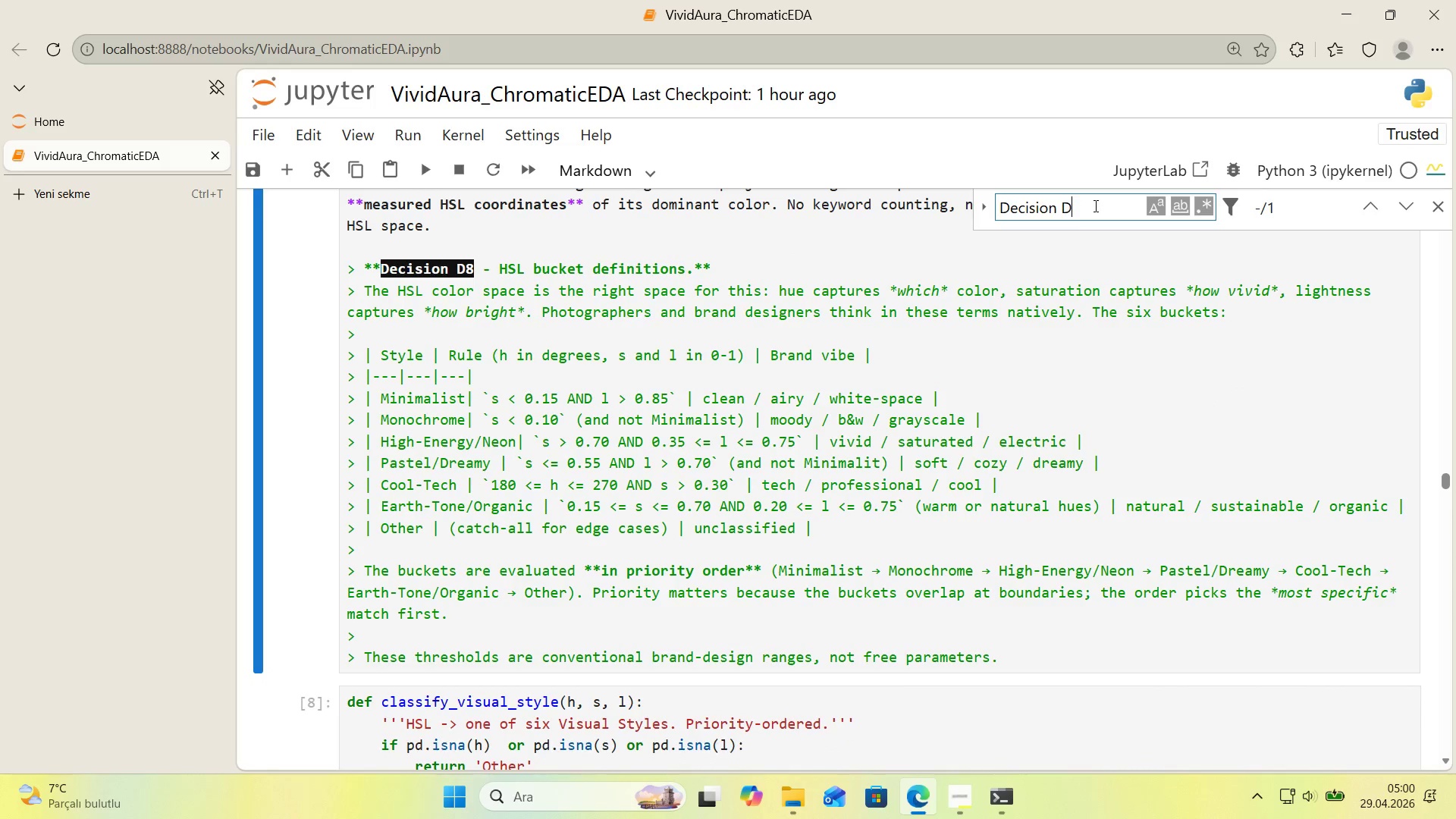 
key(Numpad7)
 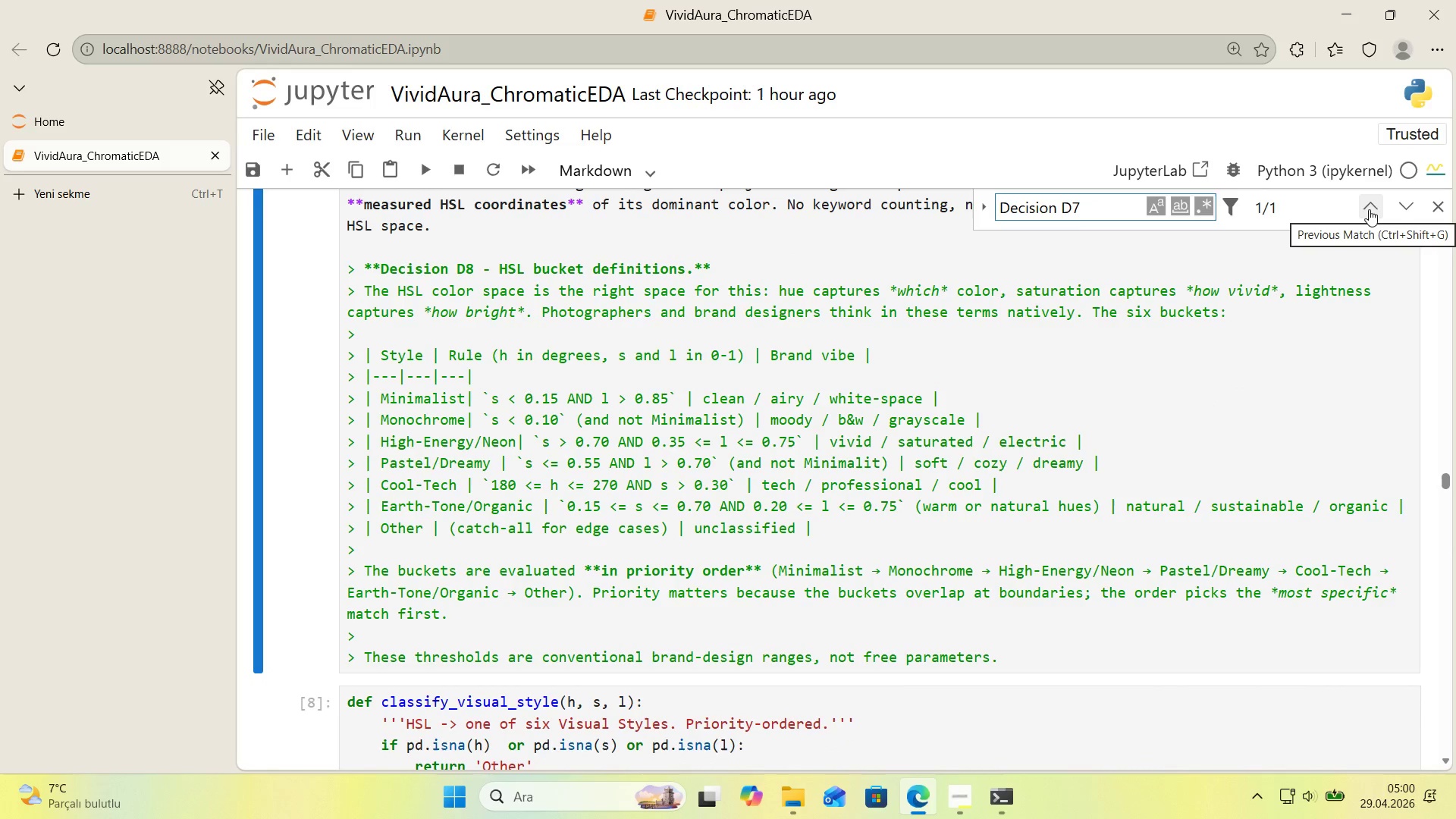 
left_click([1369, 209])
 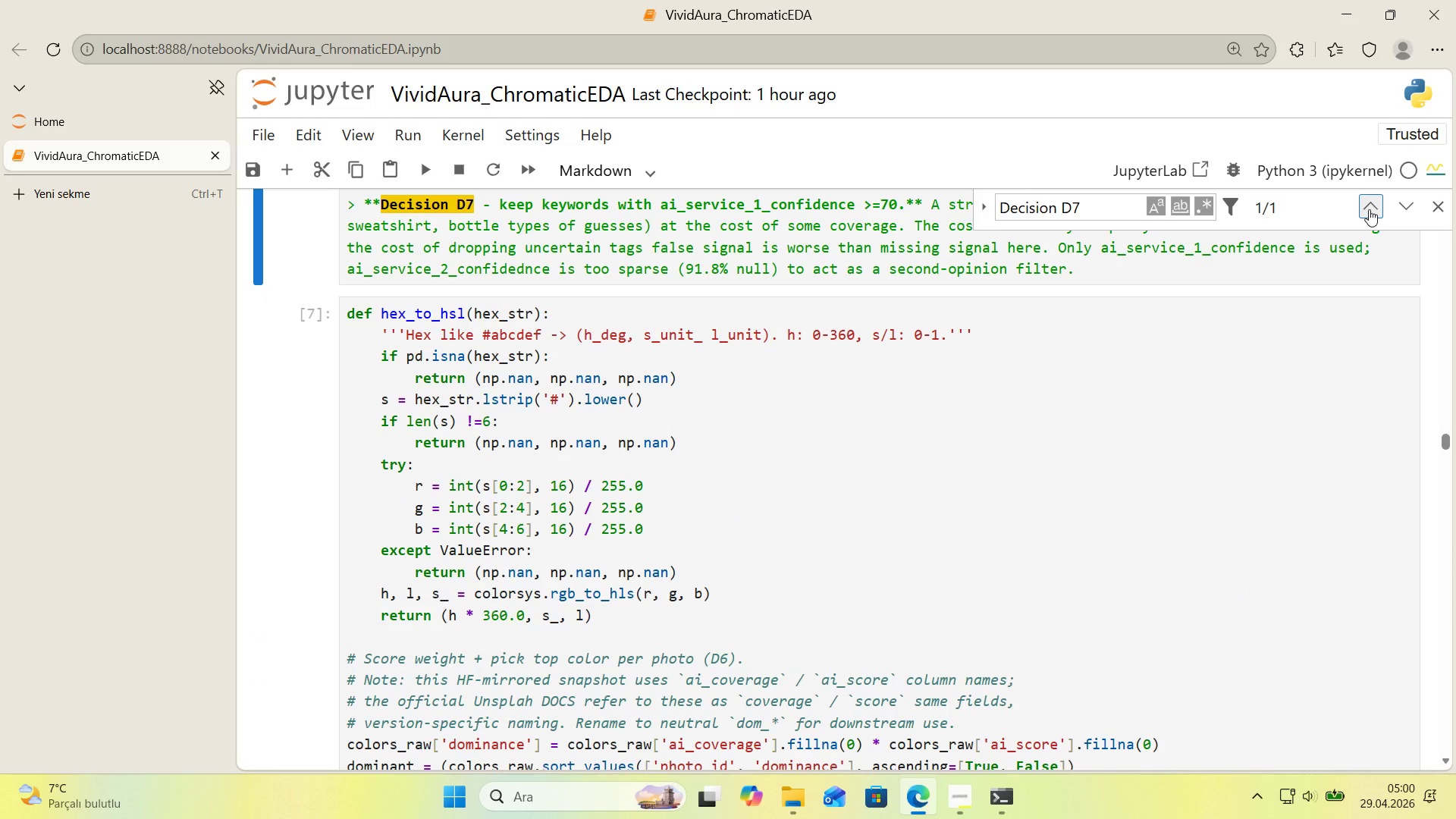 
left_click([1369, 209])
 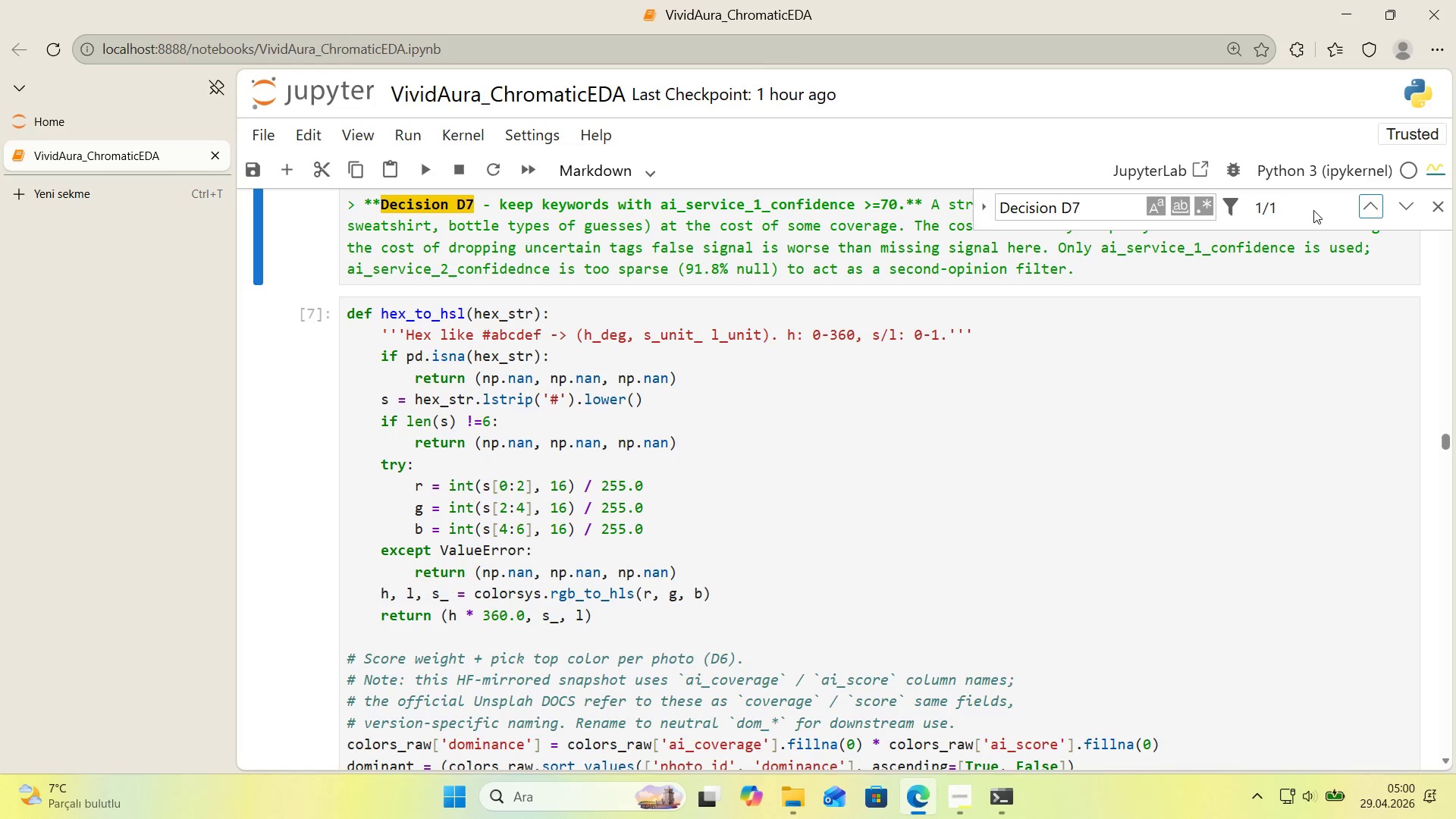 
left_click_drag(start_coordinate=[1097, 209], to_coordinate=[1073, 215])
 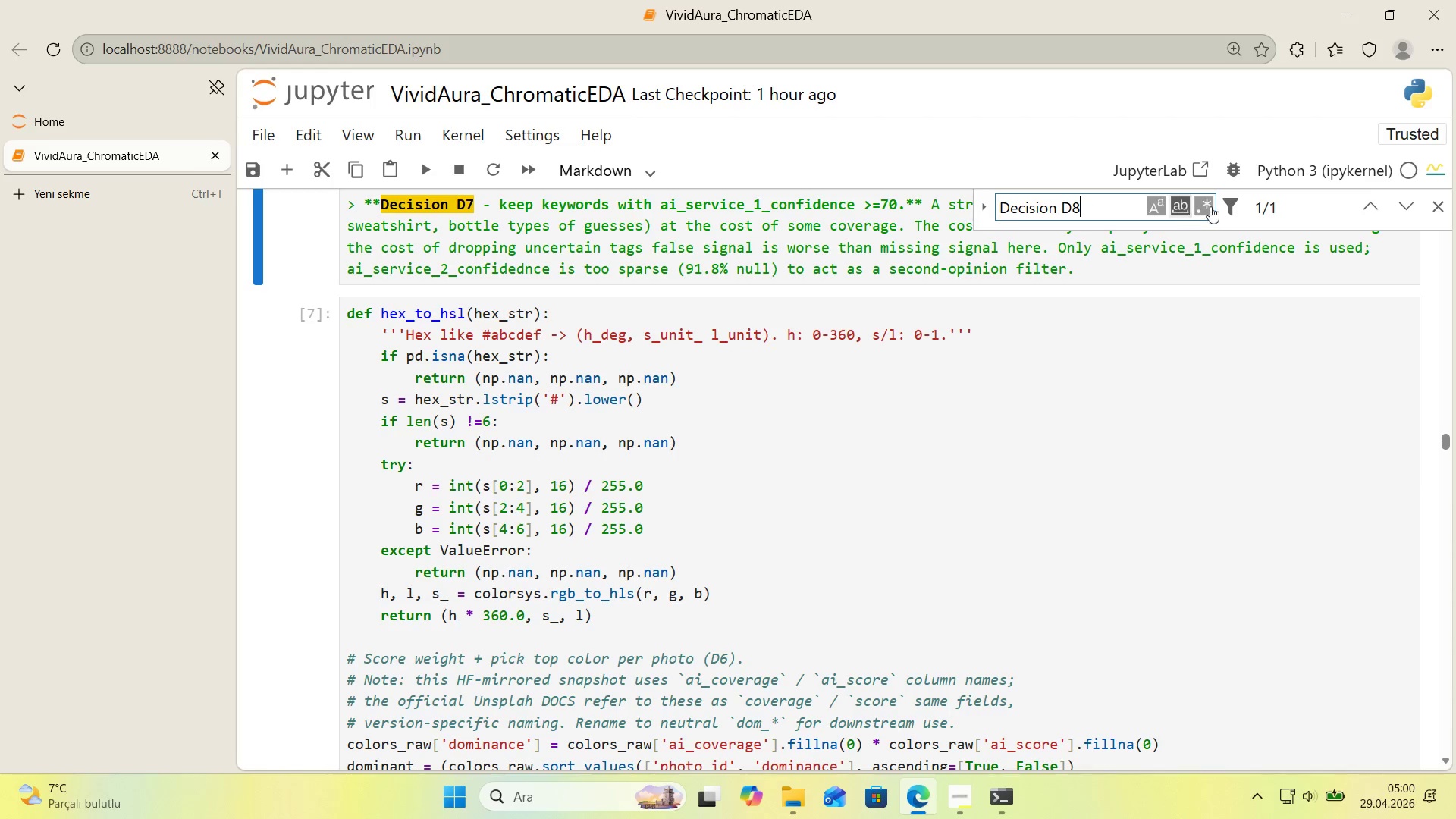 
key(Backspace)
 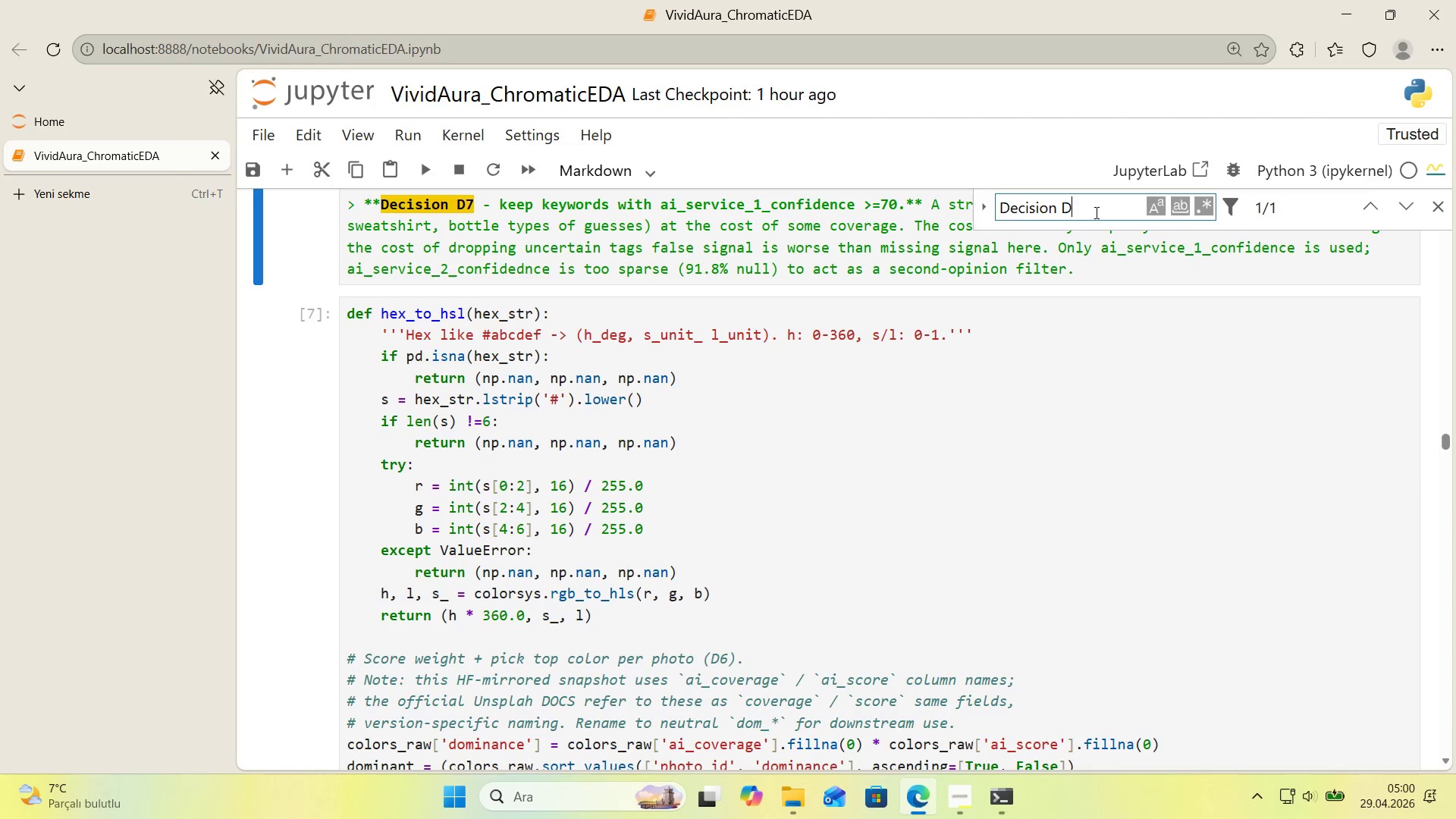 
key(Numpad8)
 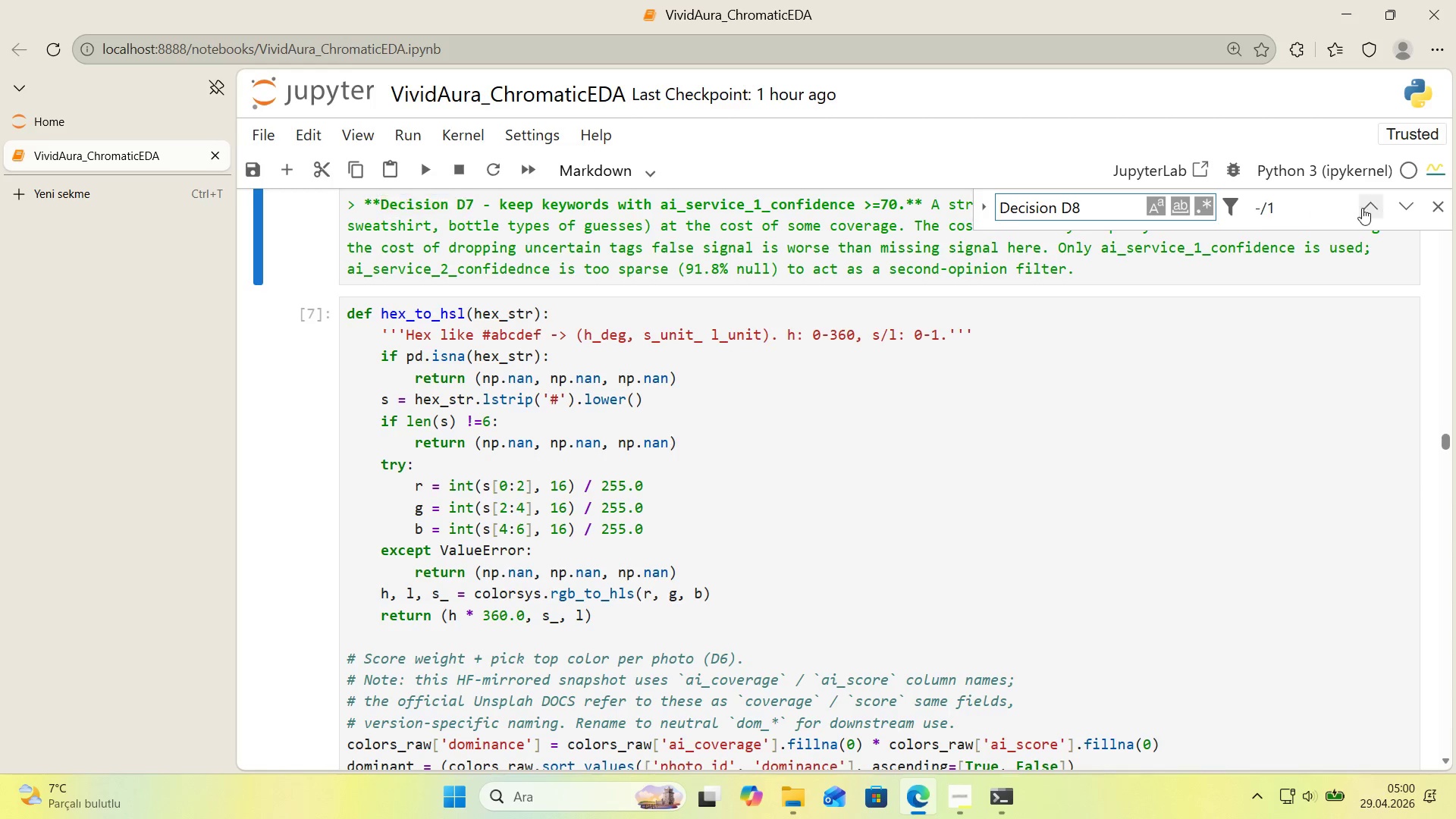 
left_click([1362, 208])
 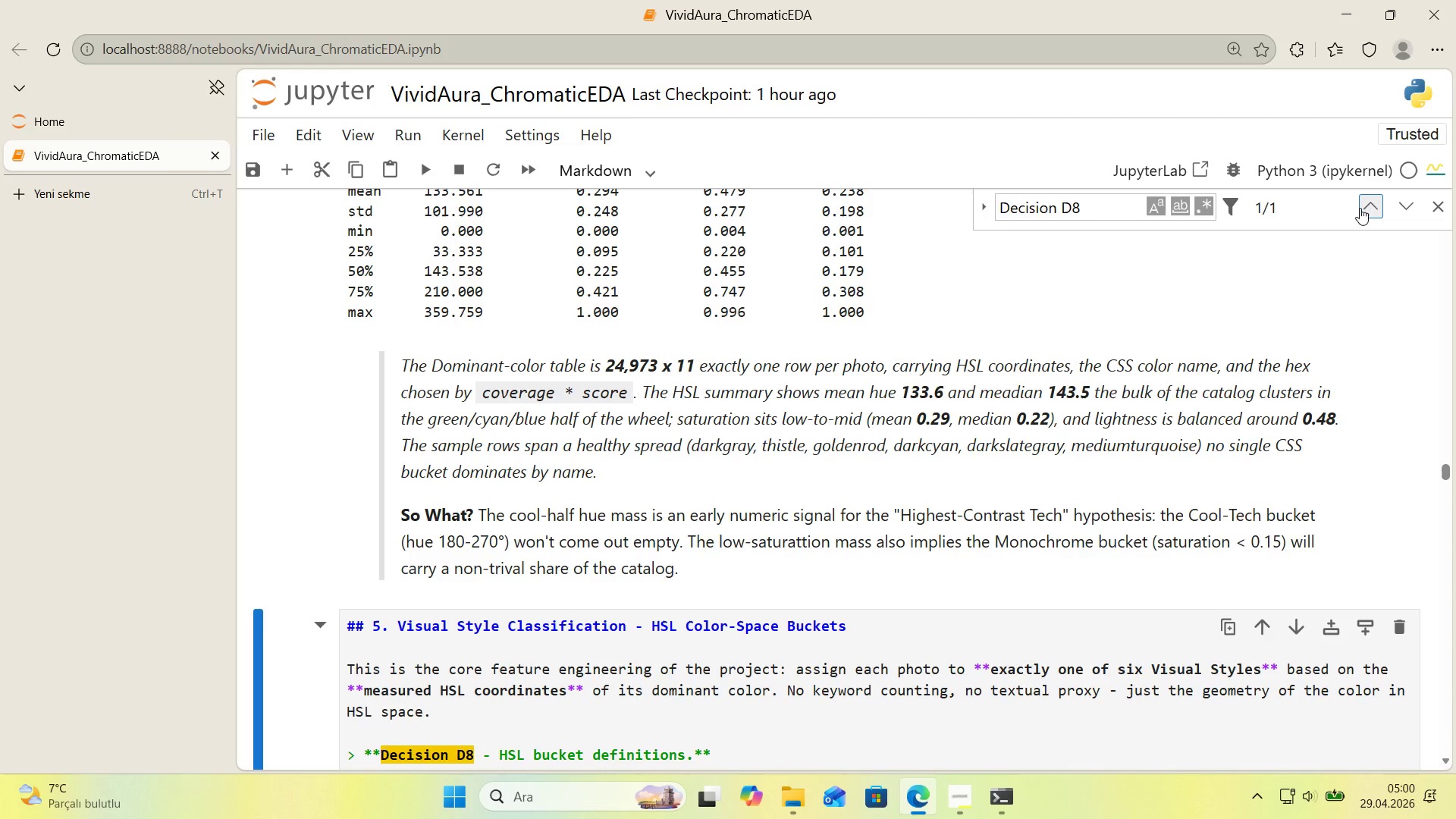 
left_click([1359, 208])
 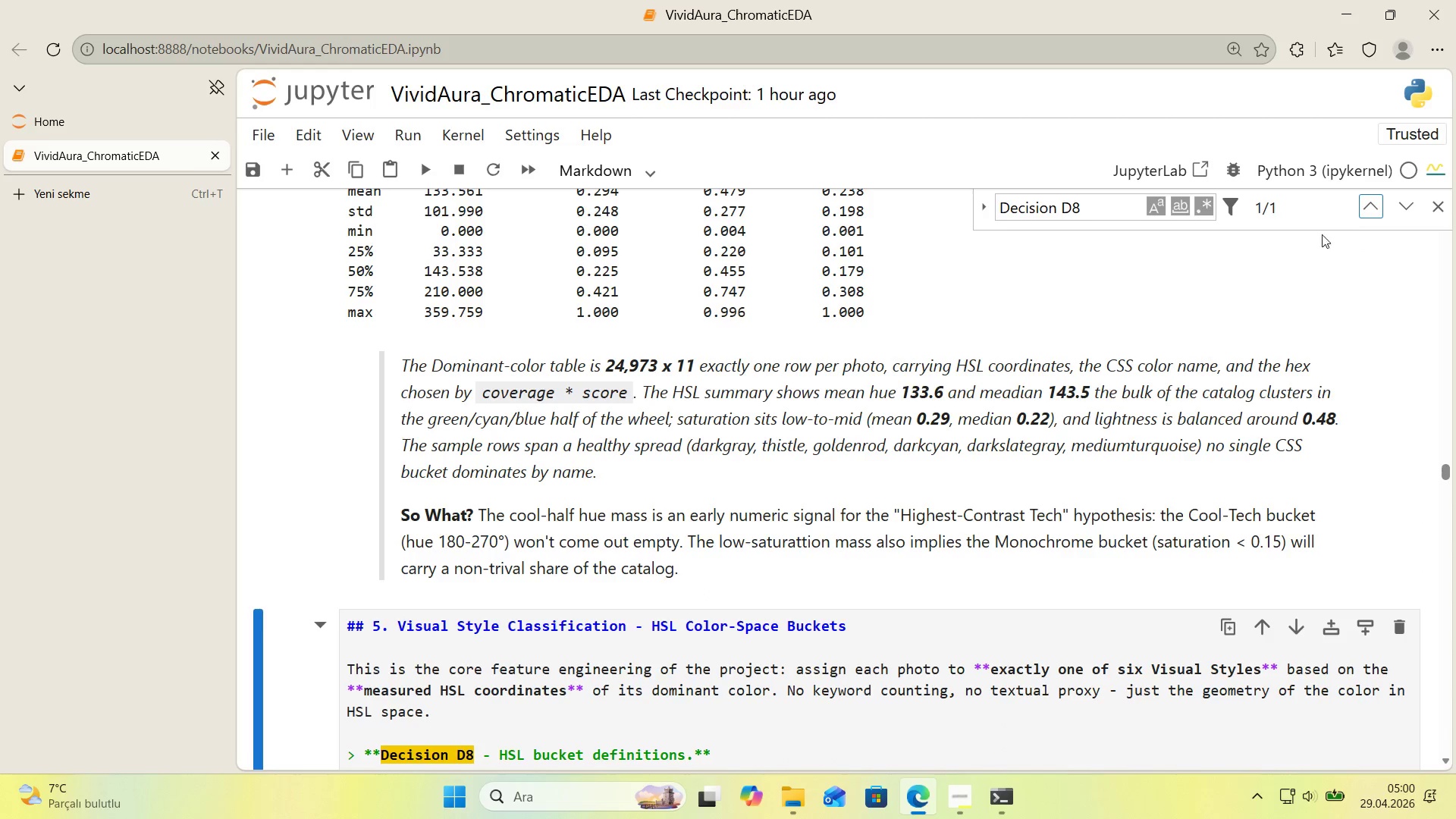 
scroll: coordinate [1272, 271], scroll_direction: down, amount: 2.0
 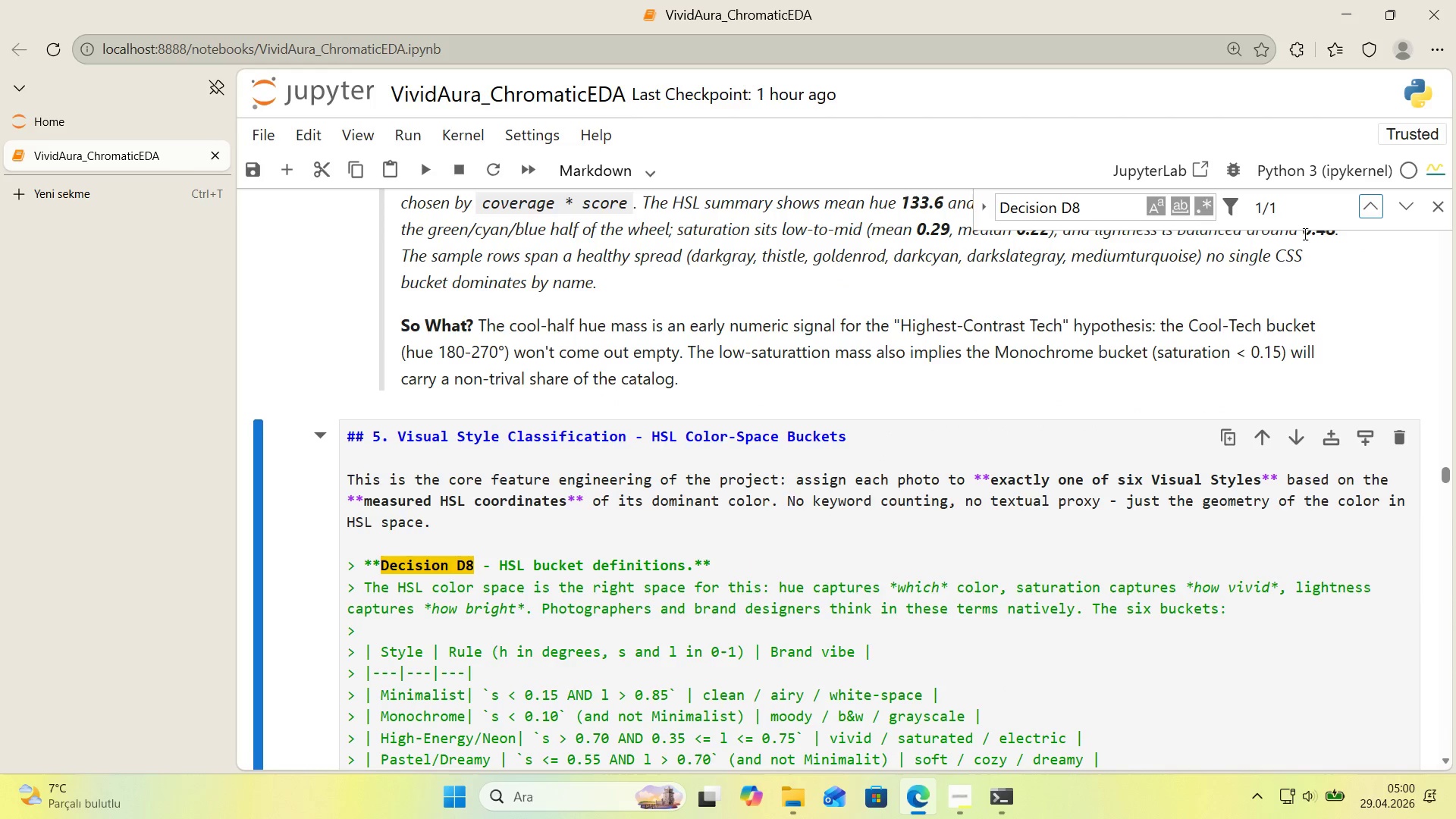 
mouse_move([1429, 208])
 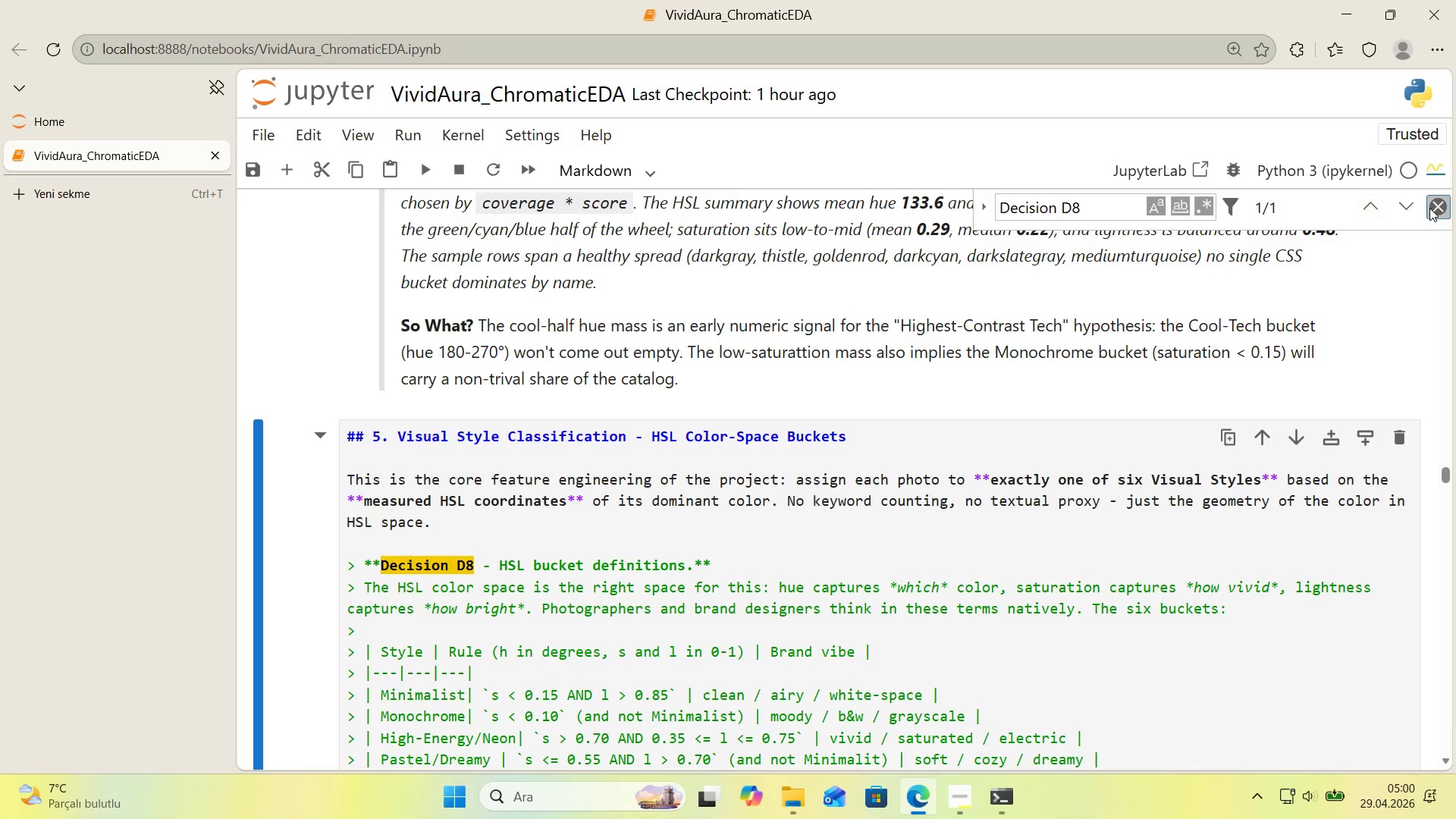 
left_click([1429, 208])
 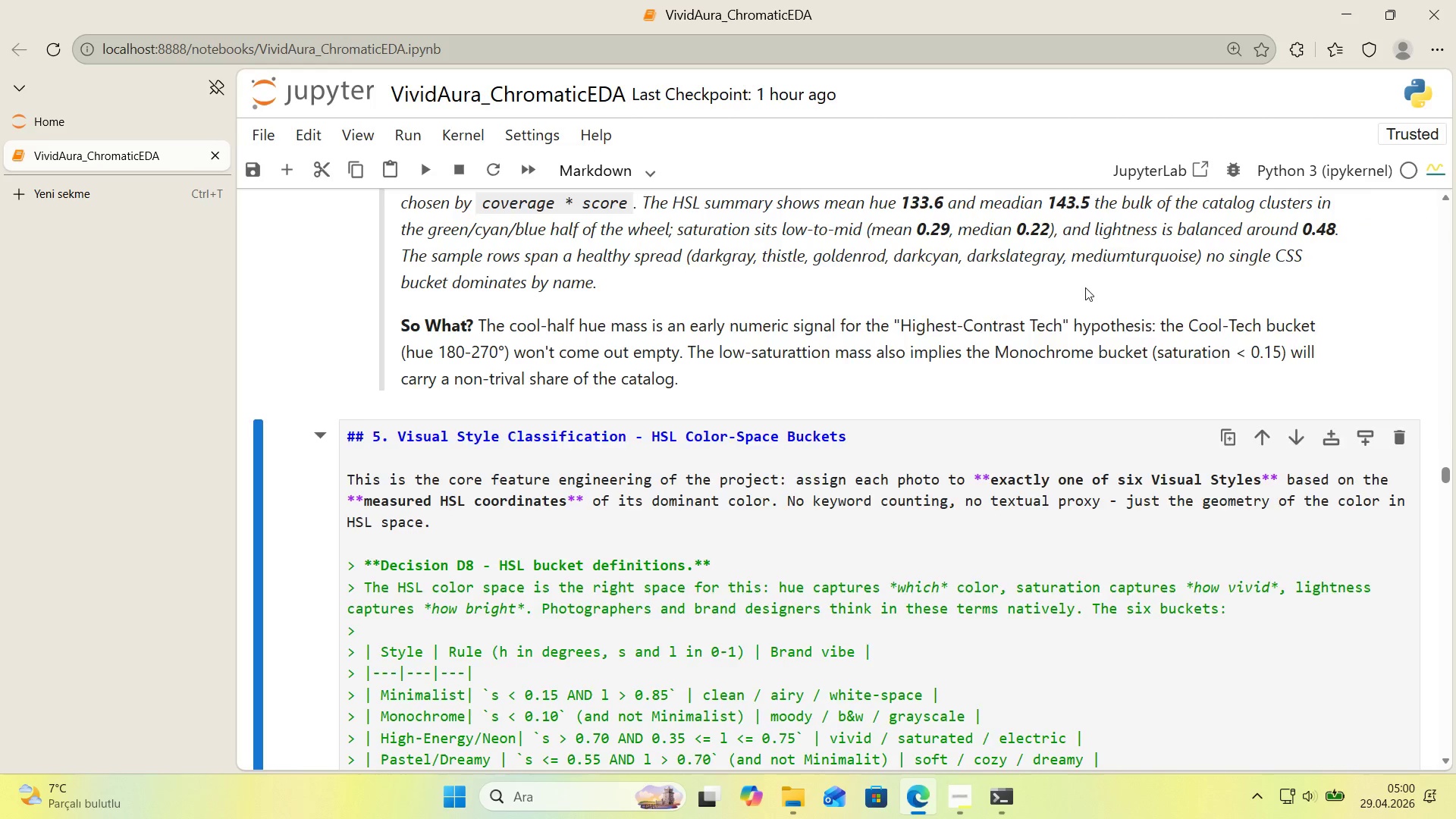 
scroll: coordinate [1025, 300], scroll_direction: down, amount: 3.0
 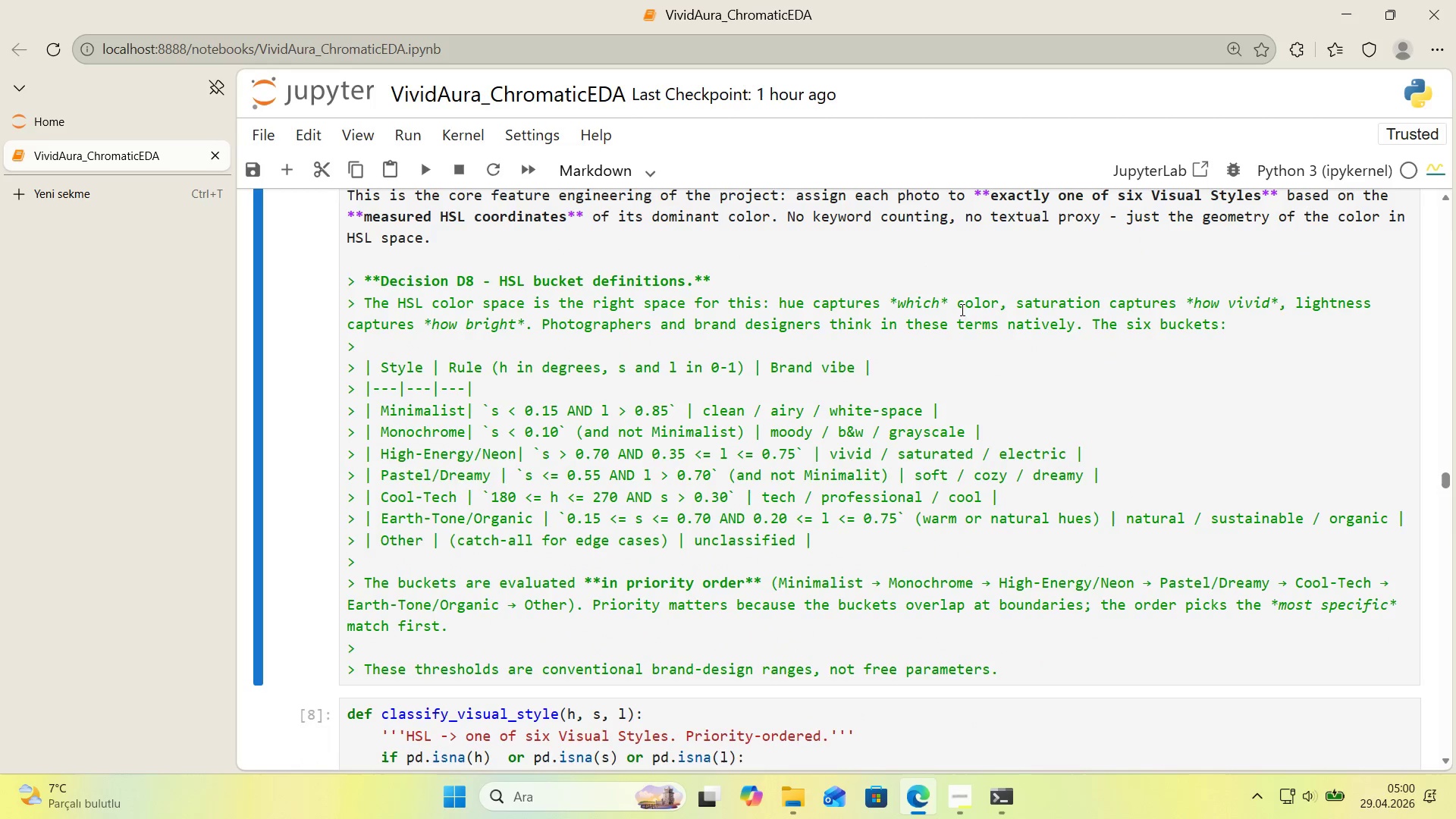 
key(Control+F)
 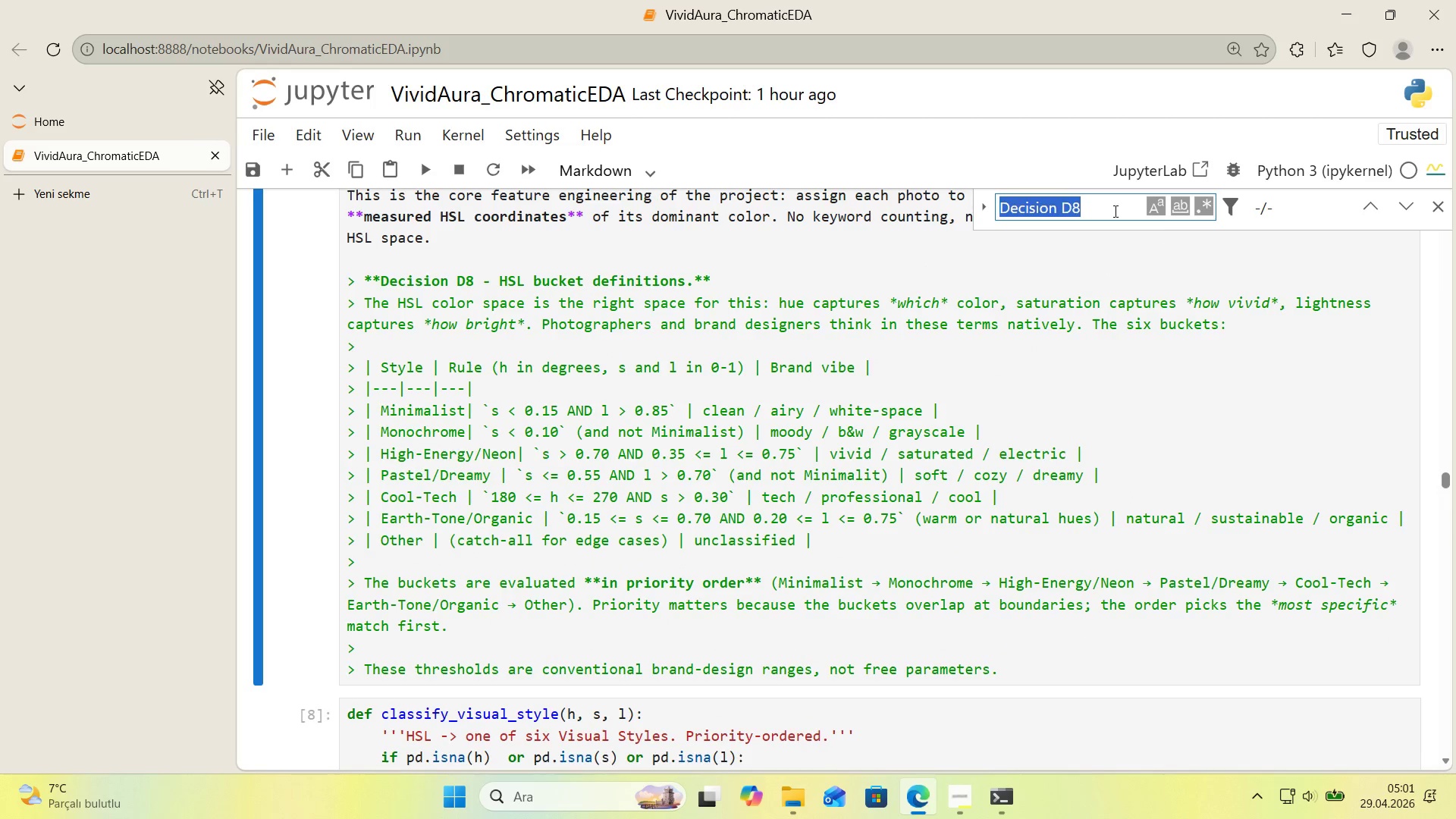 
left_click([1097, 209])
 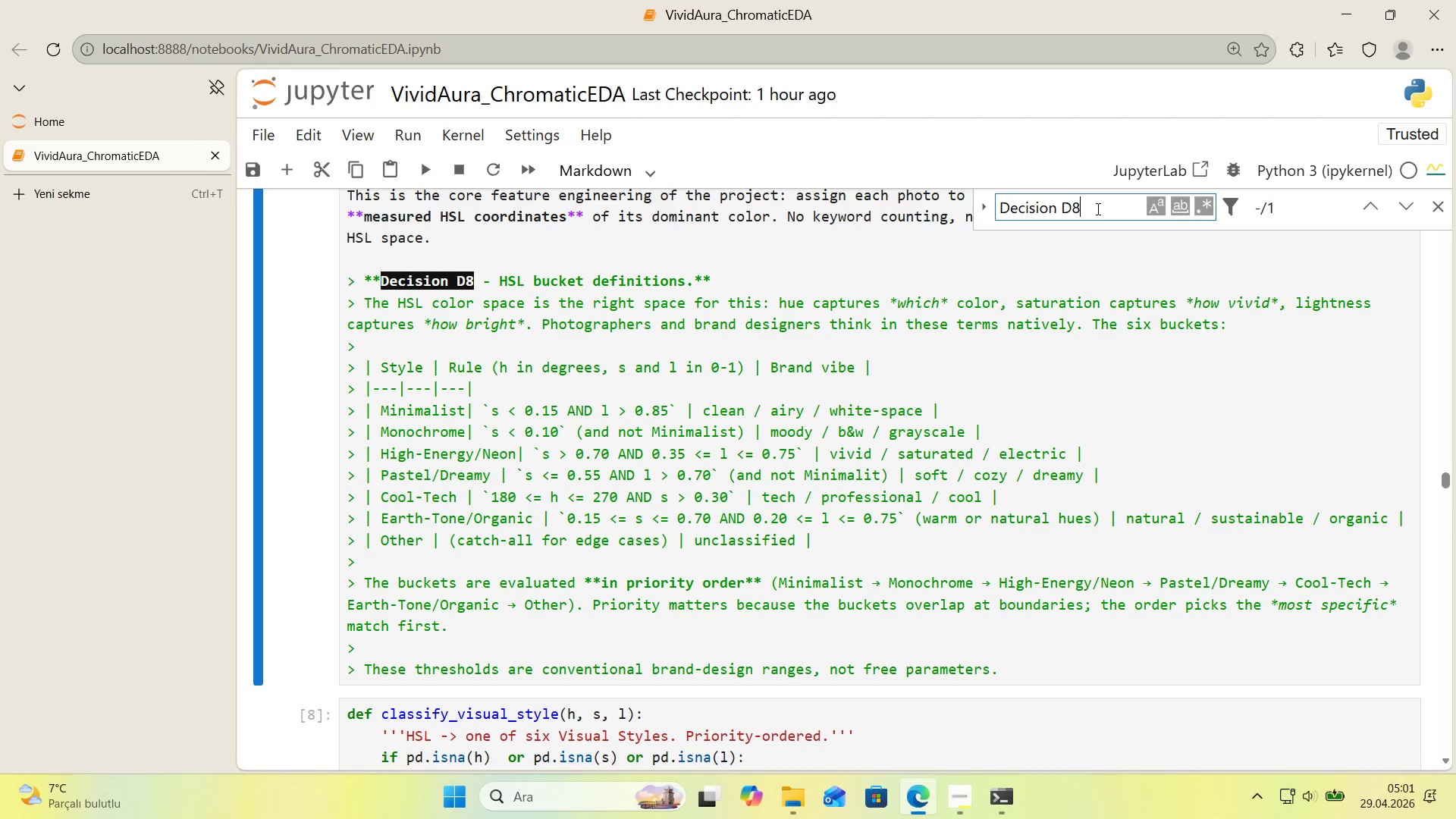 
key(Backspace)
 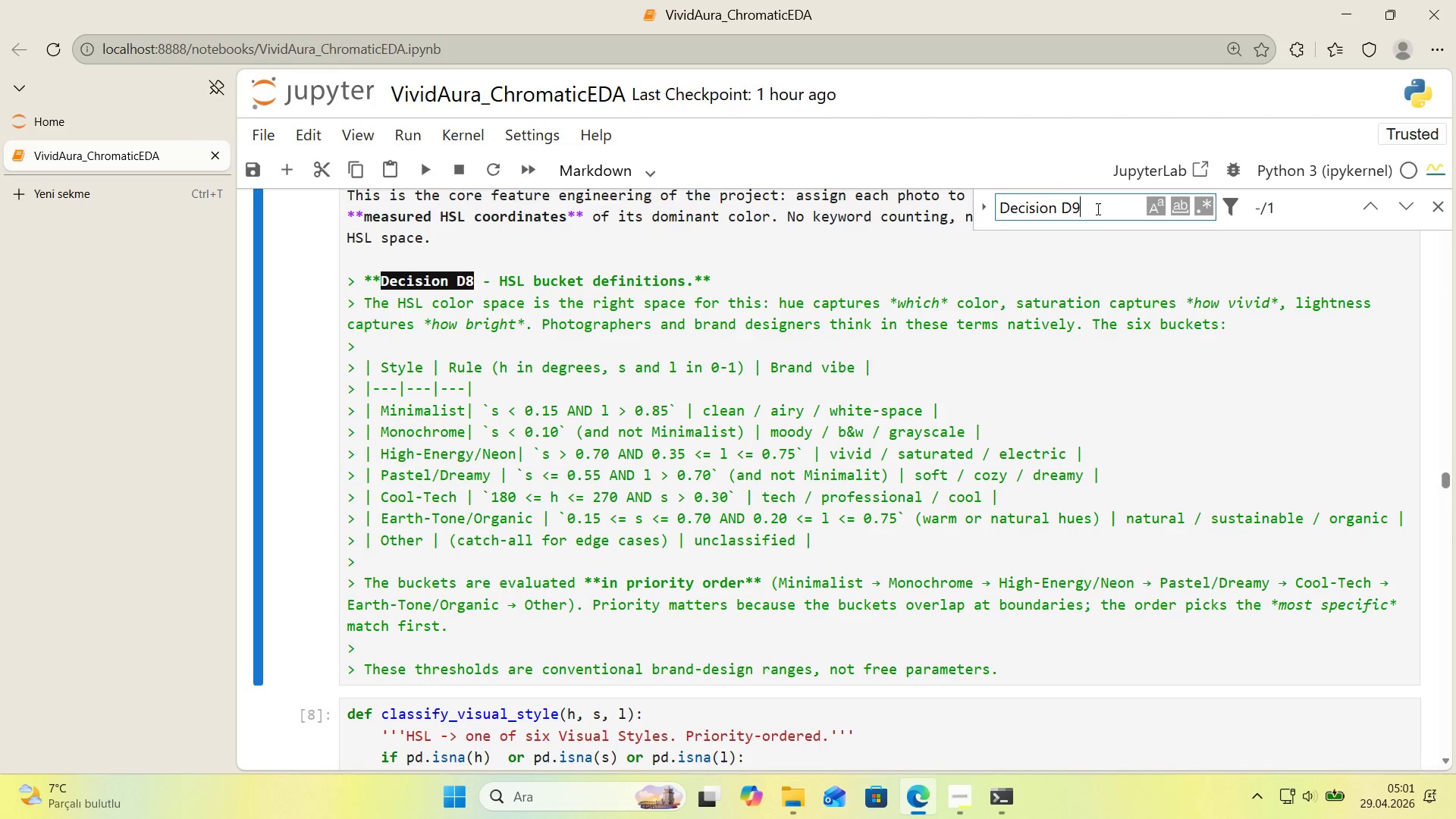 
key(Numpad9)
 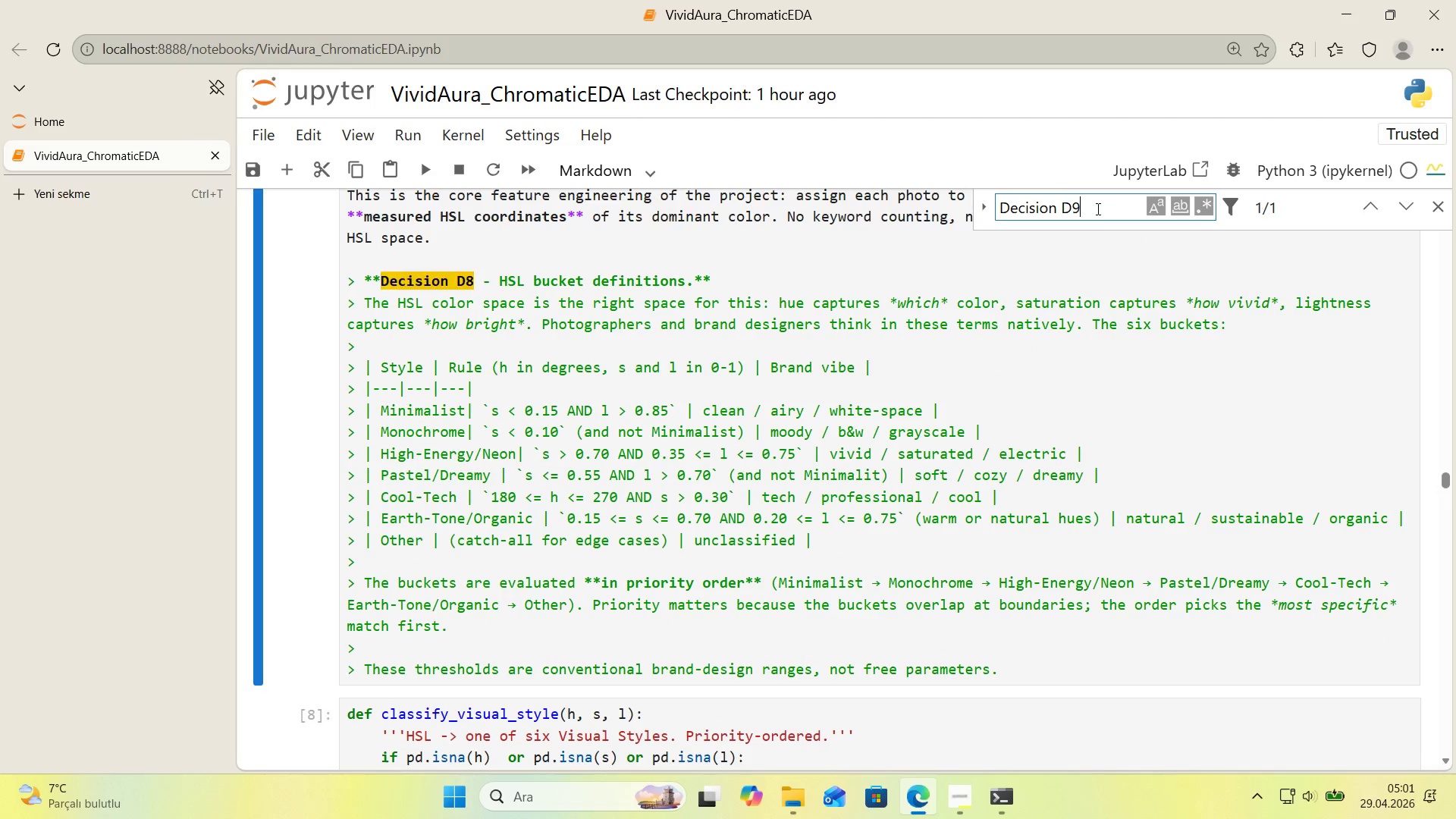 
key(Enter)
 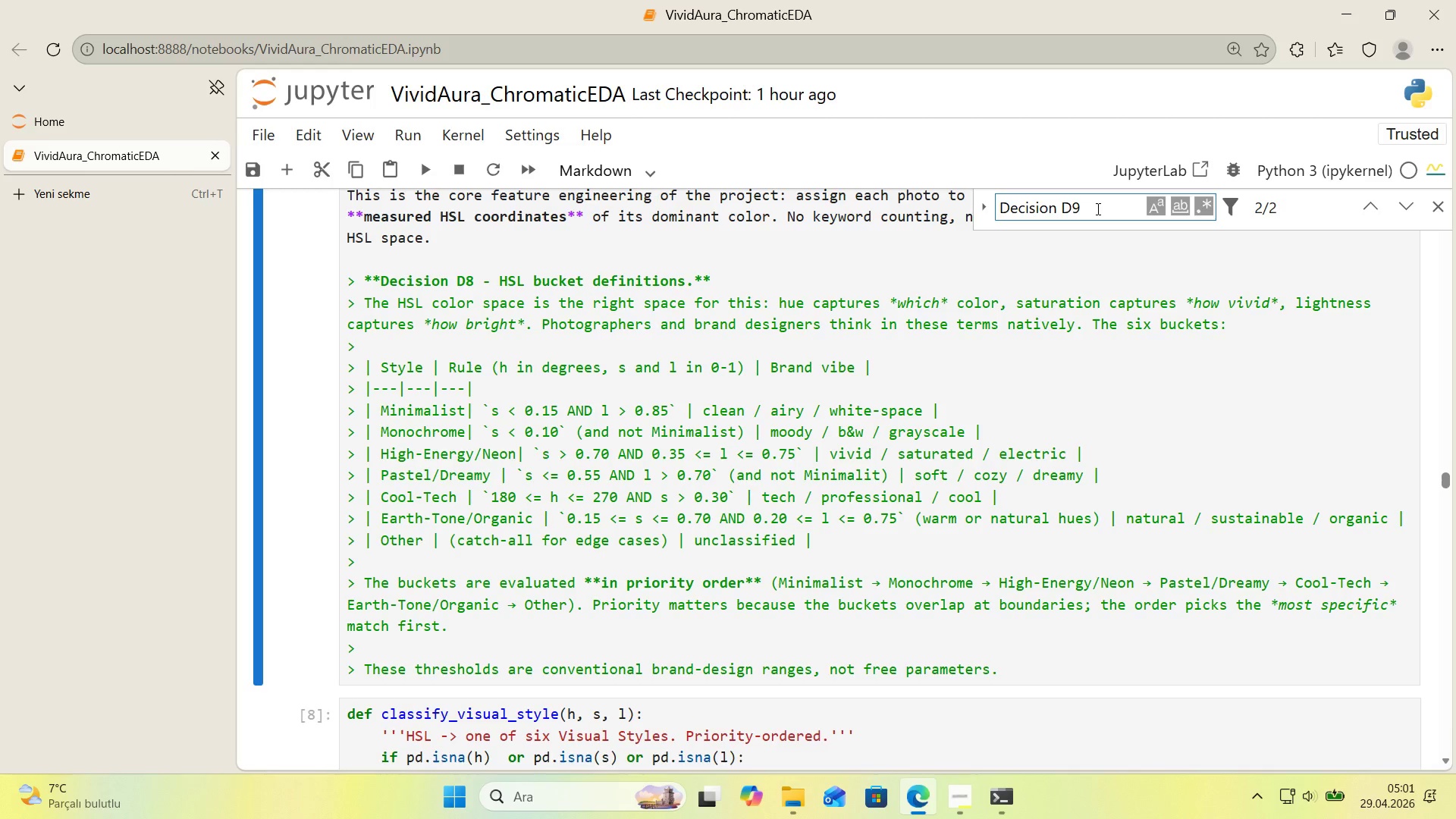 
scroll: coordinate [1013, 264], scroll_direction: down, amount: 34.0
 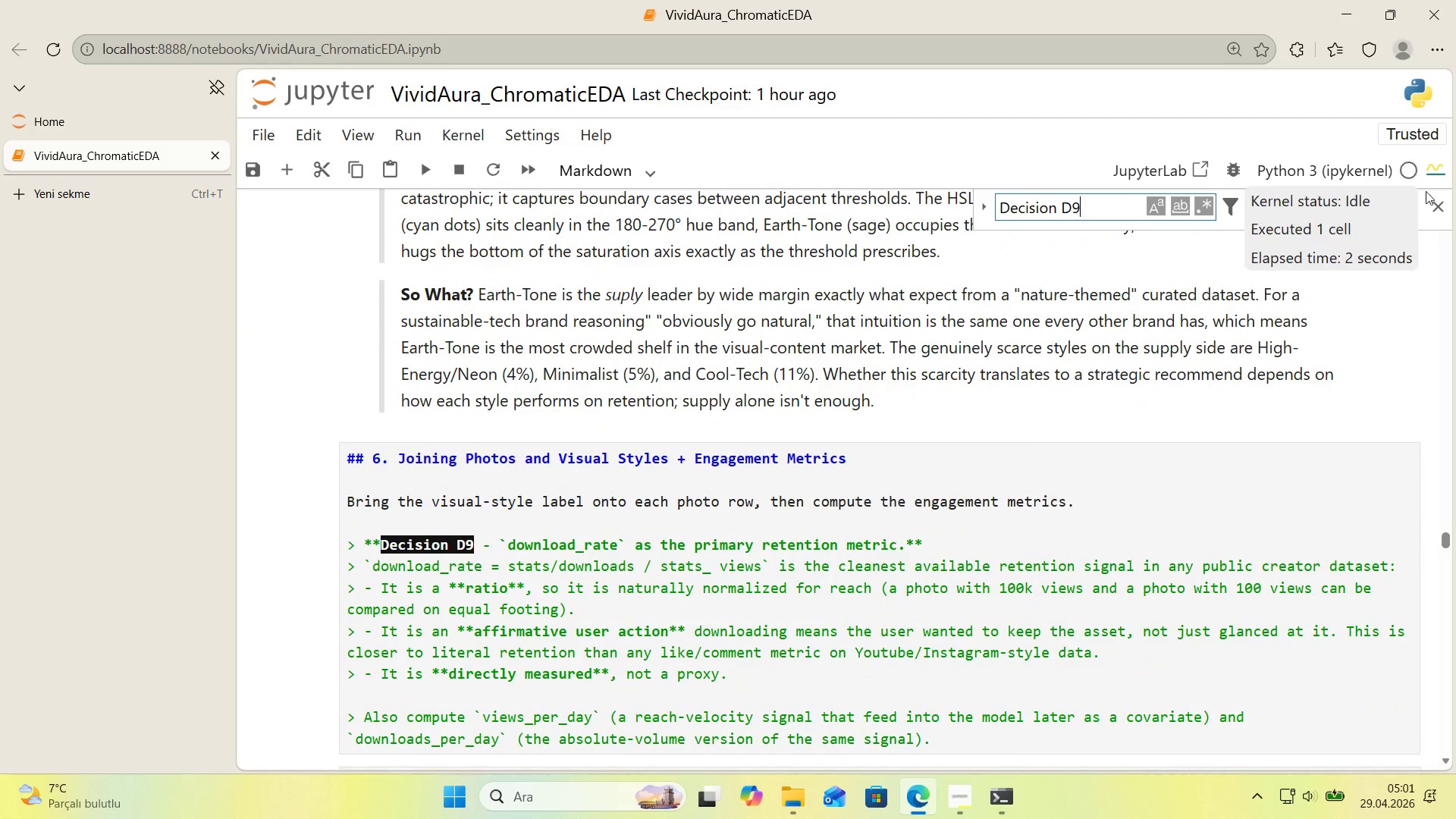 
left_click([1435, 205])
 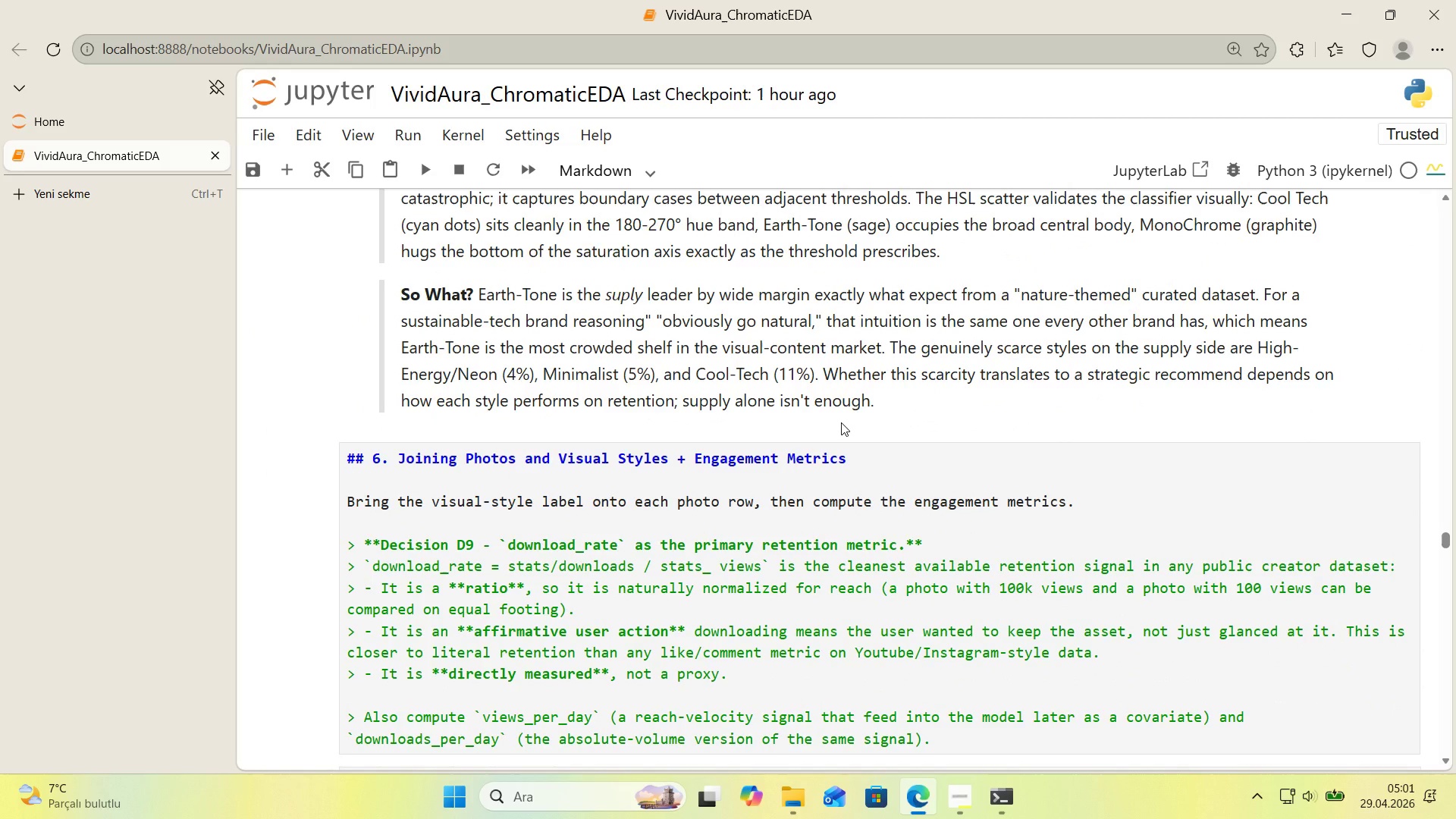 
scroll: coordinate [841, 422], scroll_direction: down, amount: 1.0
 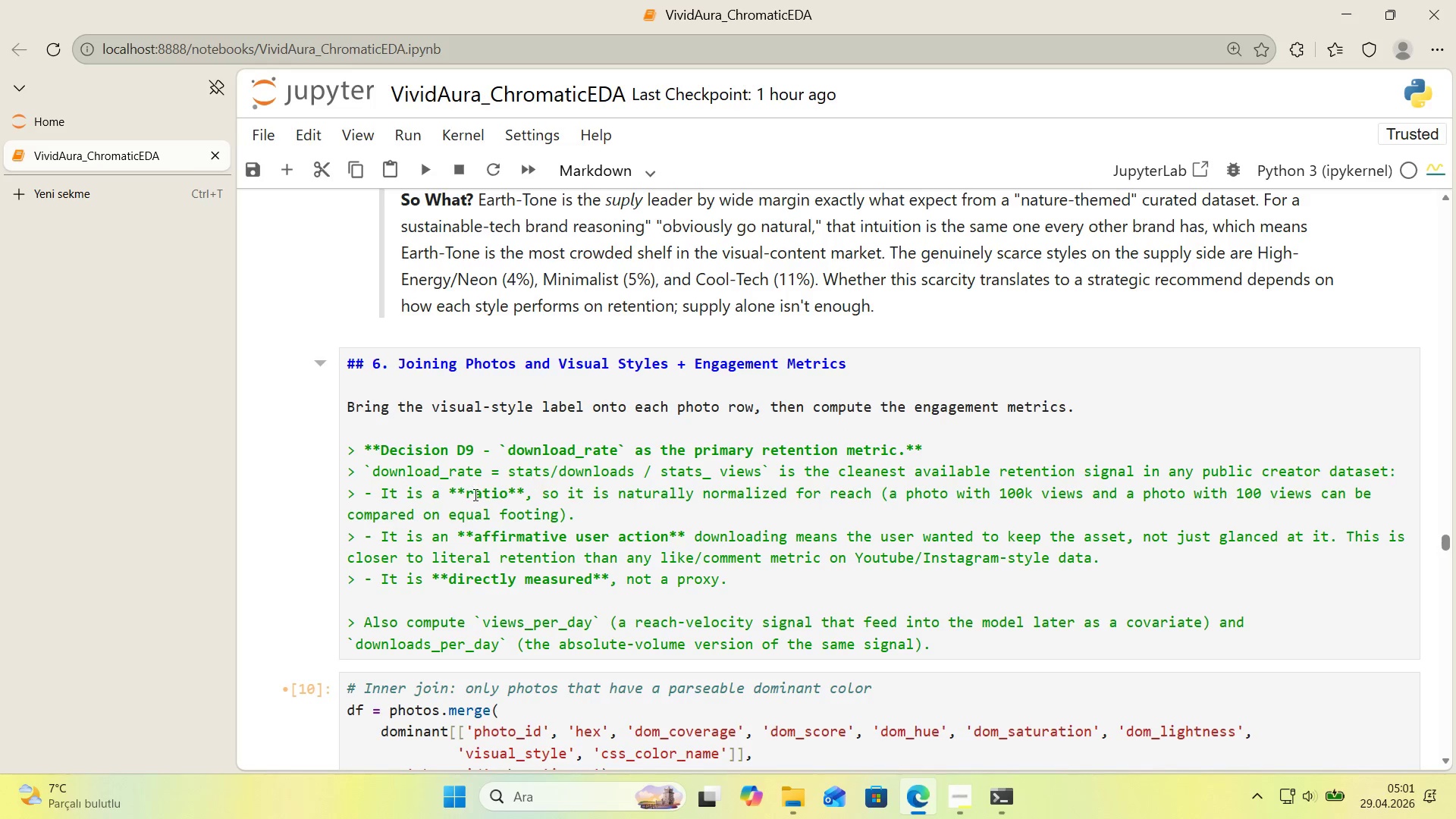 
left_click_drag(start_coordinate=[479, 447], to_coordinate=[384, 453])
 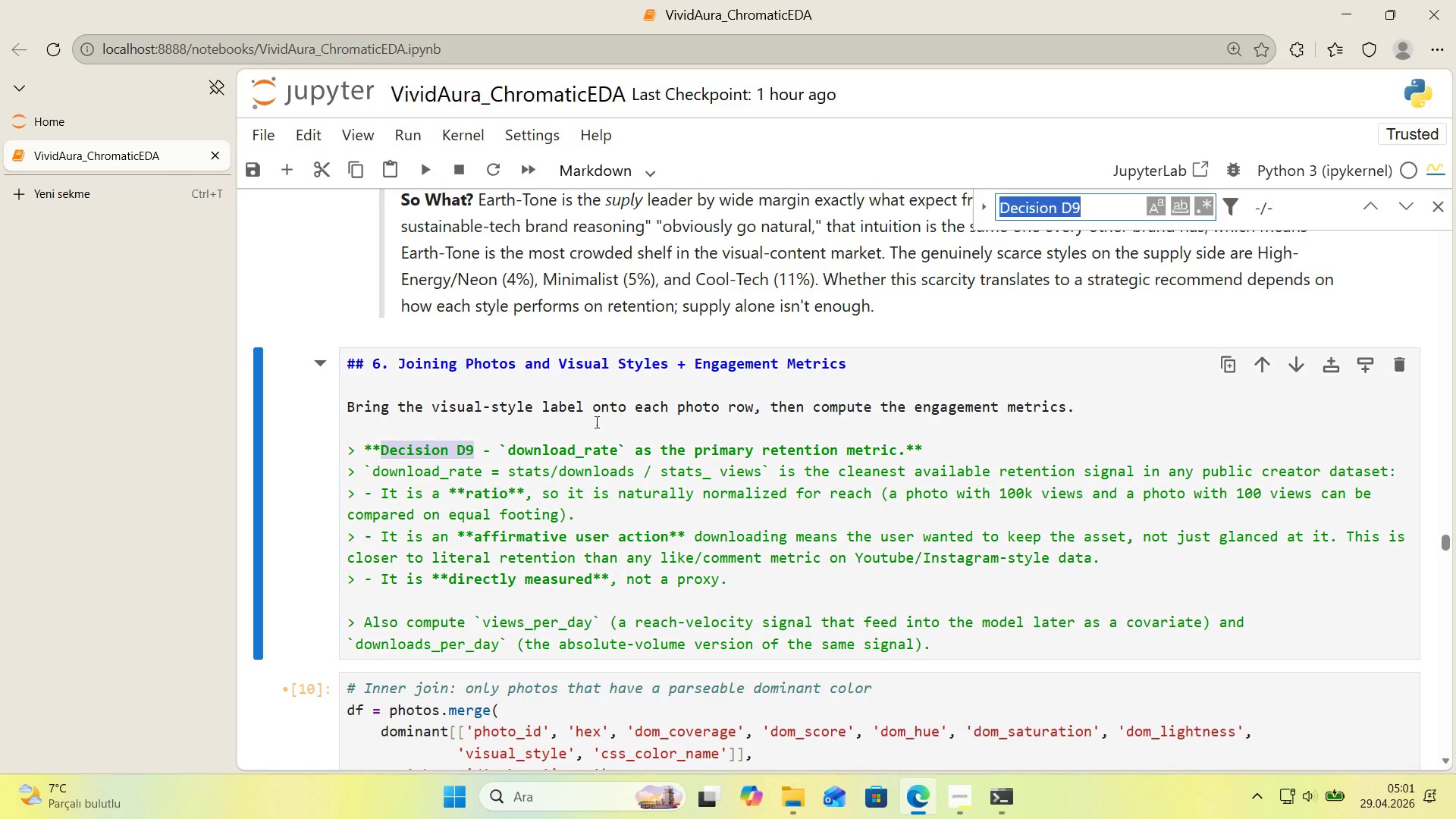 
key(Control+ControlLeft)
 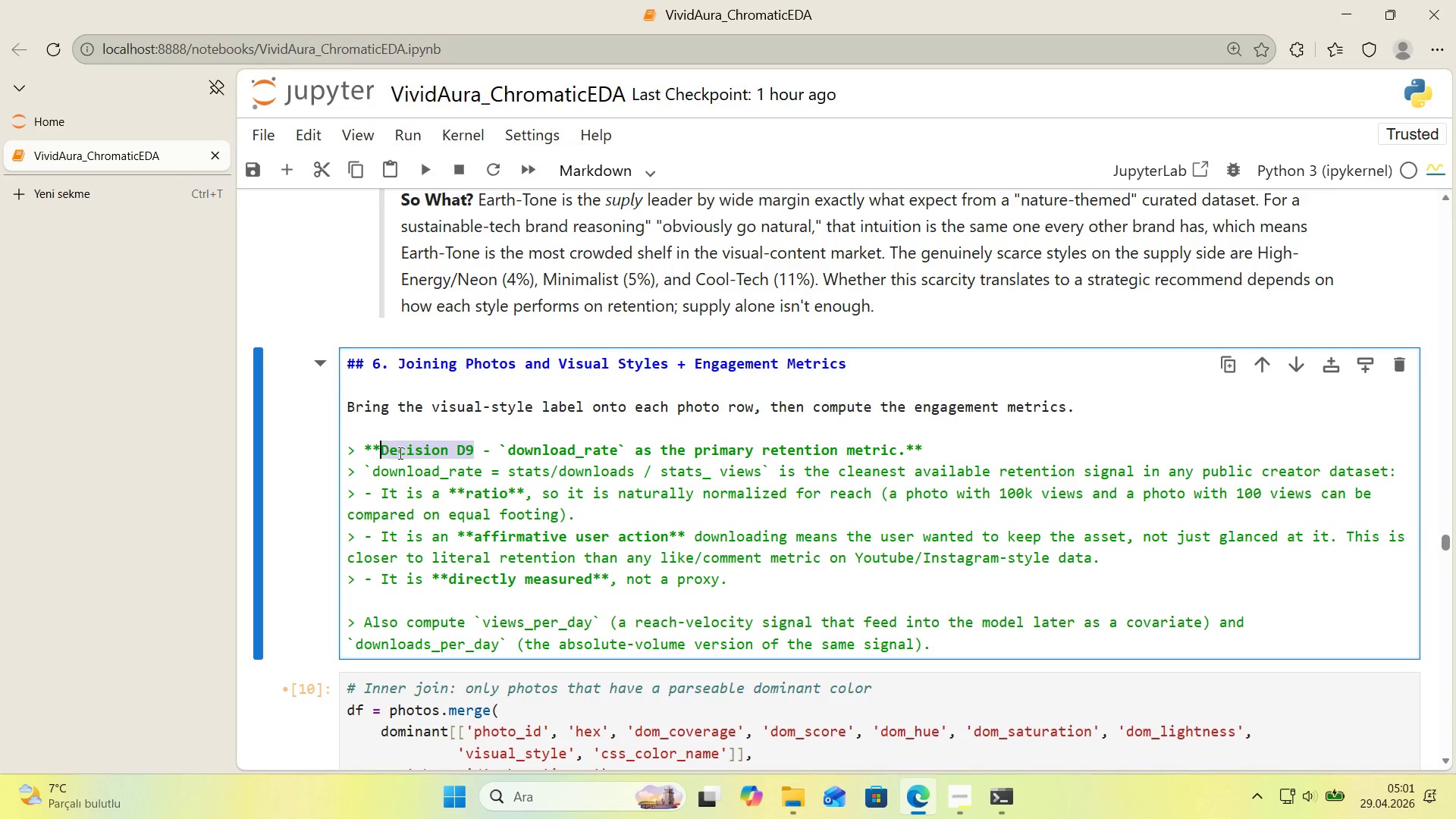 
key(Control+C)
 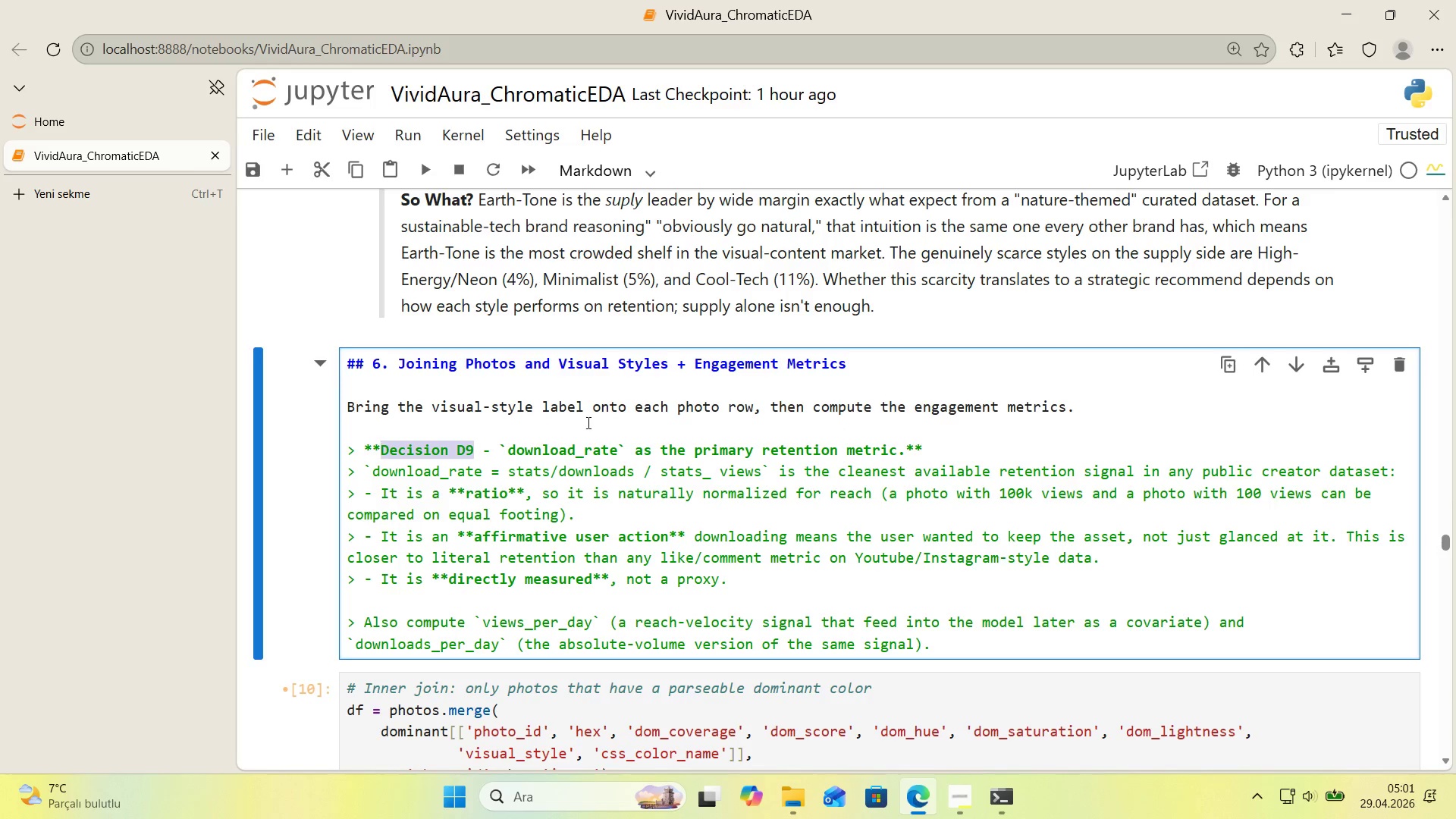 
key(Control+ControlLeft)
 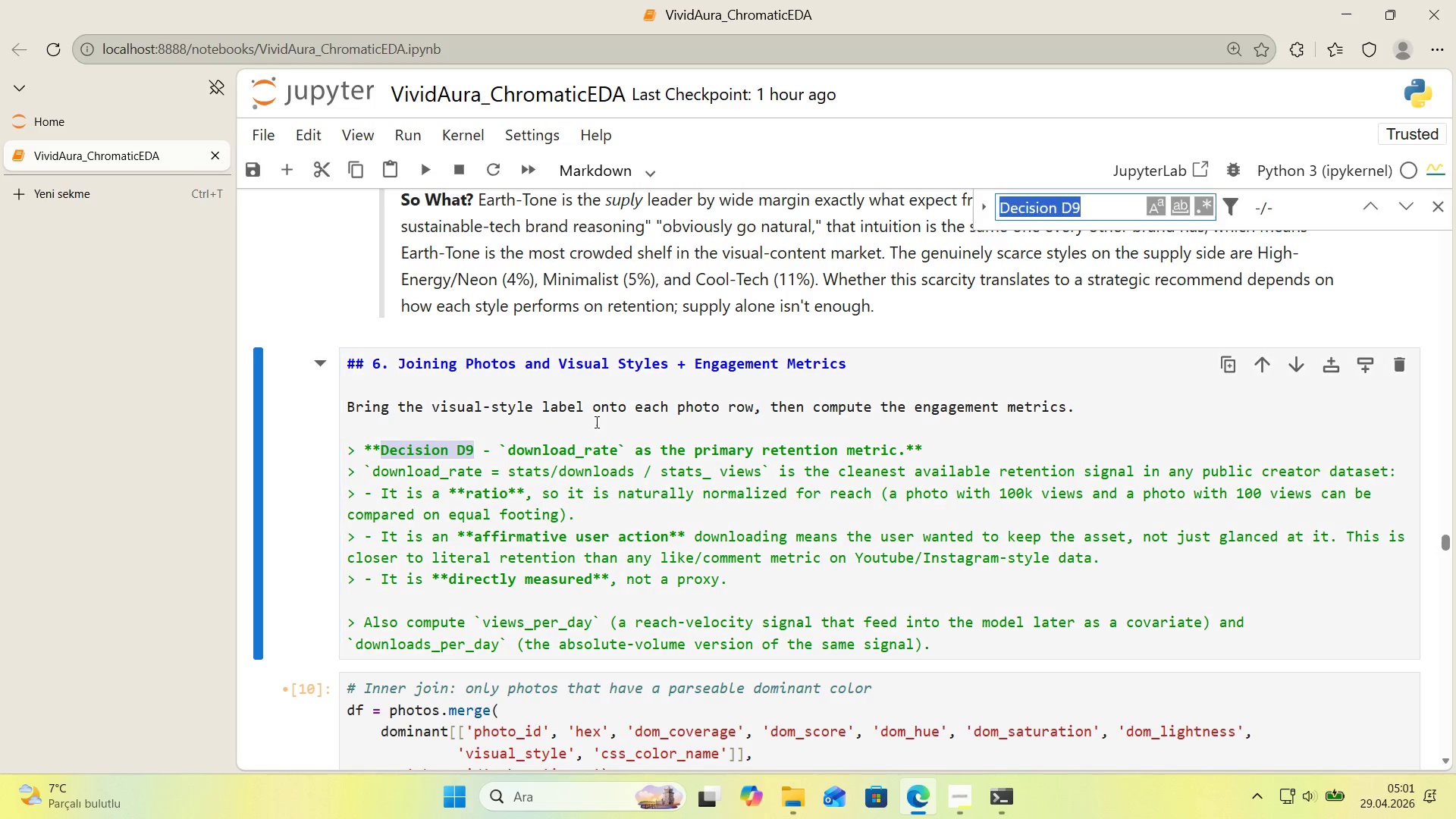 
key(Control+F)
 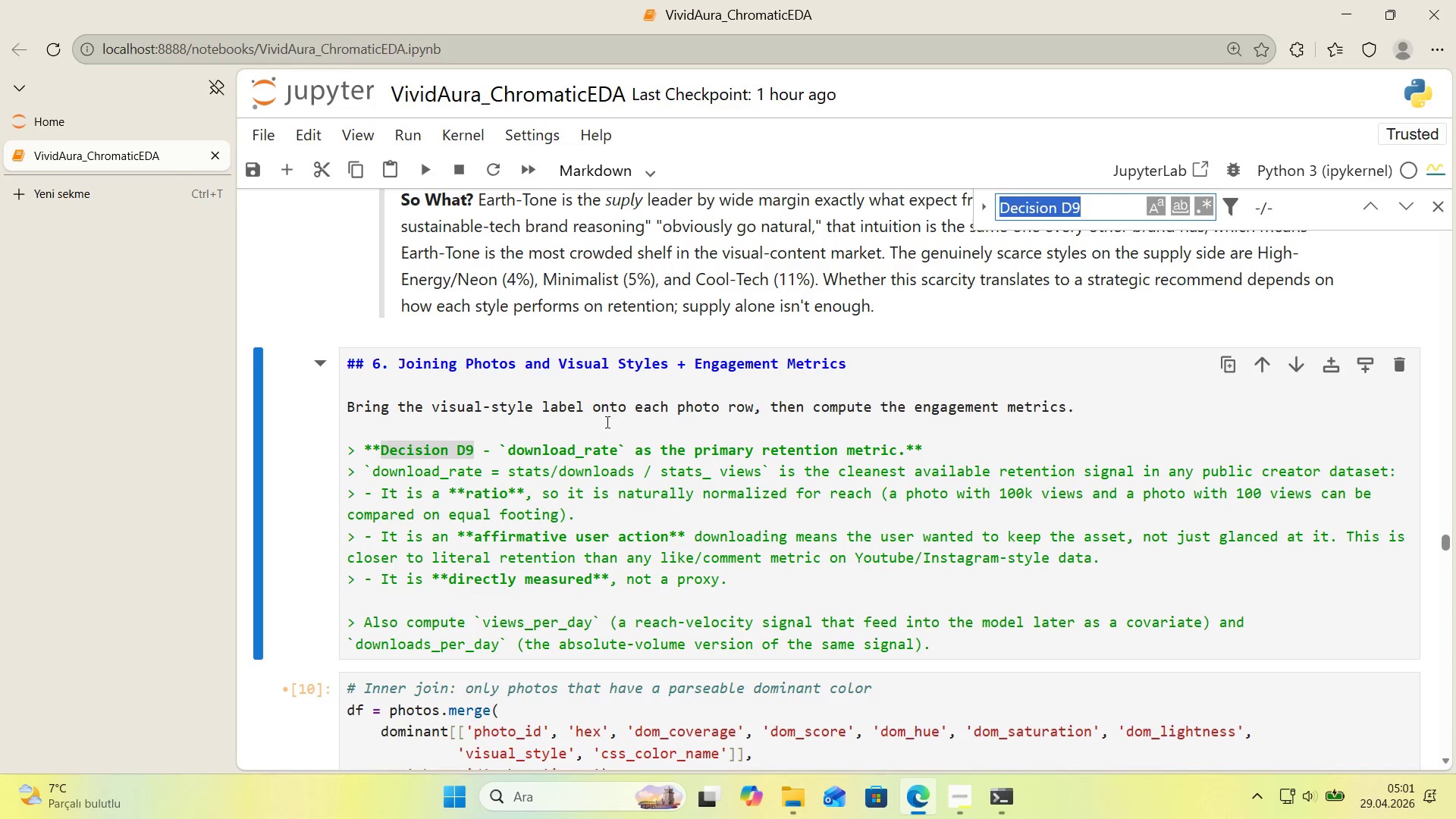 
key(Control+ControlLeft)
 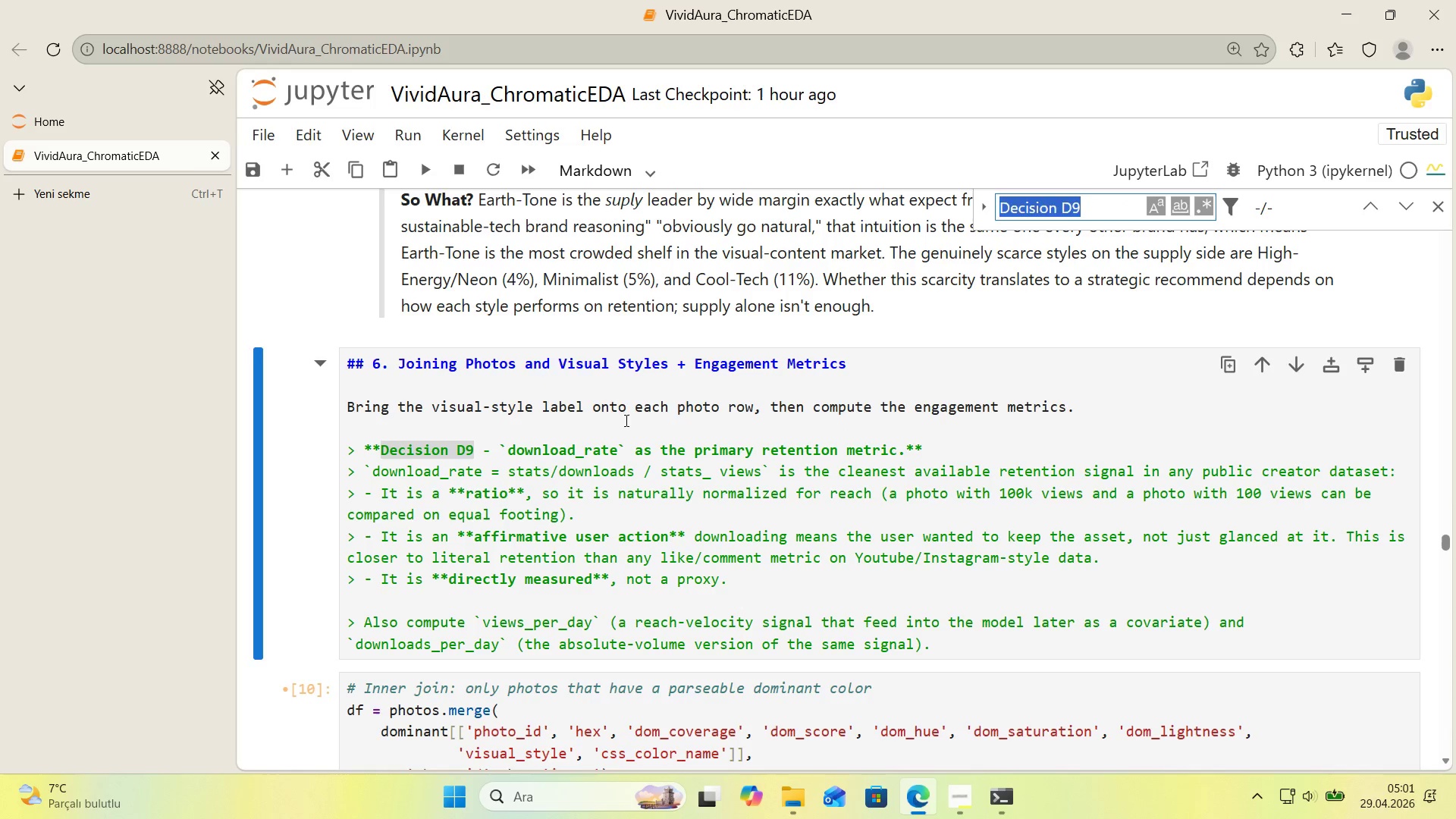 
key(Control+V)
 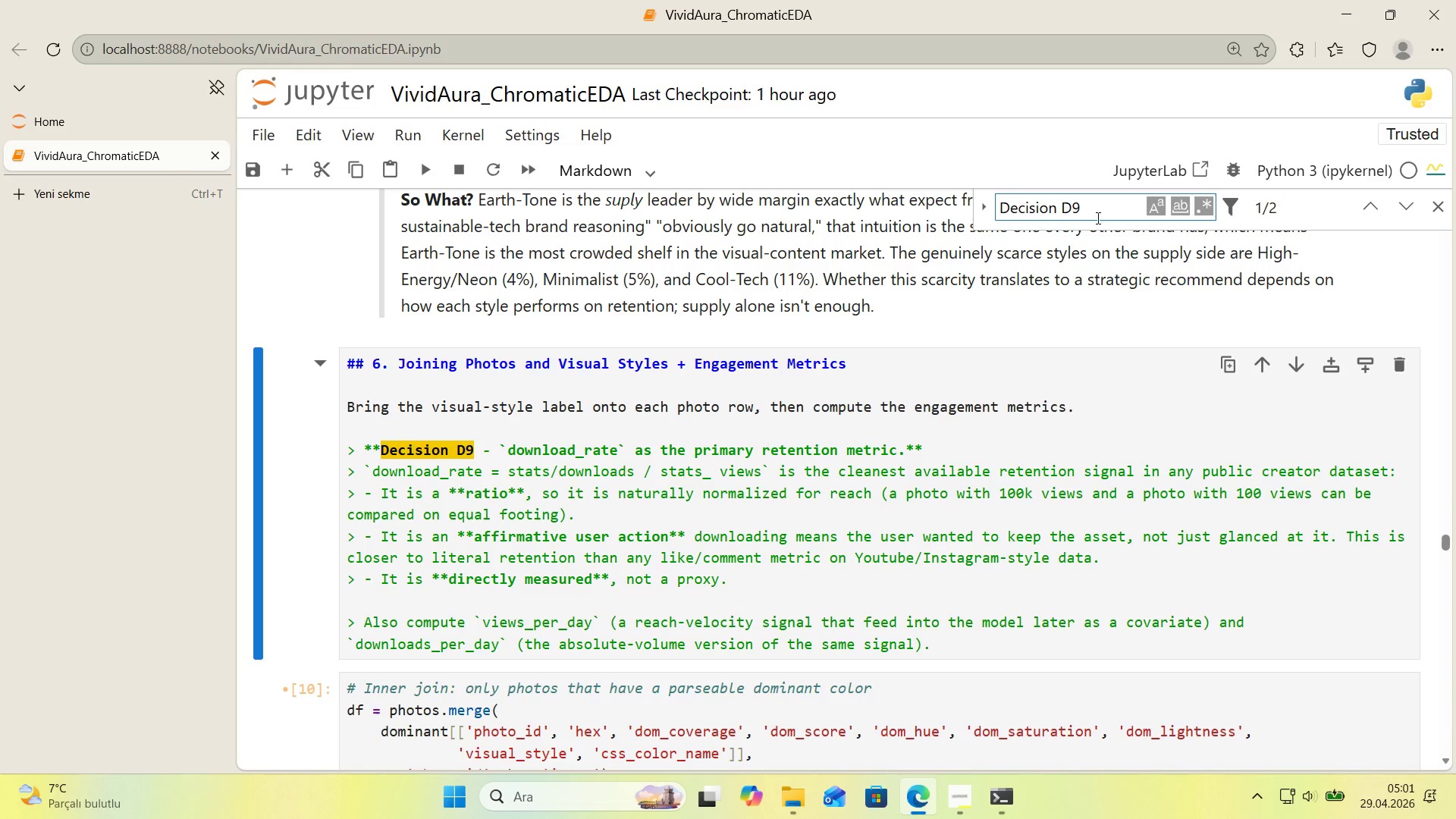 
key(Backspace)
 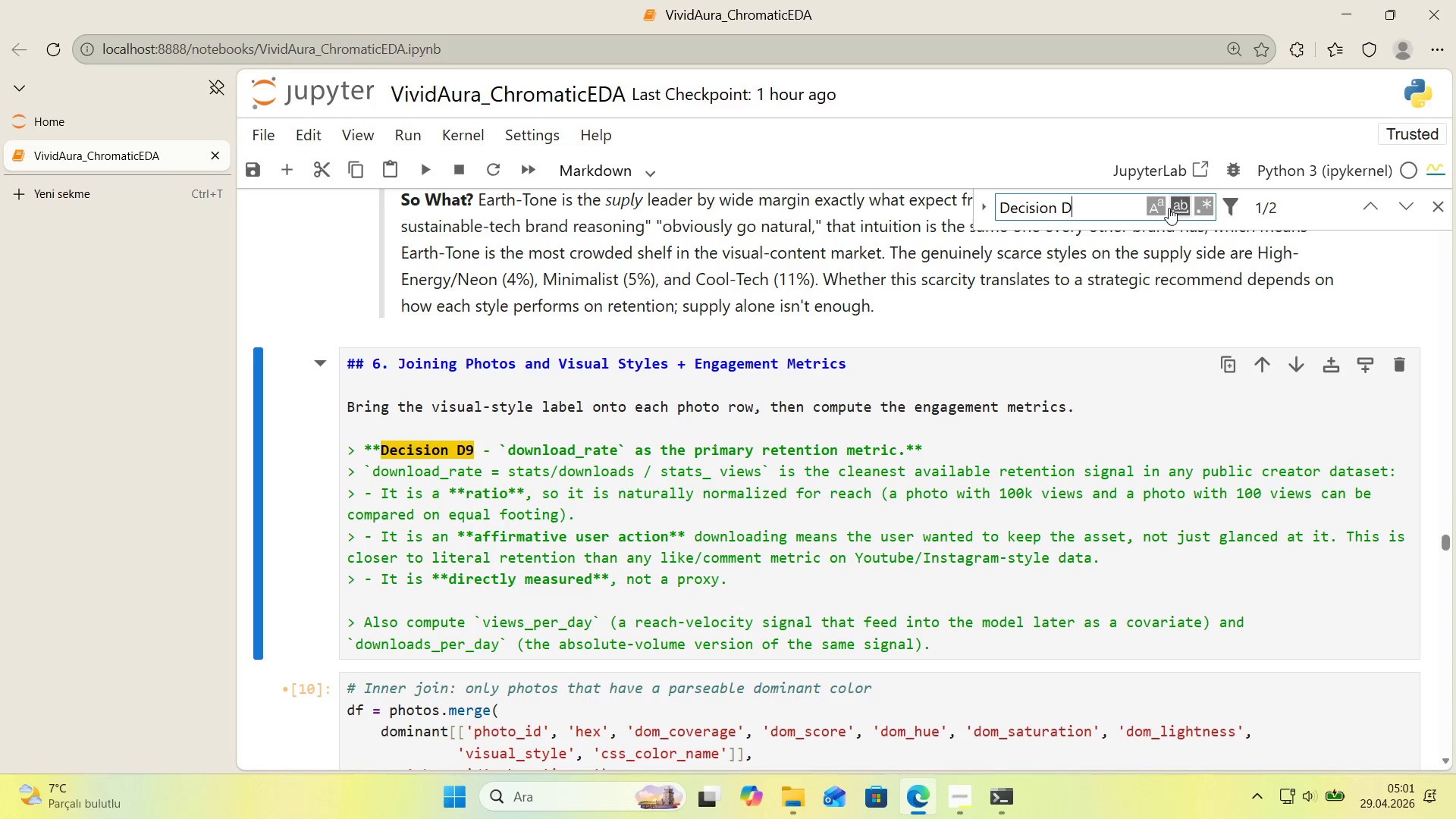 
key(Numpad8)
 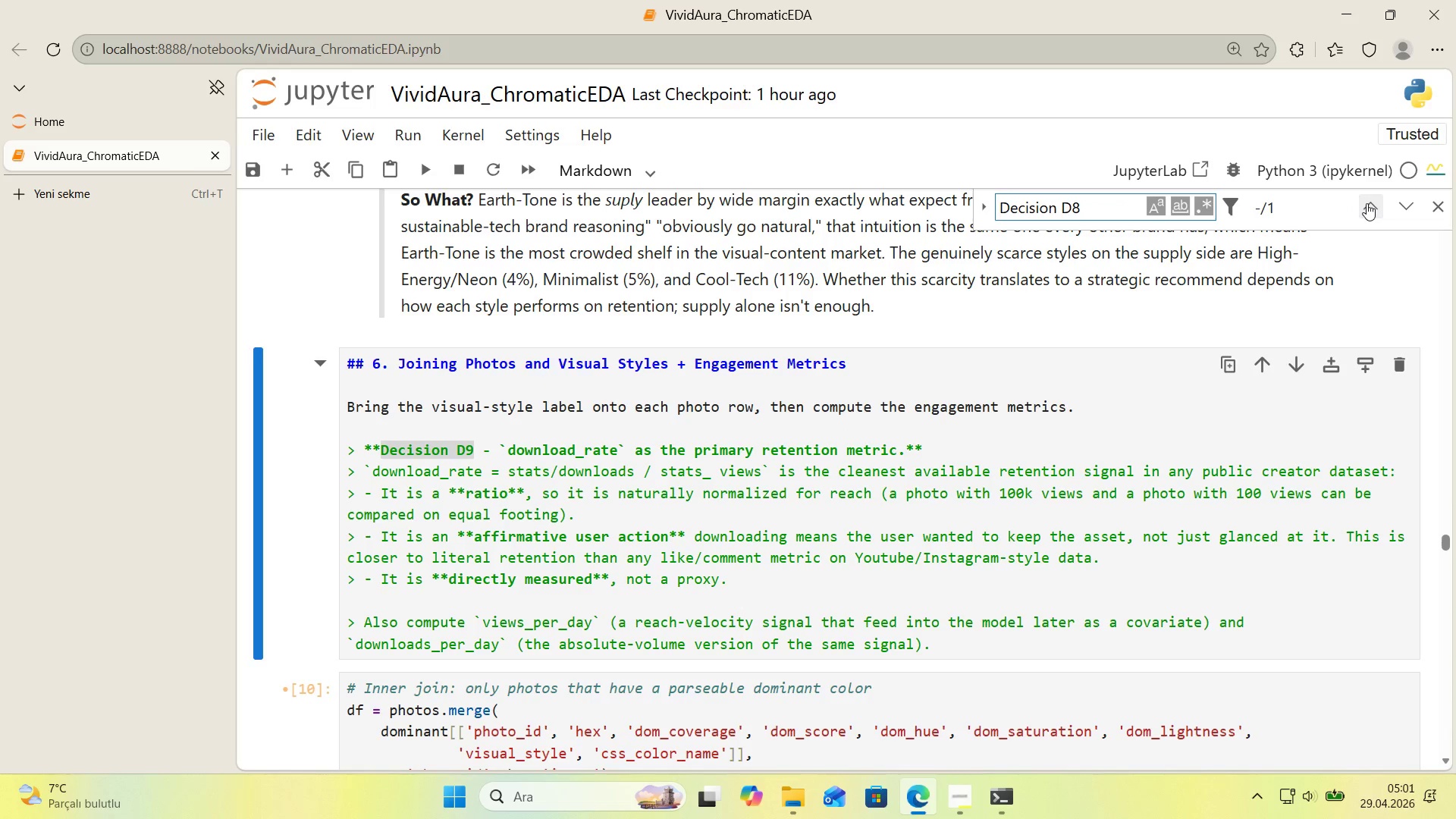 
left_click([1367, 203])
 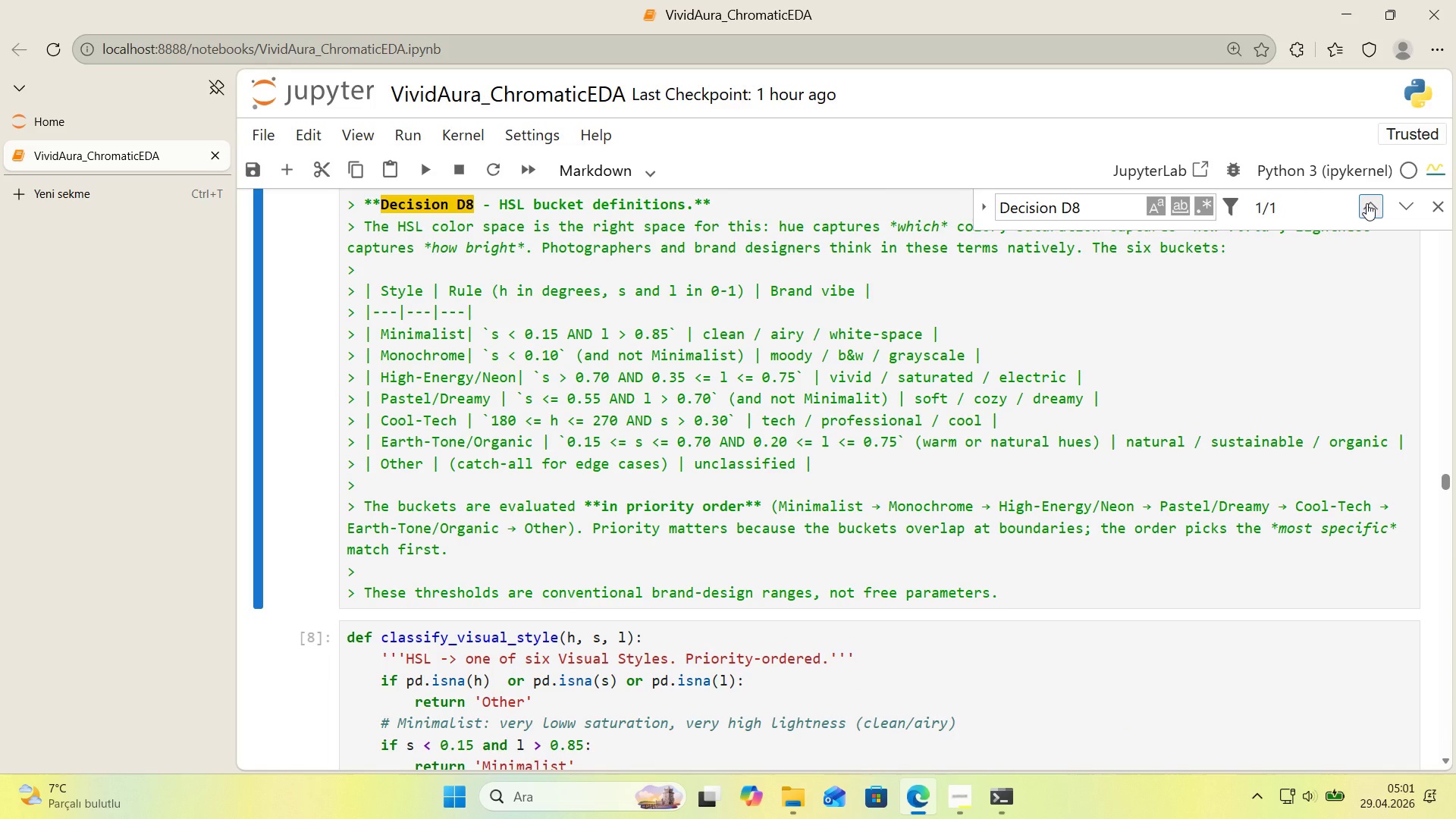 
left_click([1367, 203])
 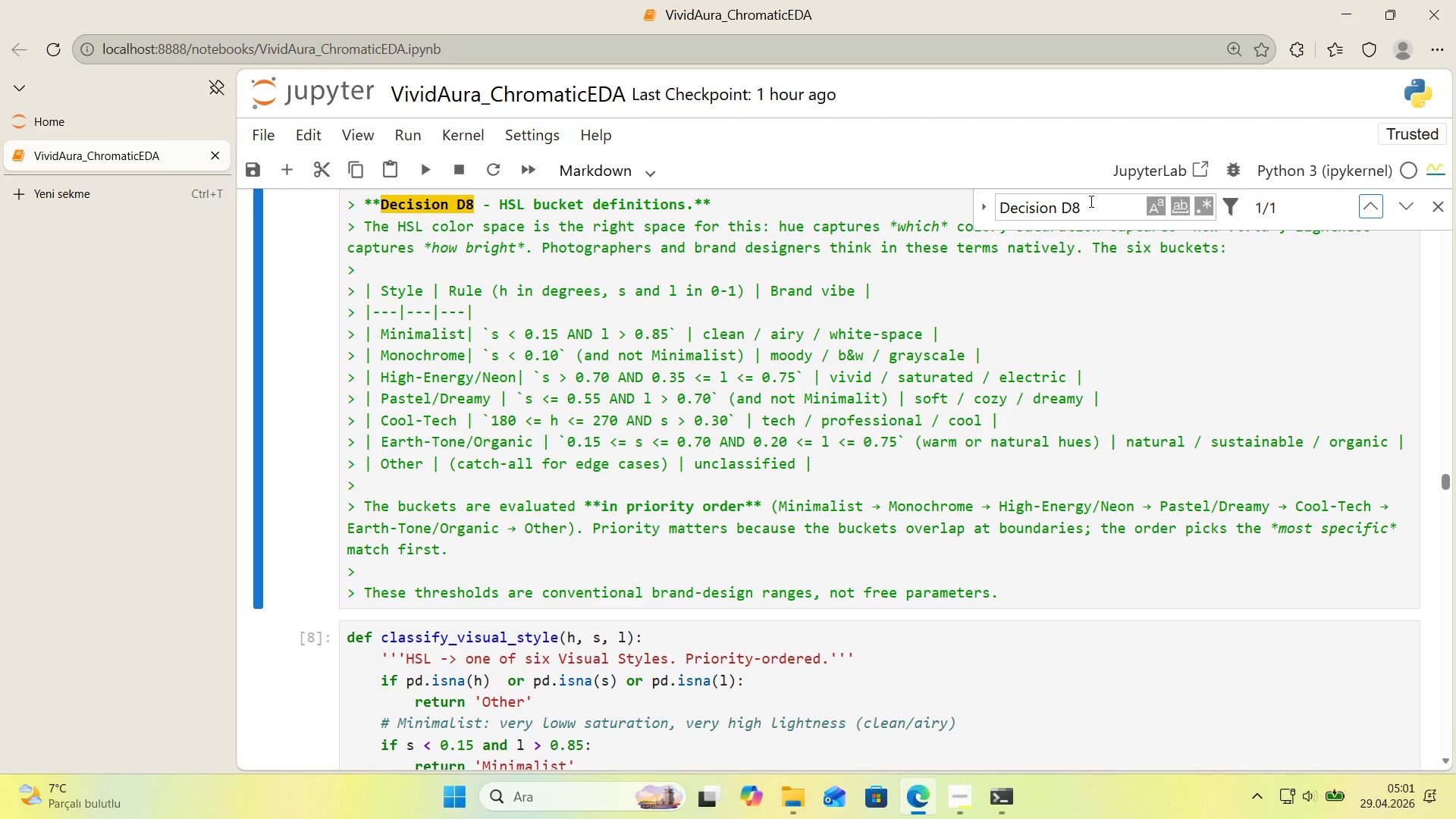 
left_click_drag(start_coordinate=[1090, 201], to_coordinate=[1072, 209])
 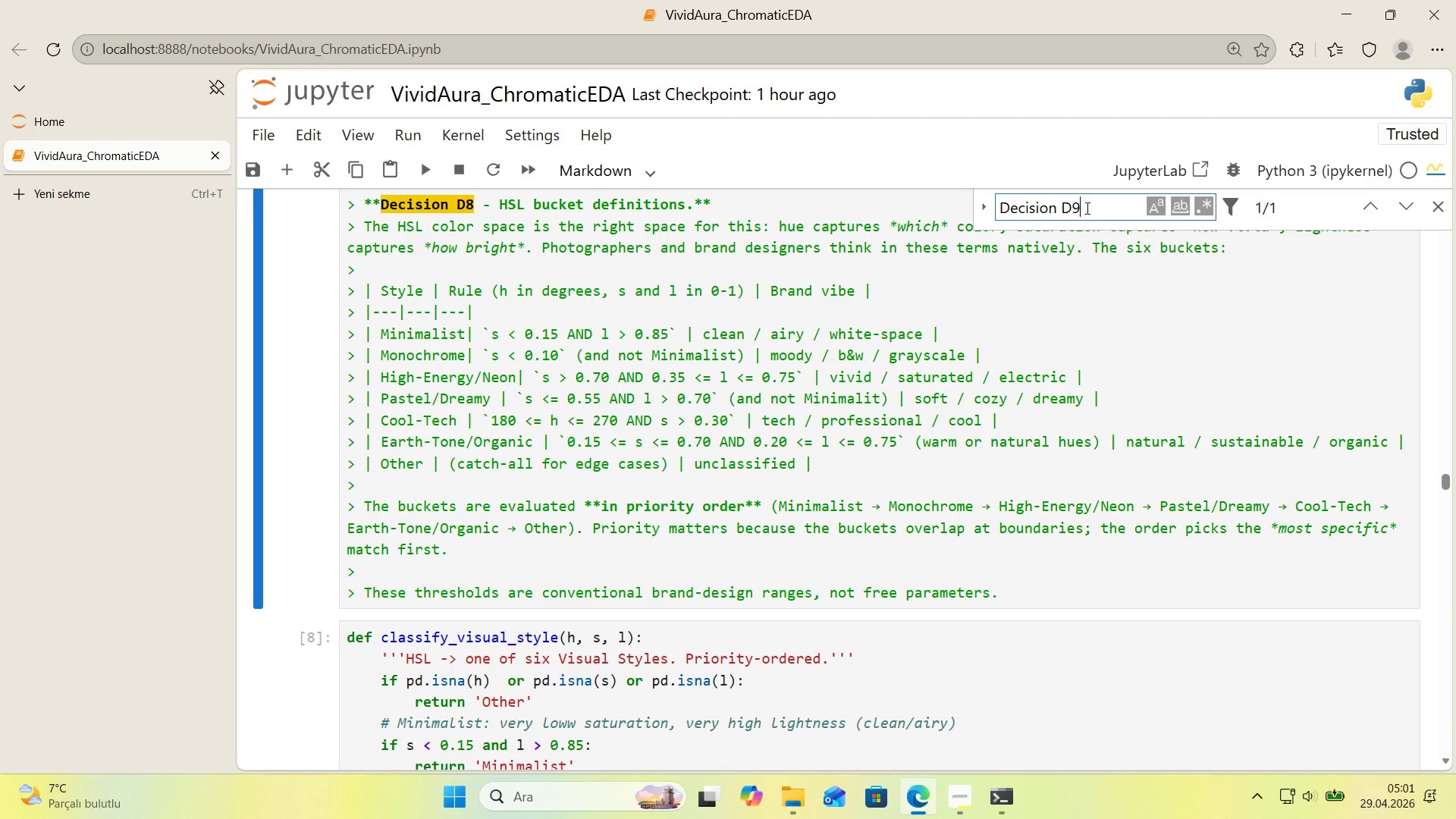 
key(Numpad9)
 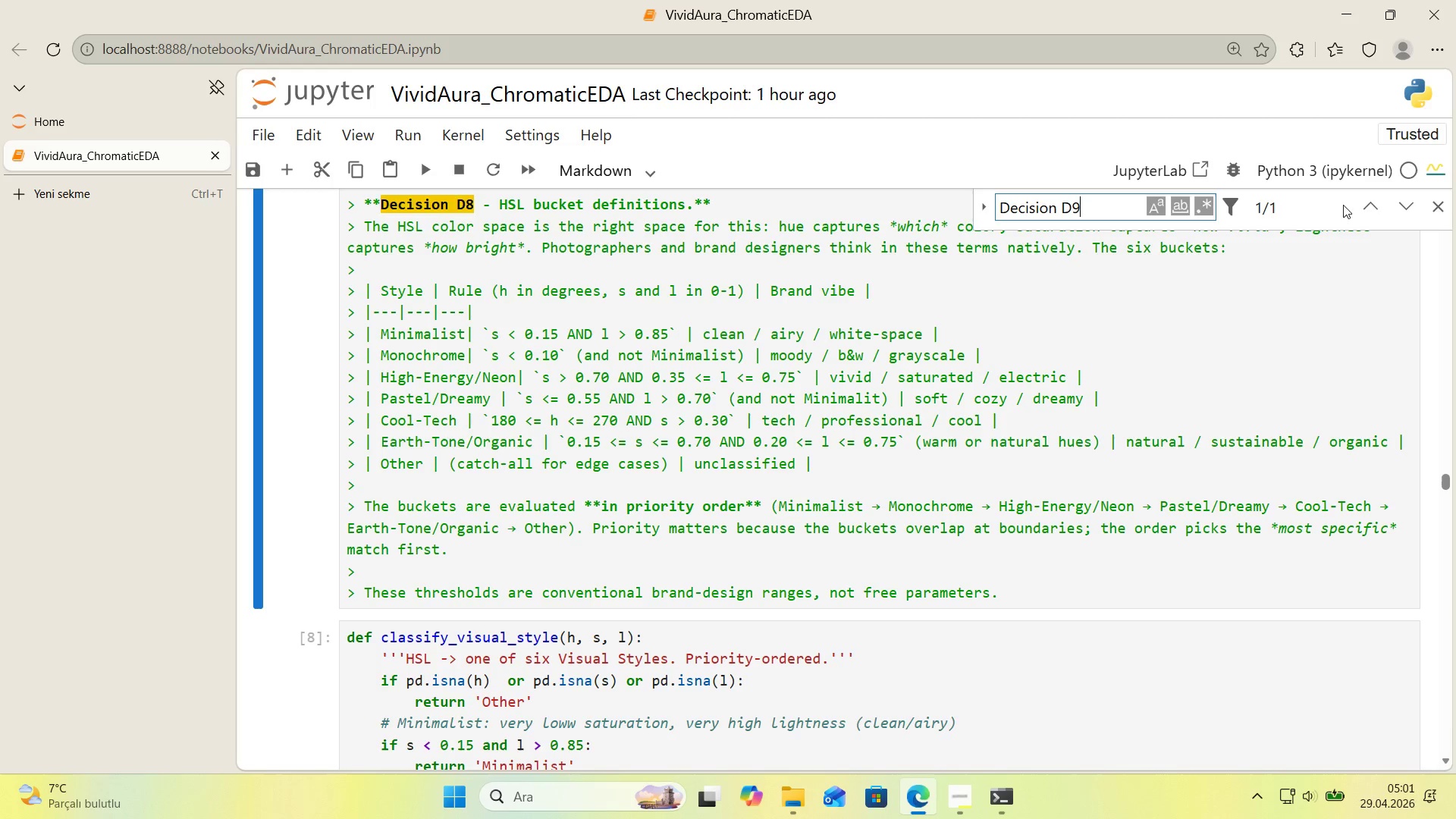 
left_click([1363, 206])
 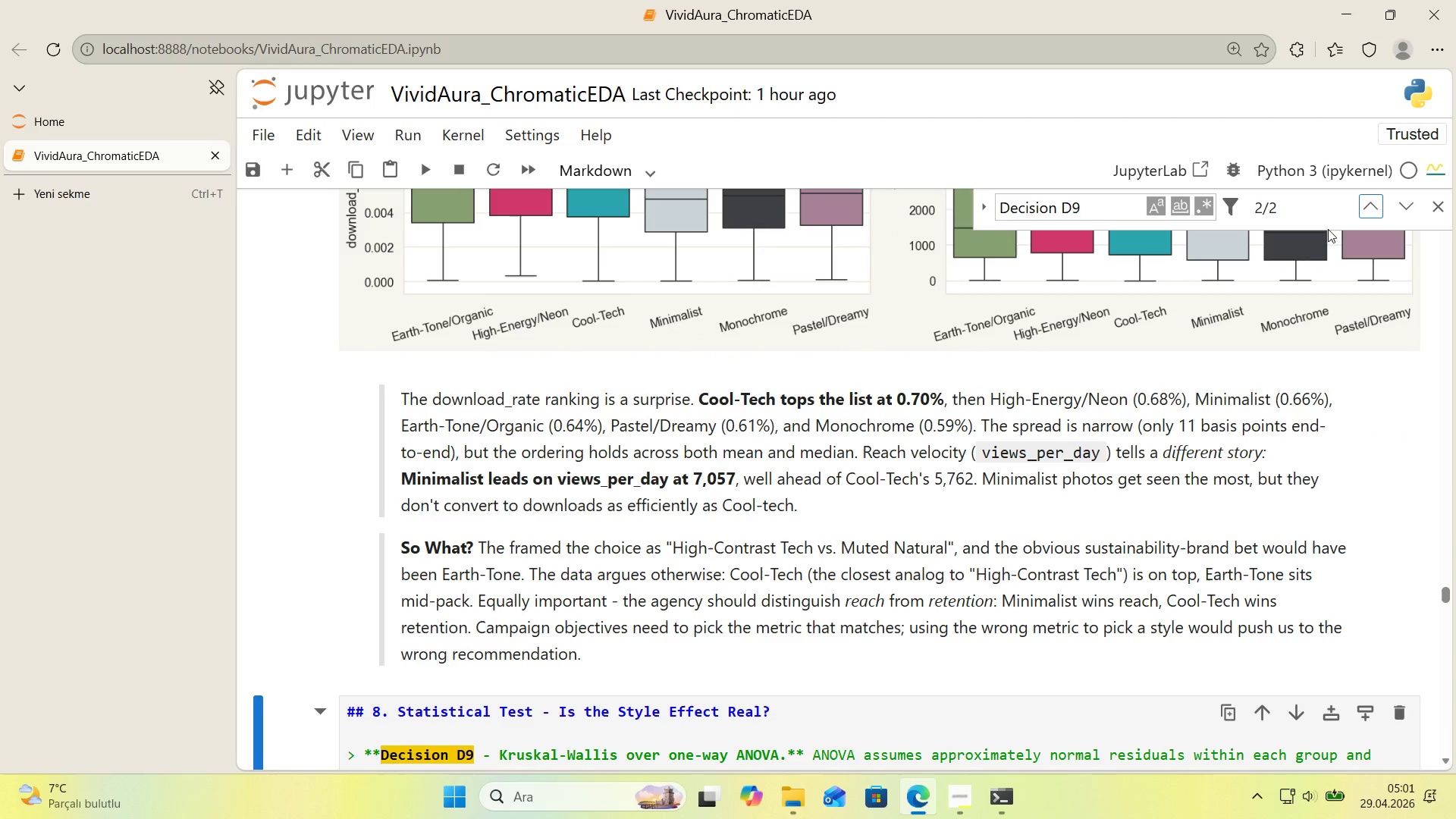 
scroll: coordinate [954, 375], scroll_direction: down, amount: 4.0
 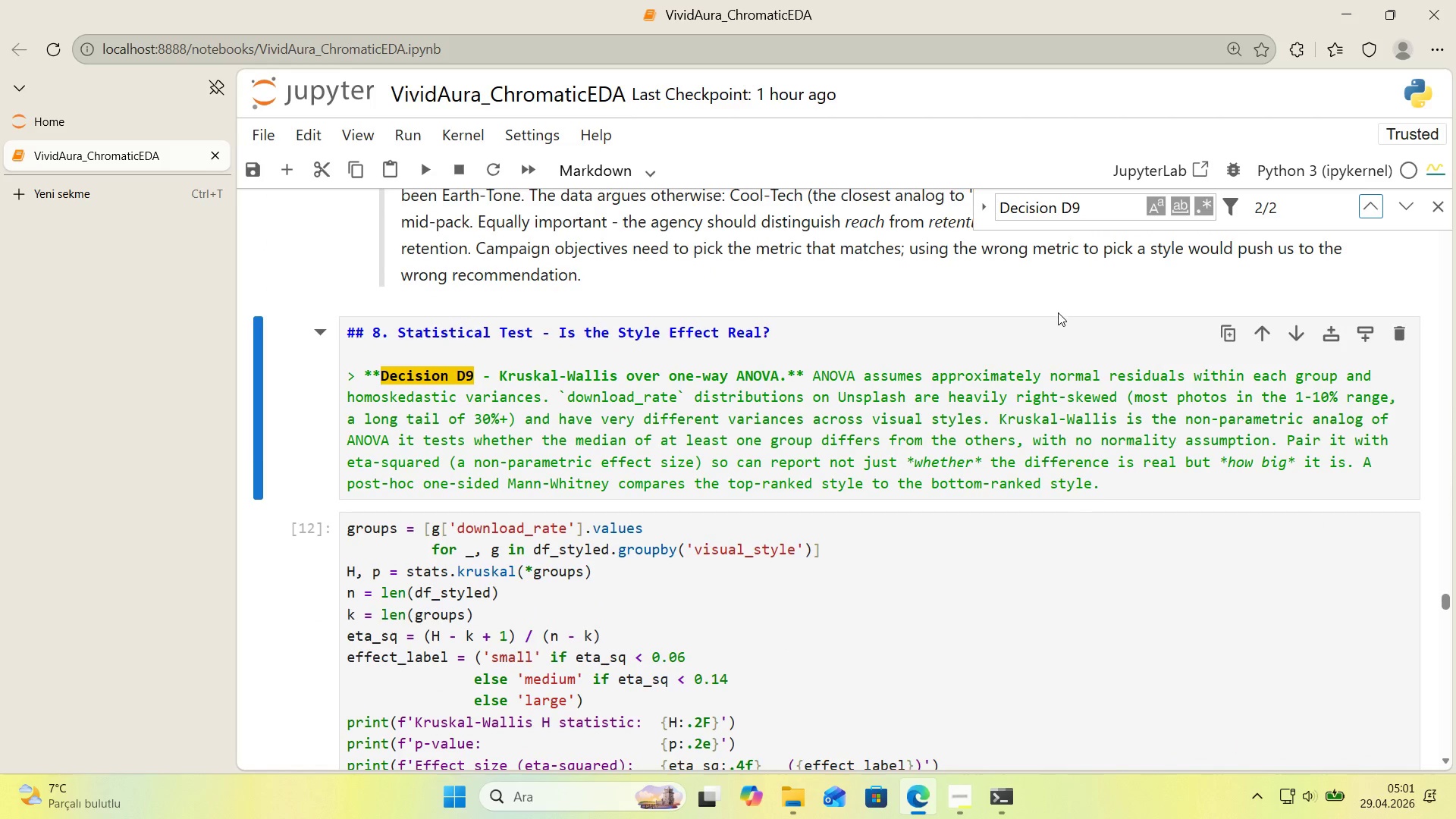 
wait(7.75)
 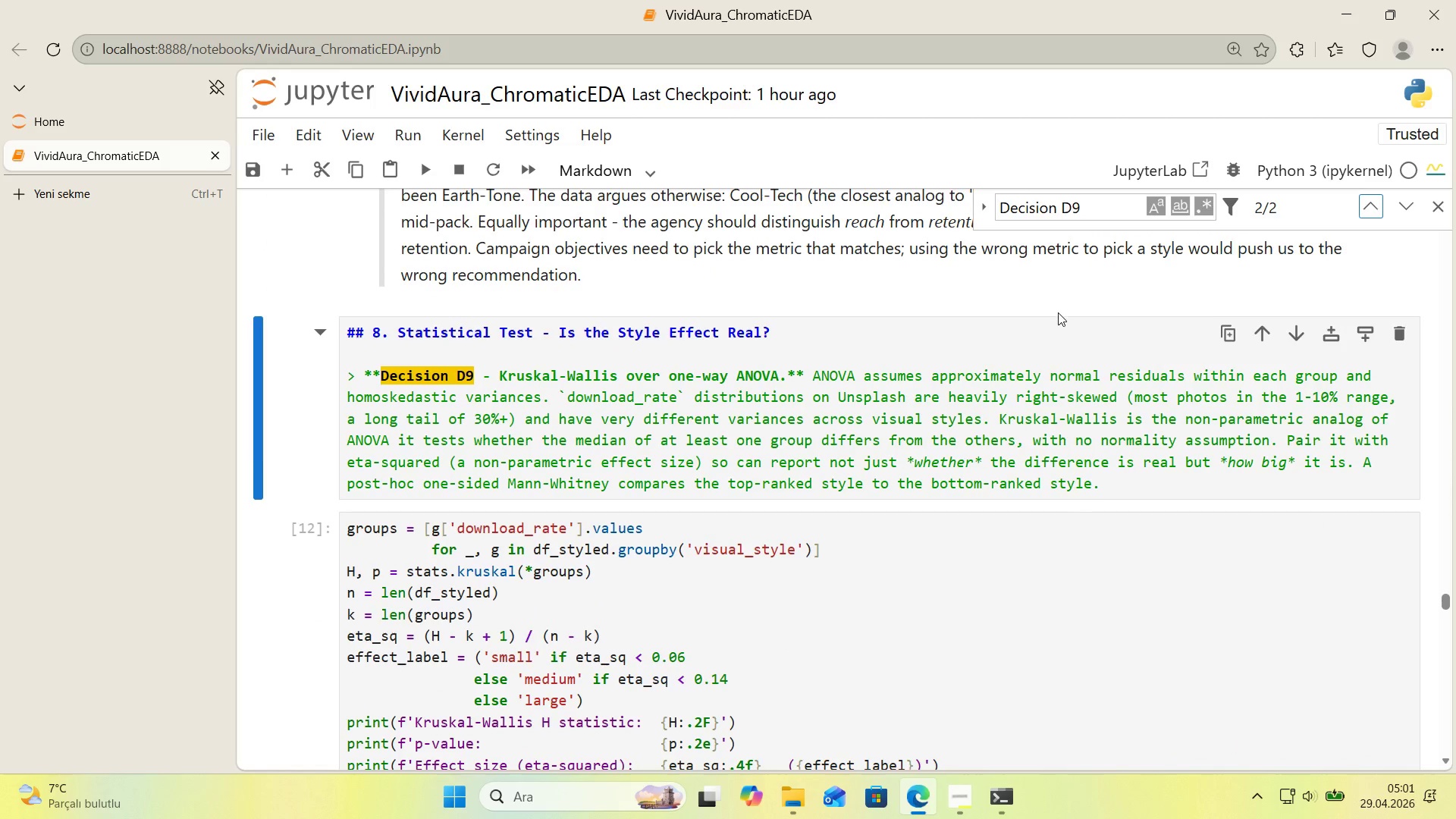 
left_click([1369, 208])
 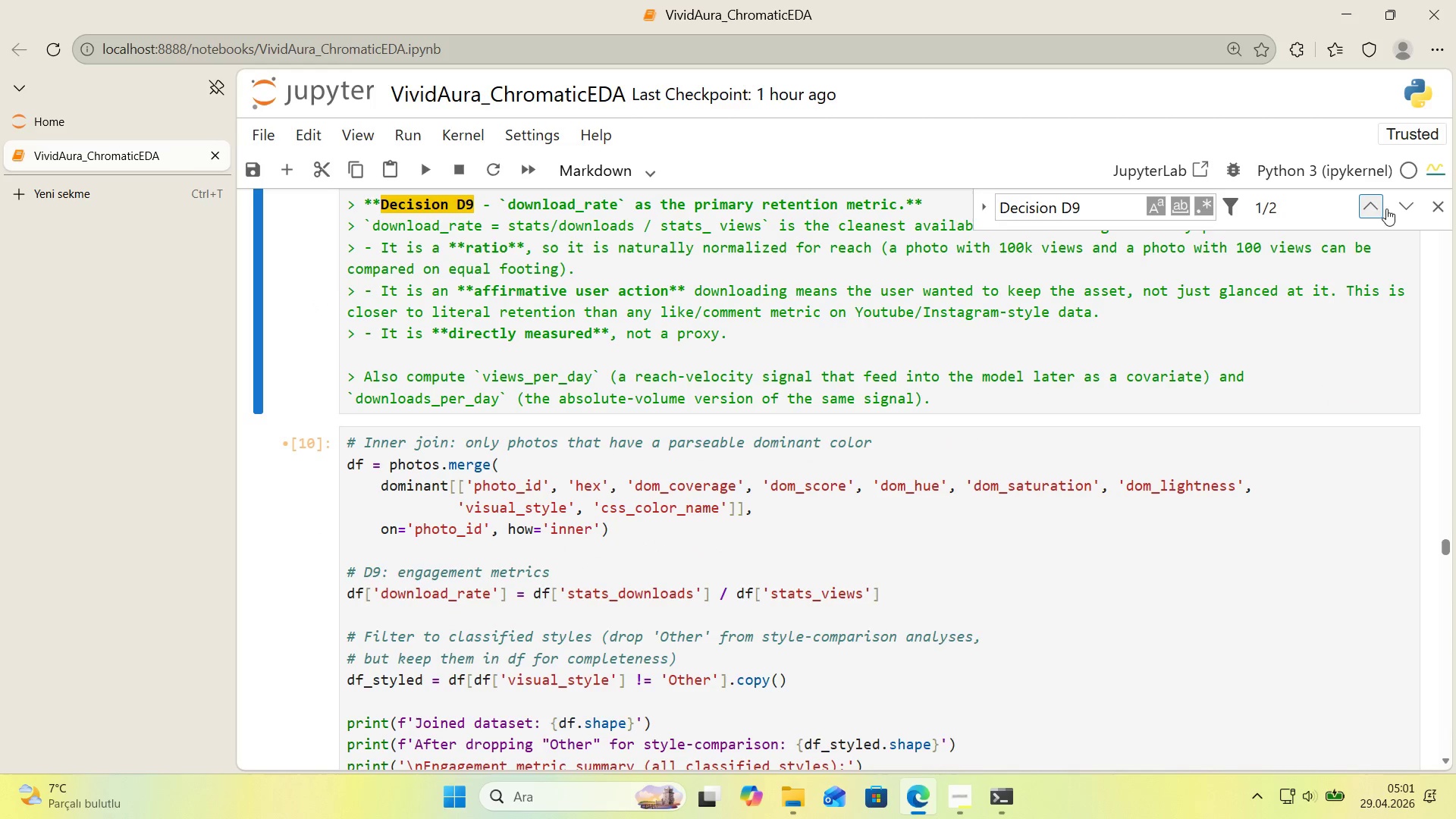 
left_click([1414, 205])
 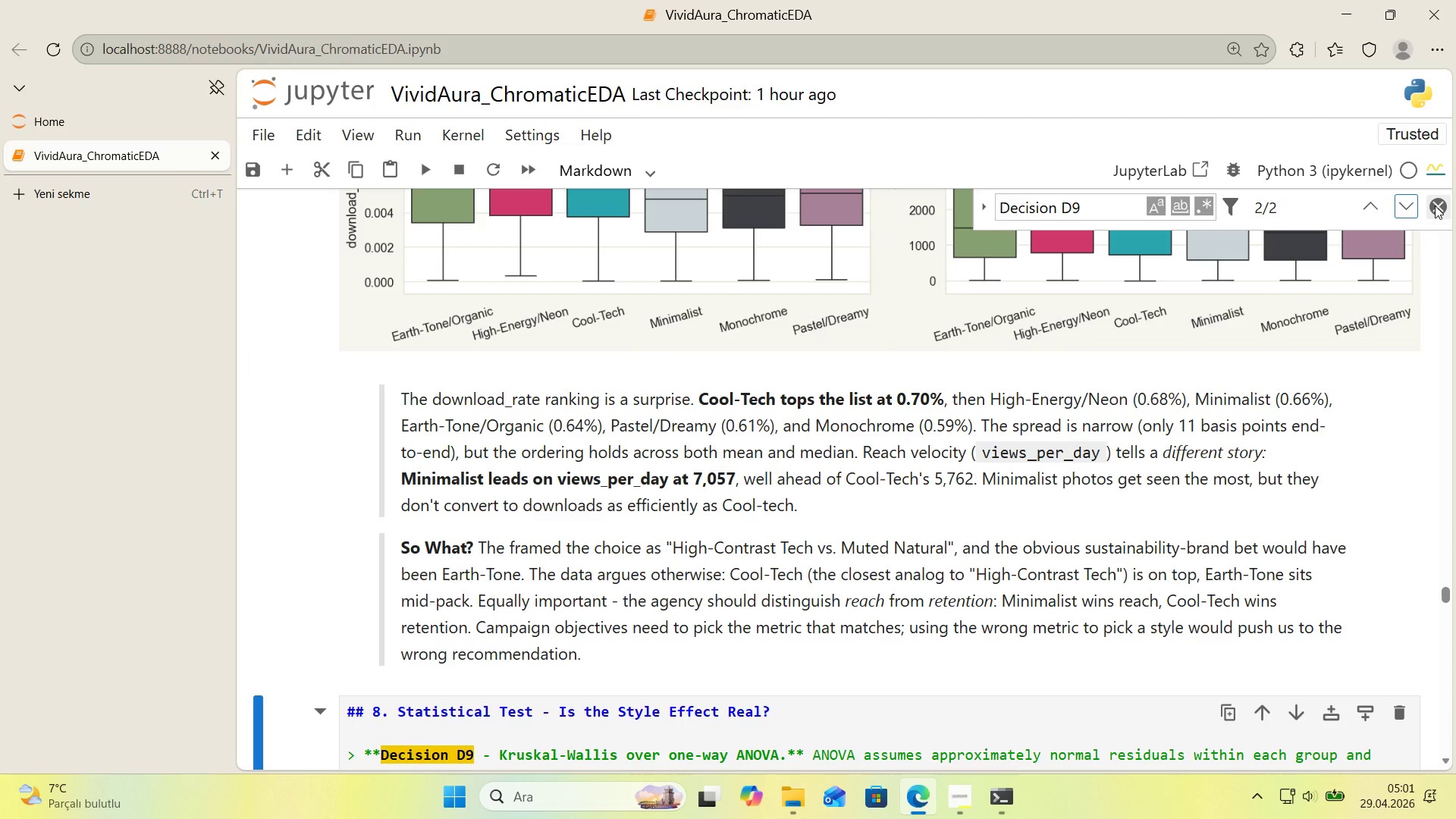 
left_click([1435, 206])
 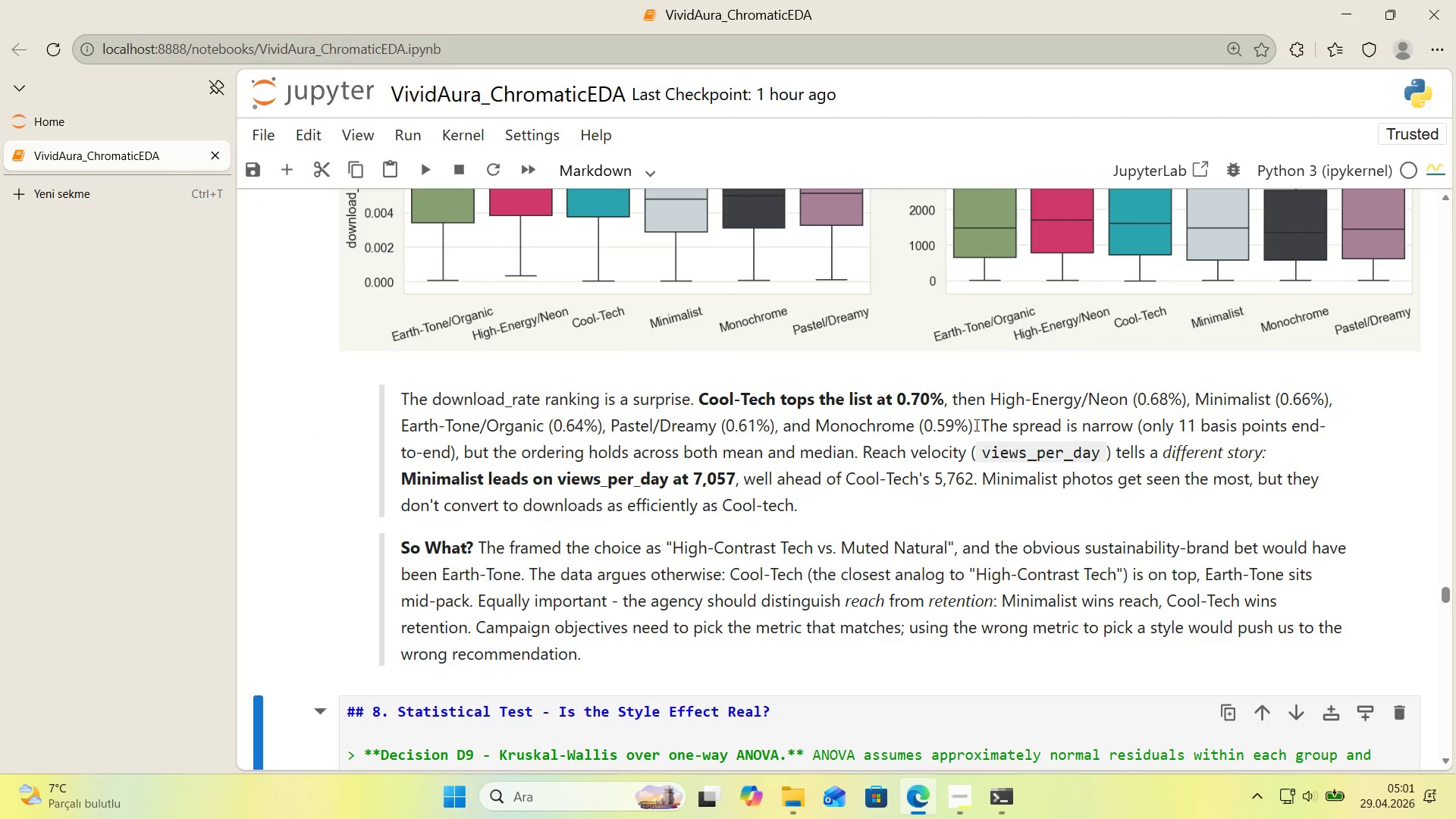 
scroll: coordinate [918, 418], scroll_direction: down, amount: 5.0
 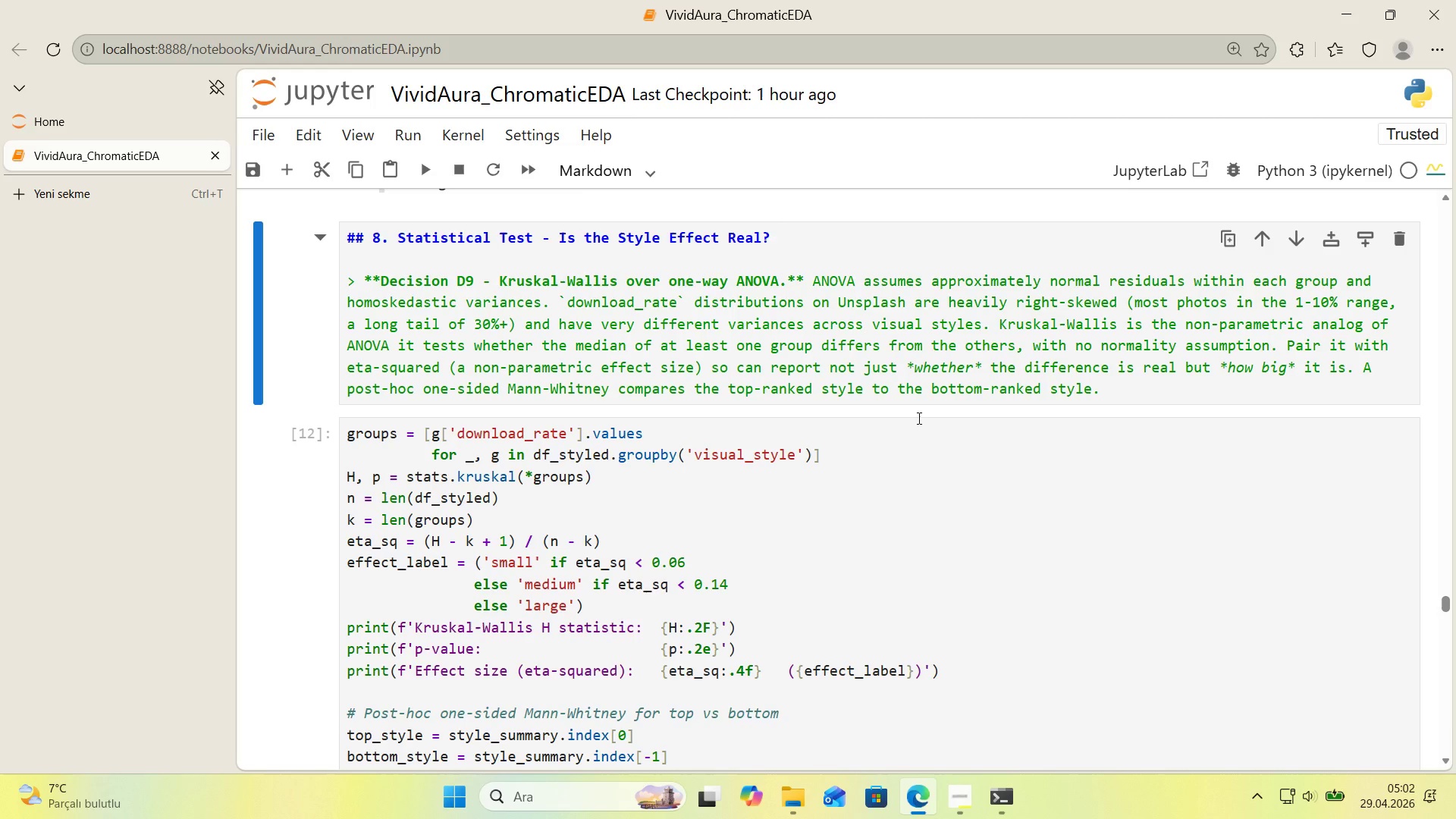 
wait(29.58)
 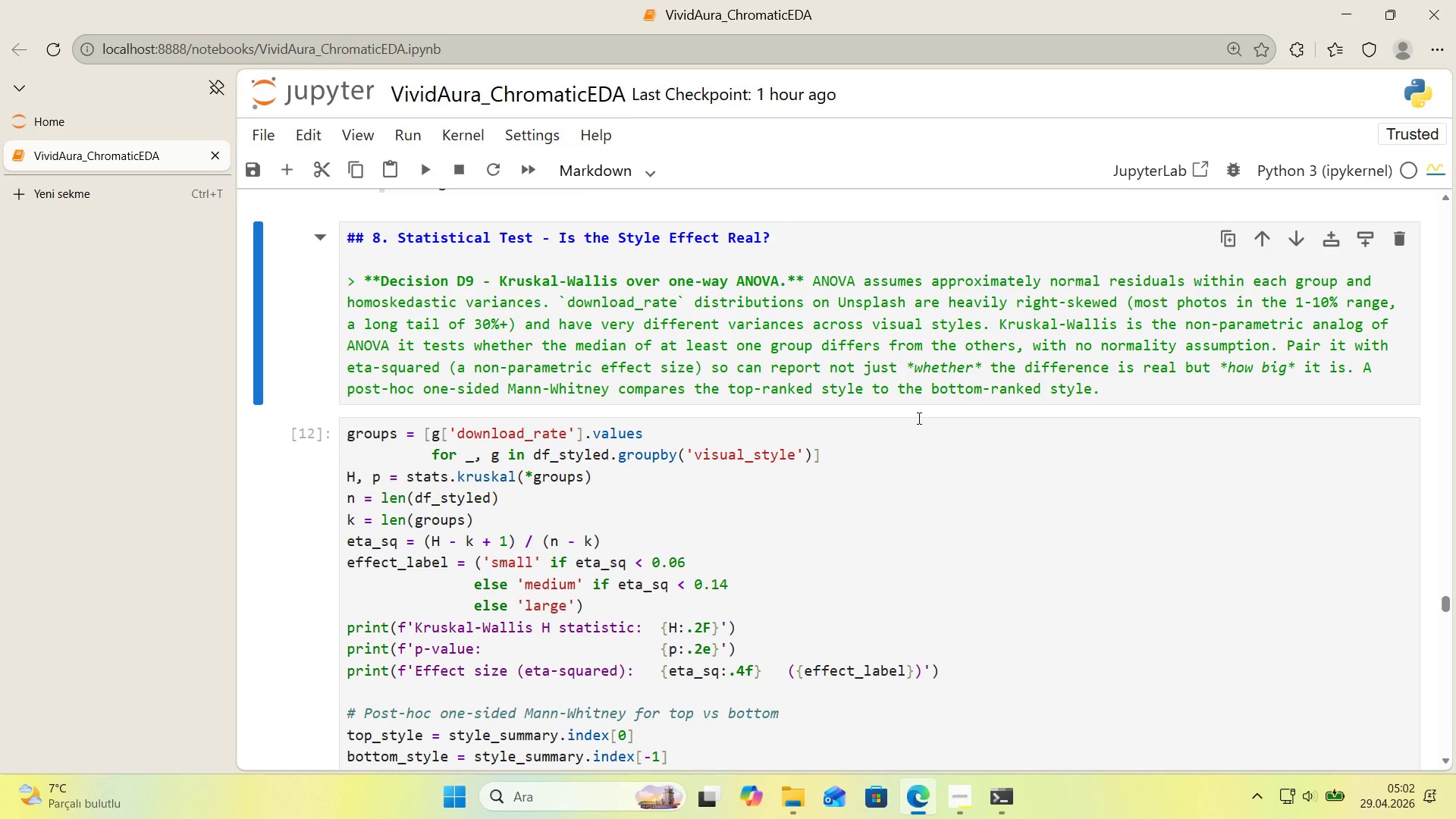 
key(Numpad1)
 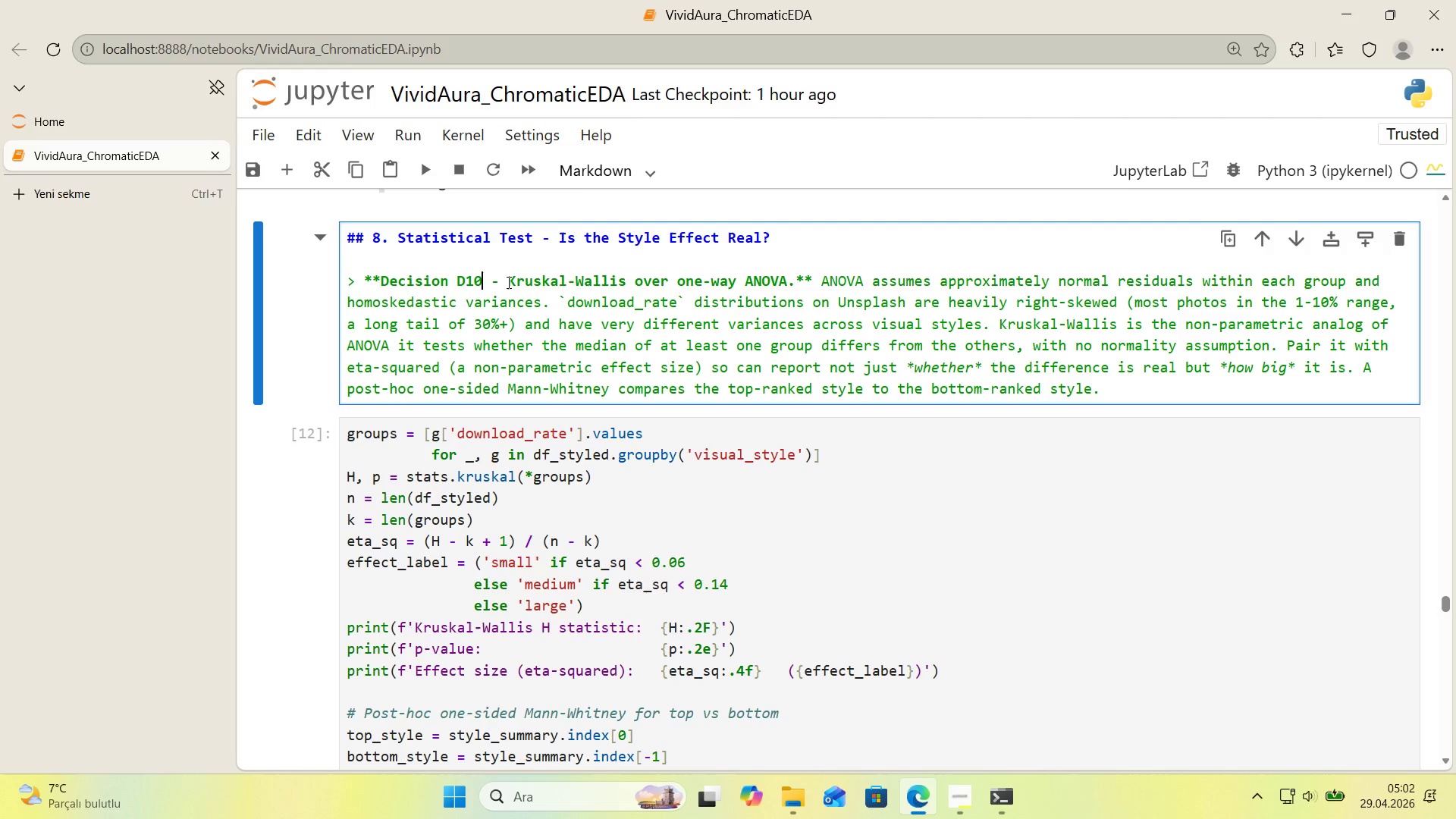 
key(Numpad0)
 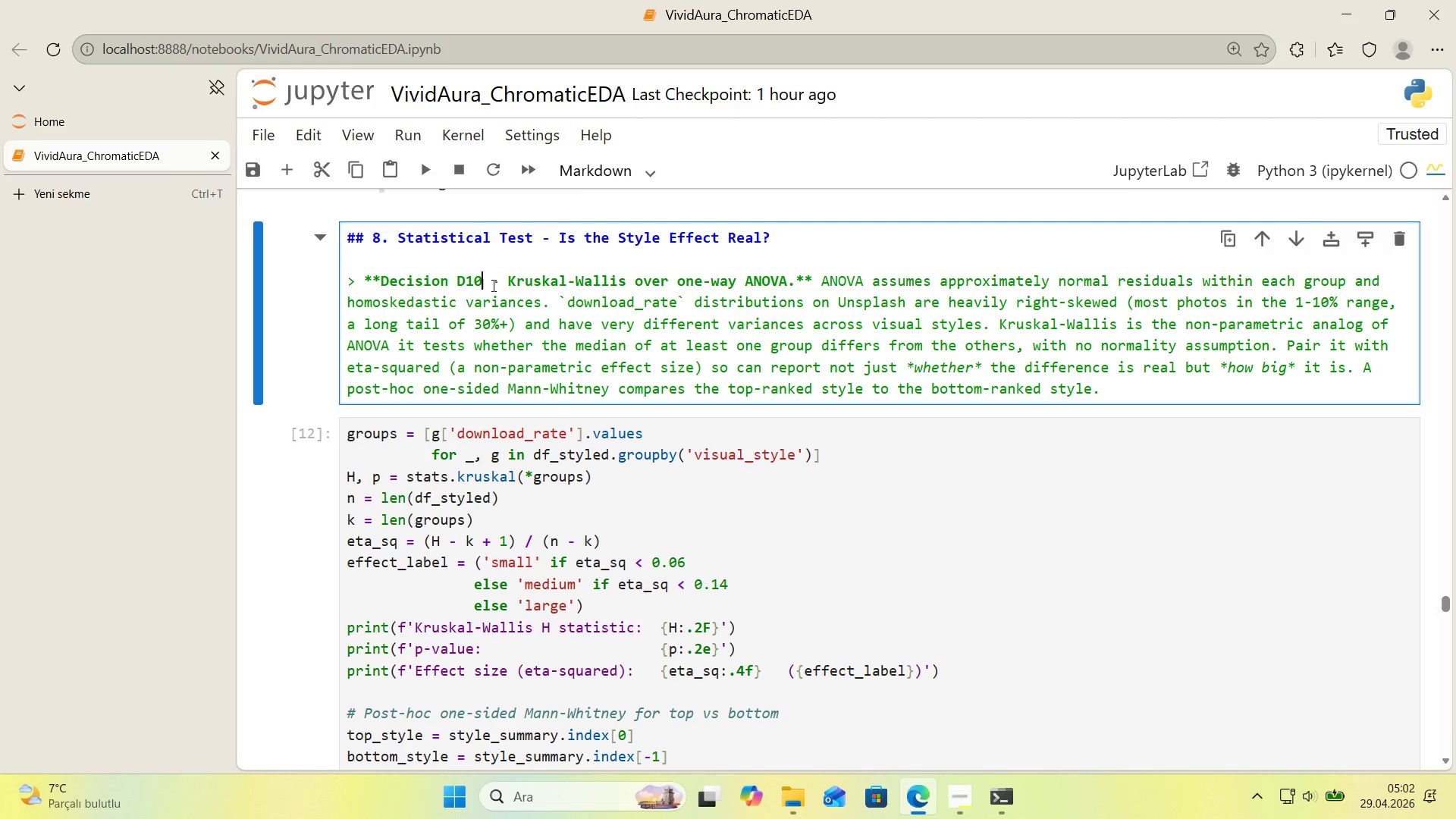 
left_click_drag(start_coordinate=[483, 285], to_coordinate=[380, 288])
 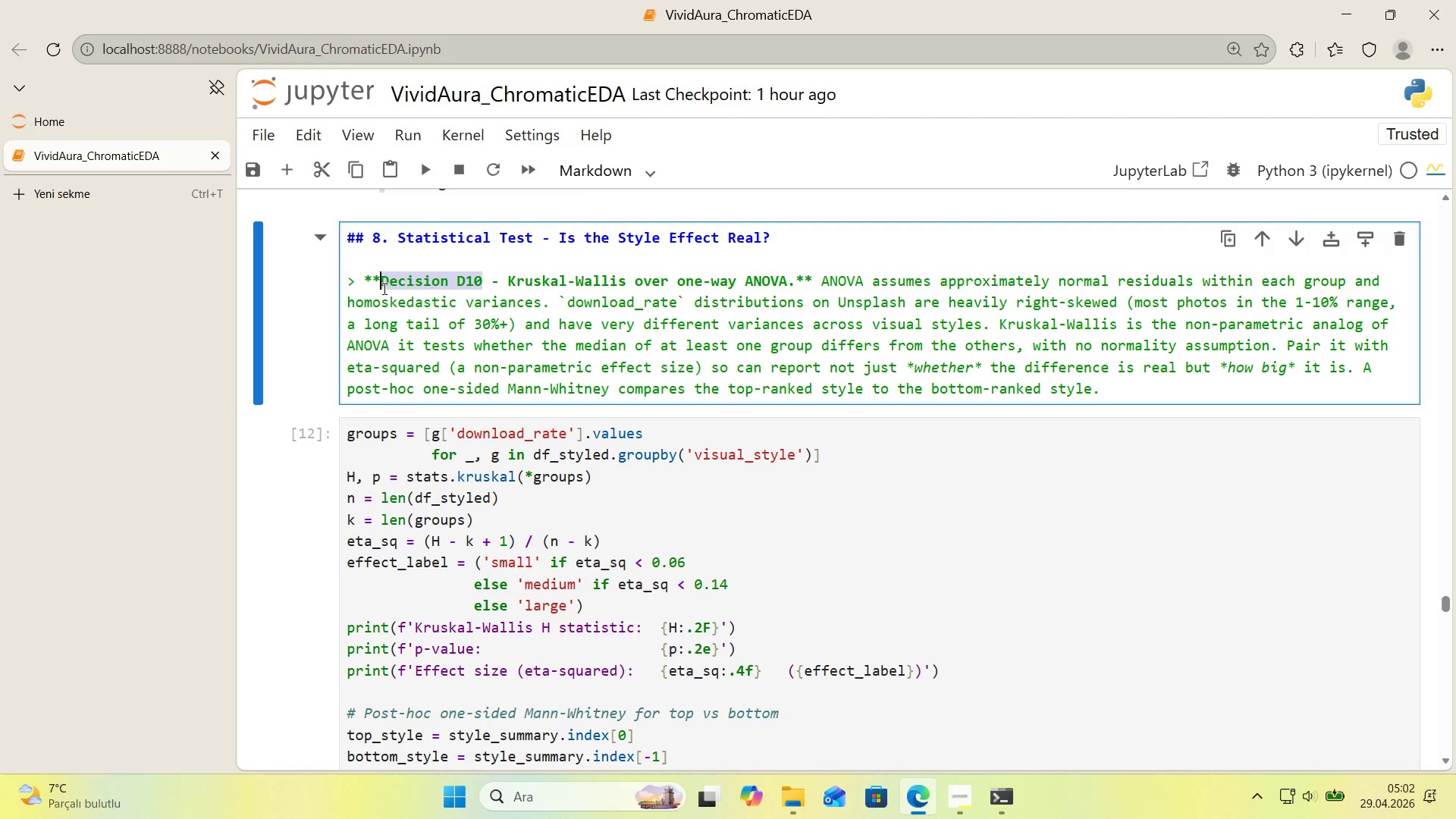 
key(Control+ControlLeft)
 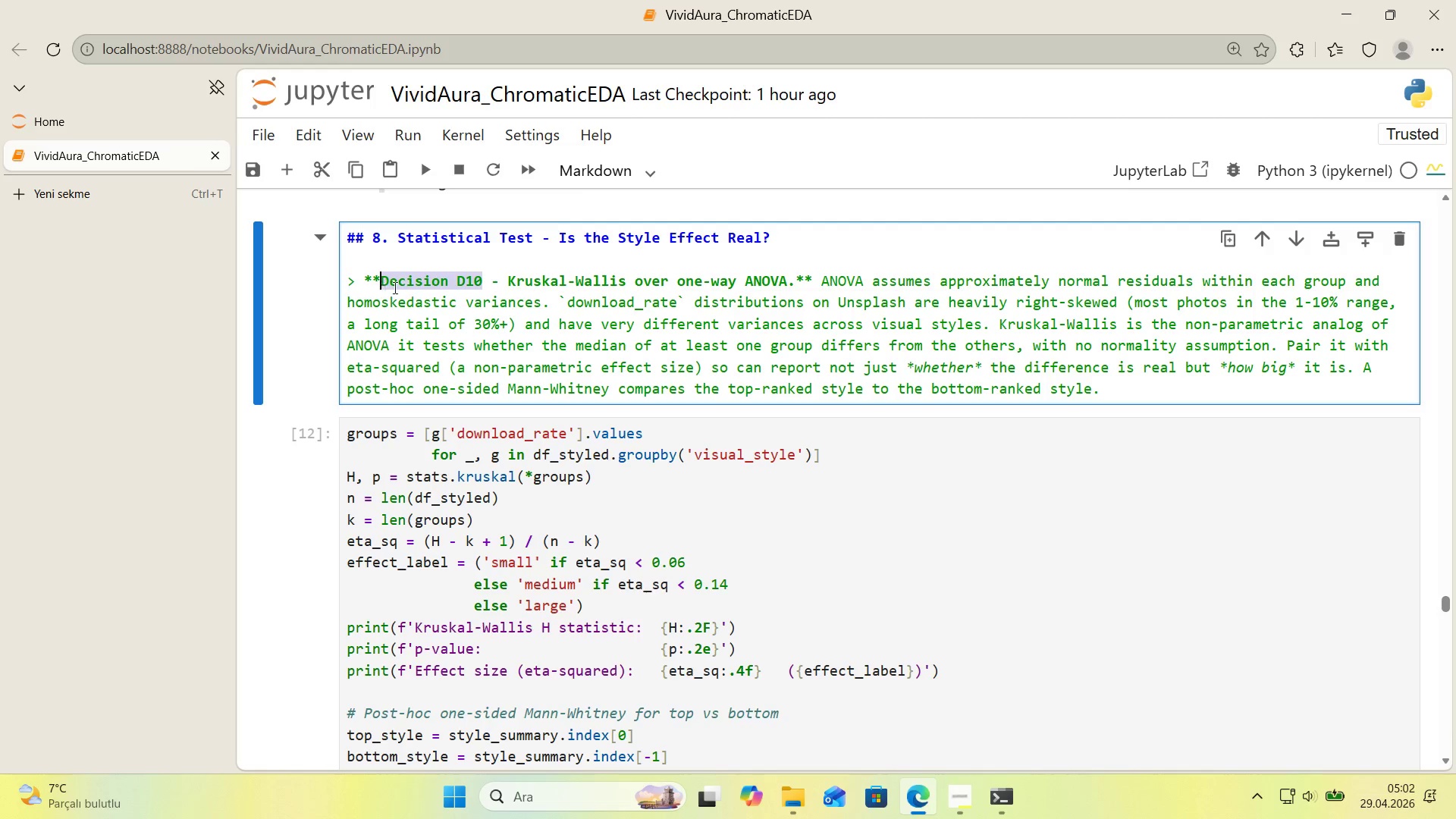 
key(Control+C)
 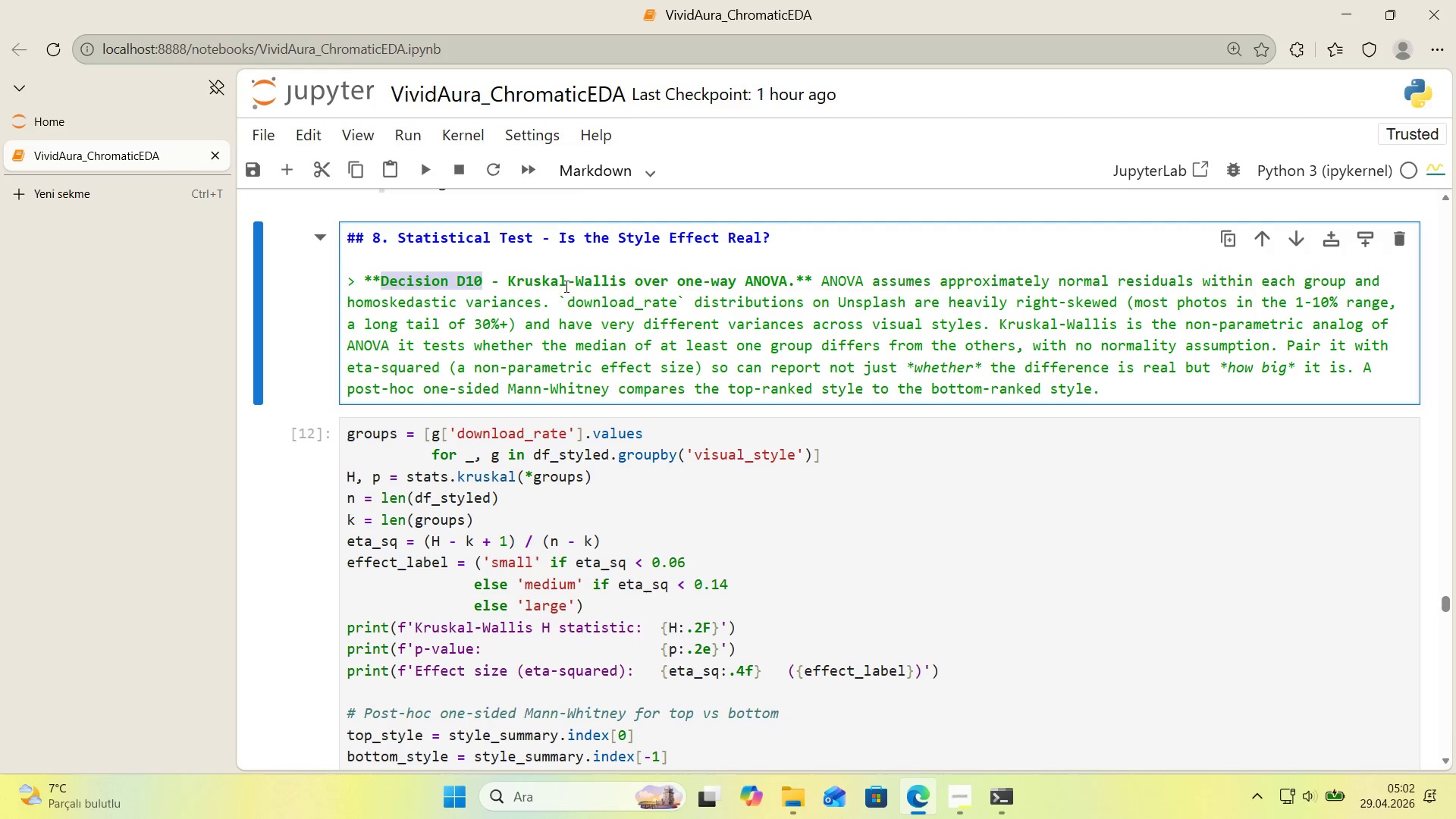 
key(Control+ControlLeft)
 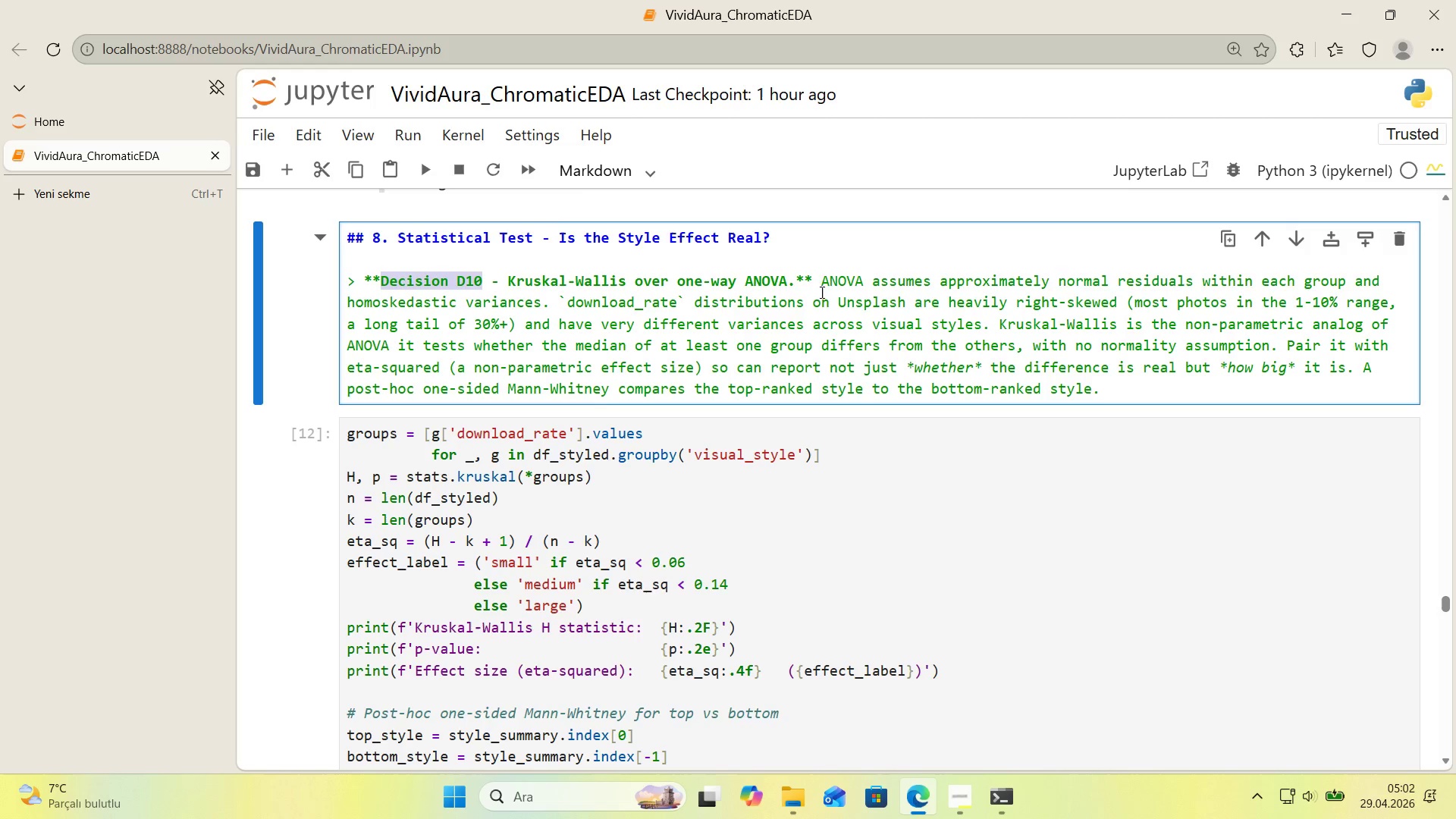 
key(Control+F)
 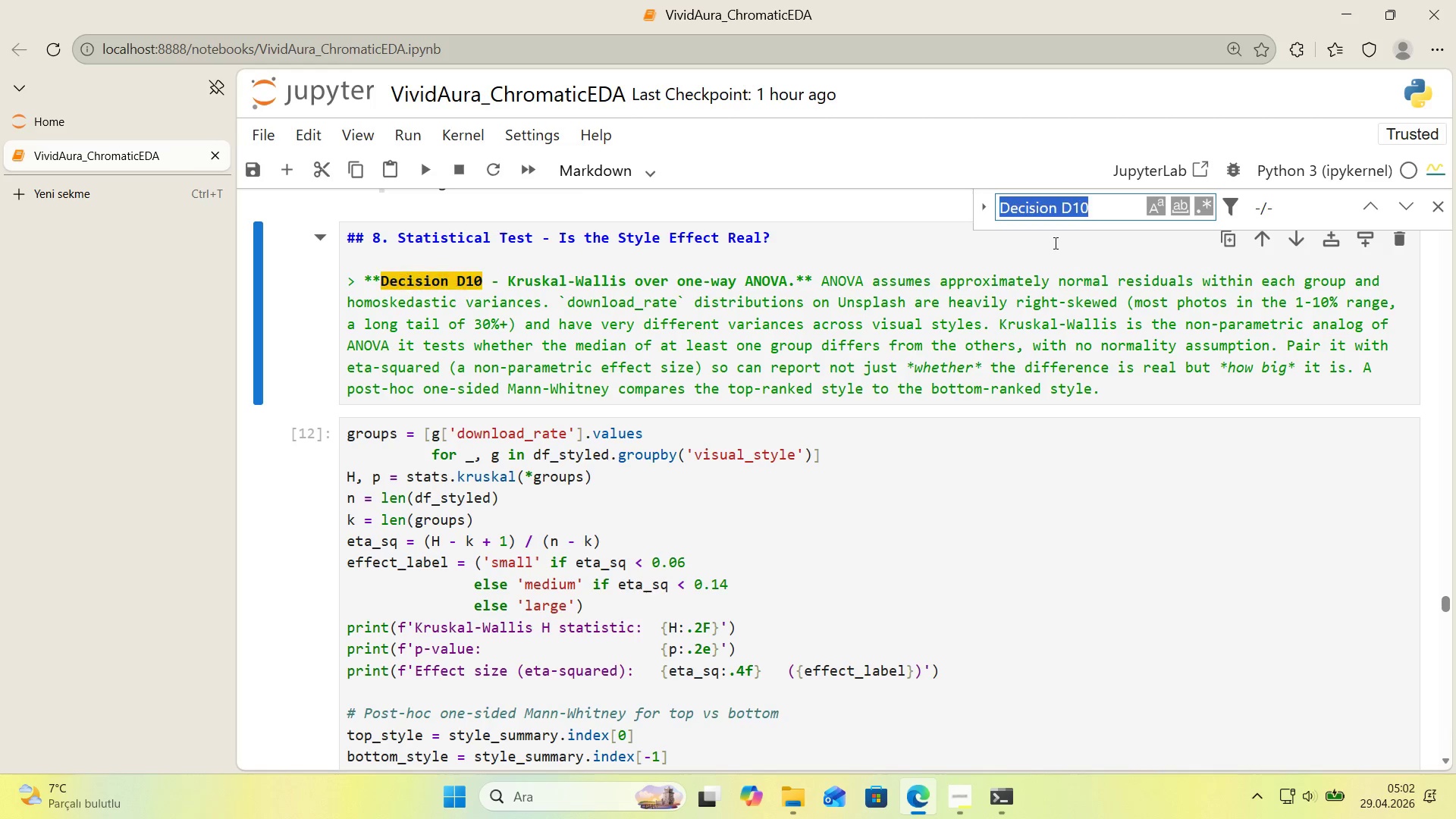 
left_click([1093, 215])
 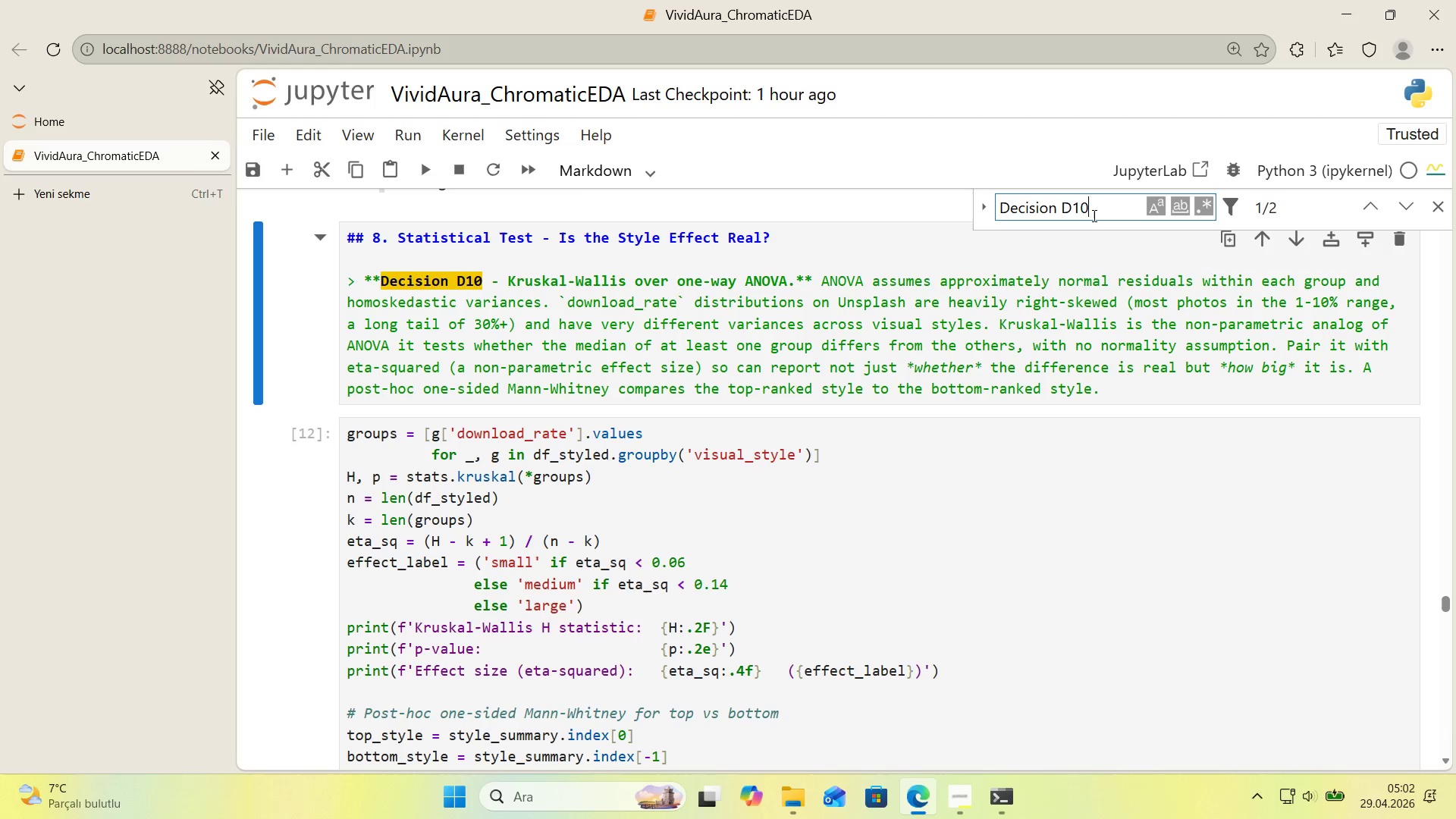 
key(Backspace)
 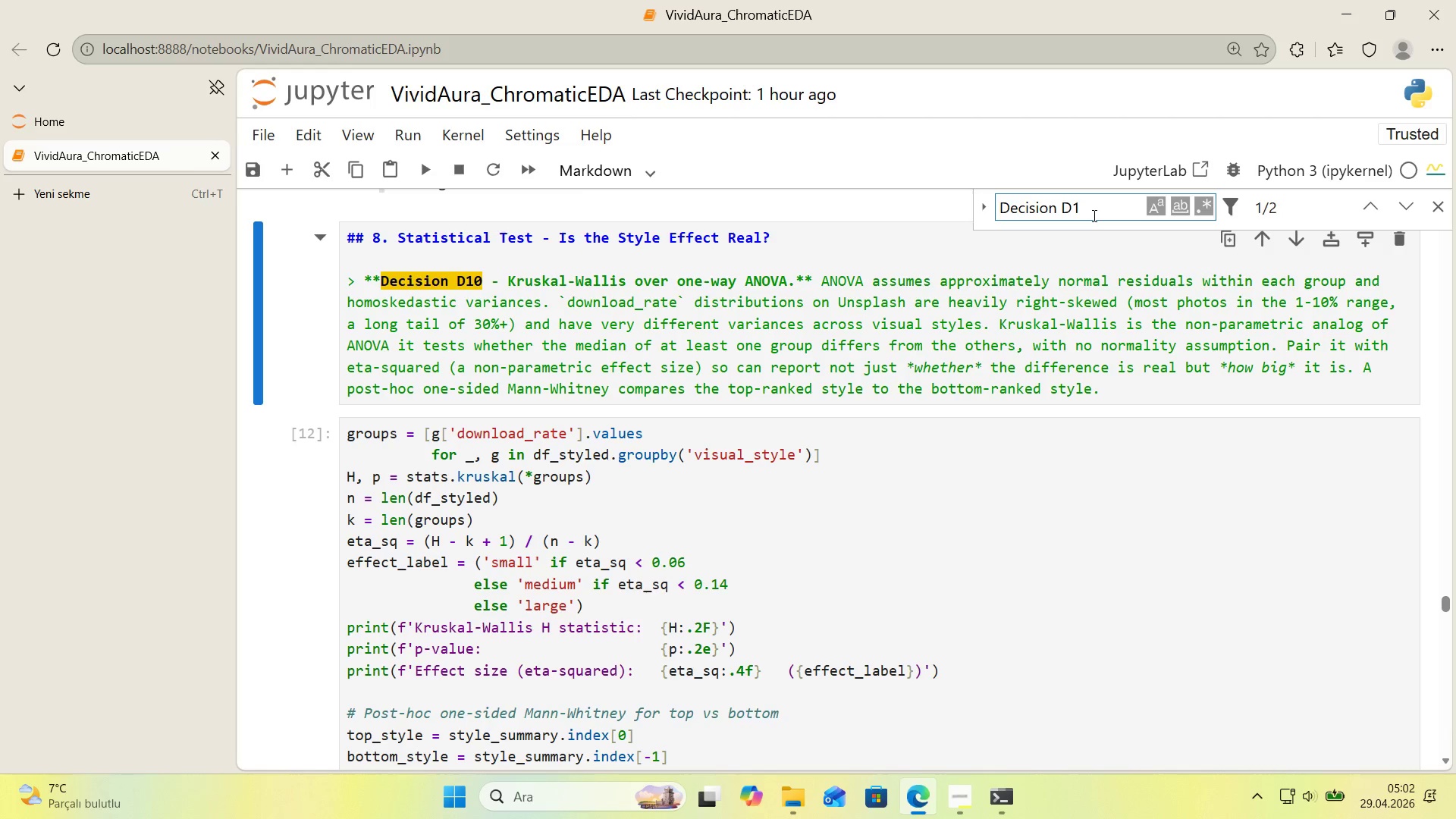 
key(Backspace)
 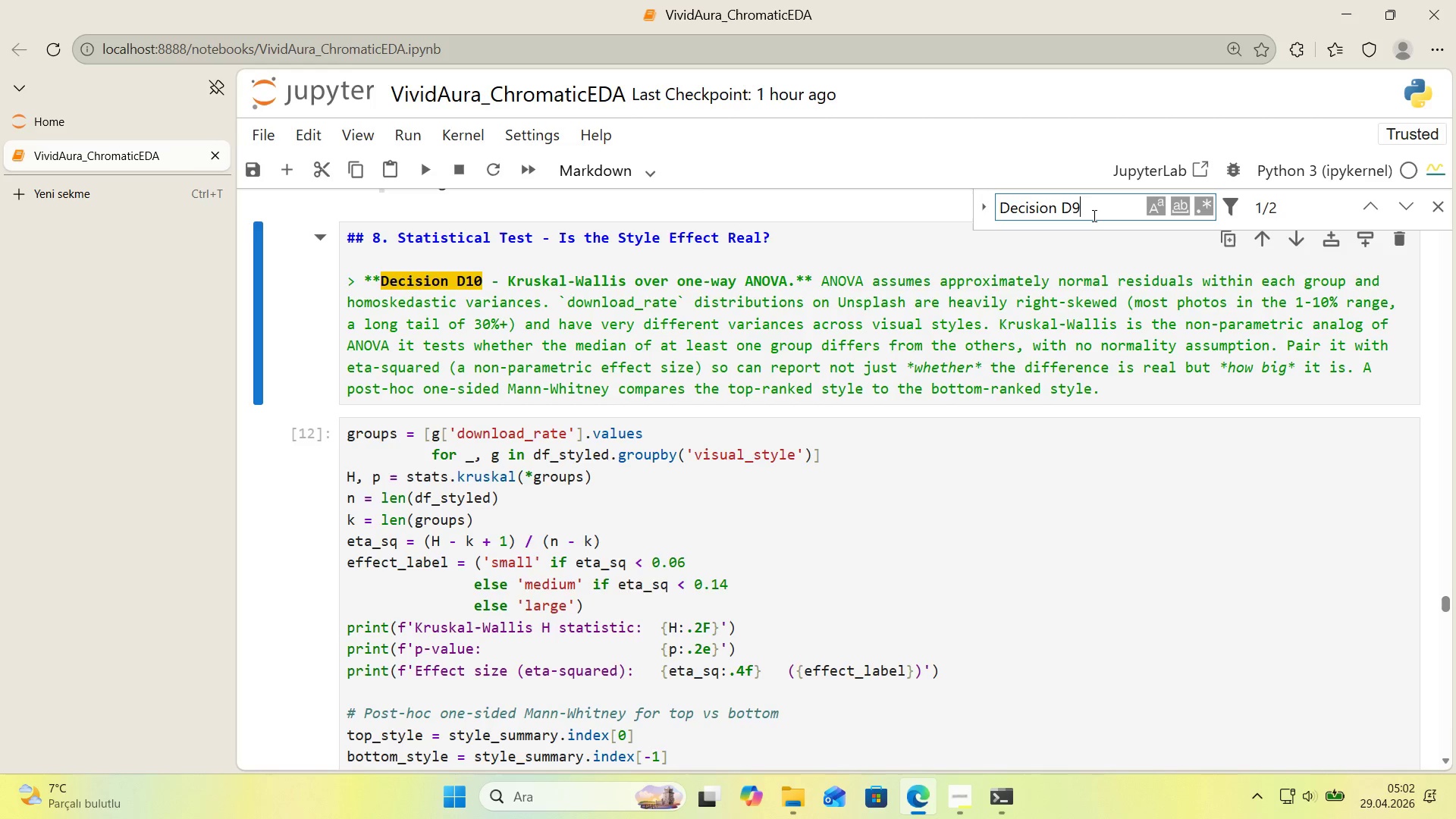 
key(Numpad9)
 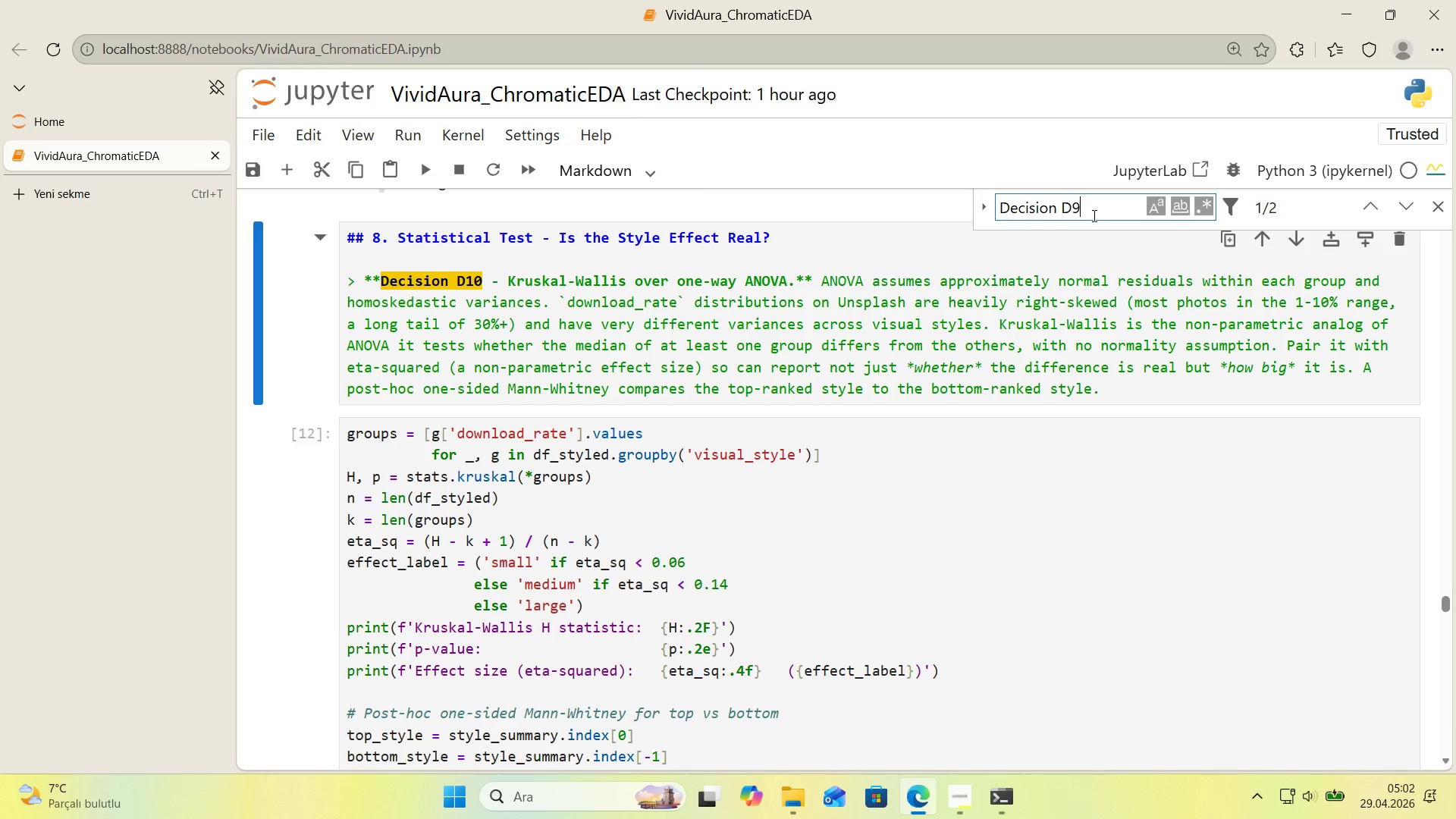 
key(Enter)
 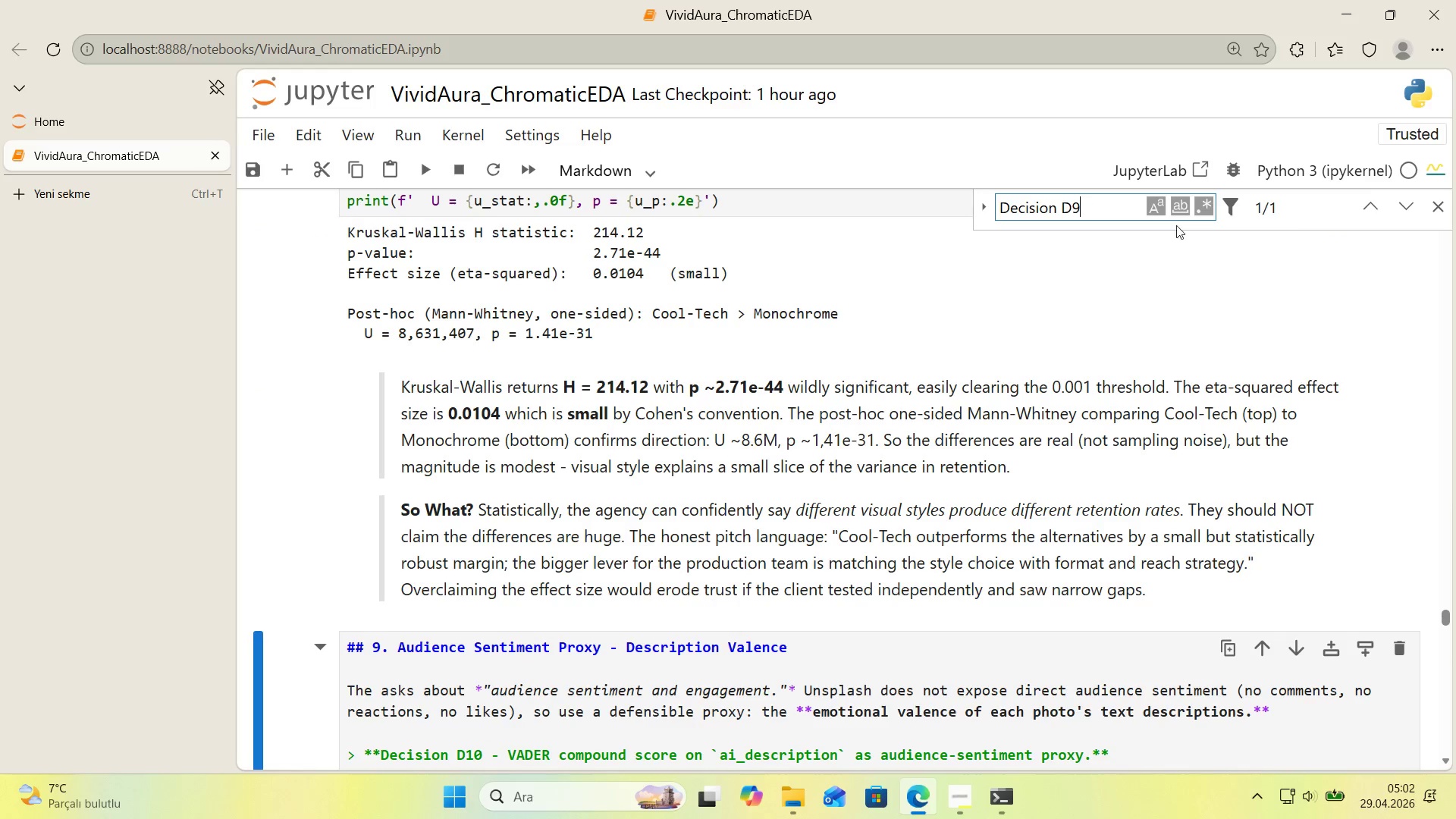 
left_click([1359, 207])
 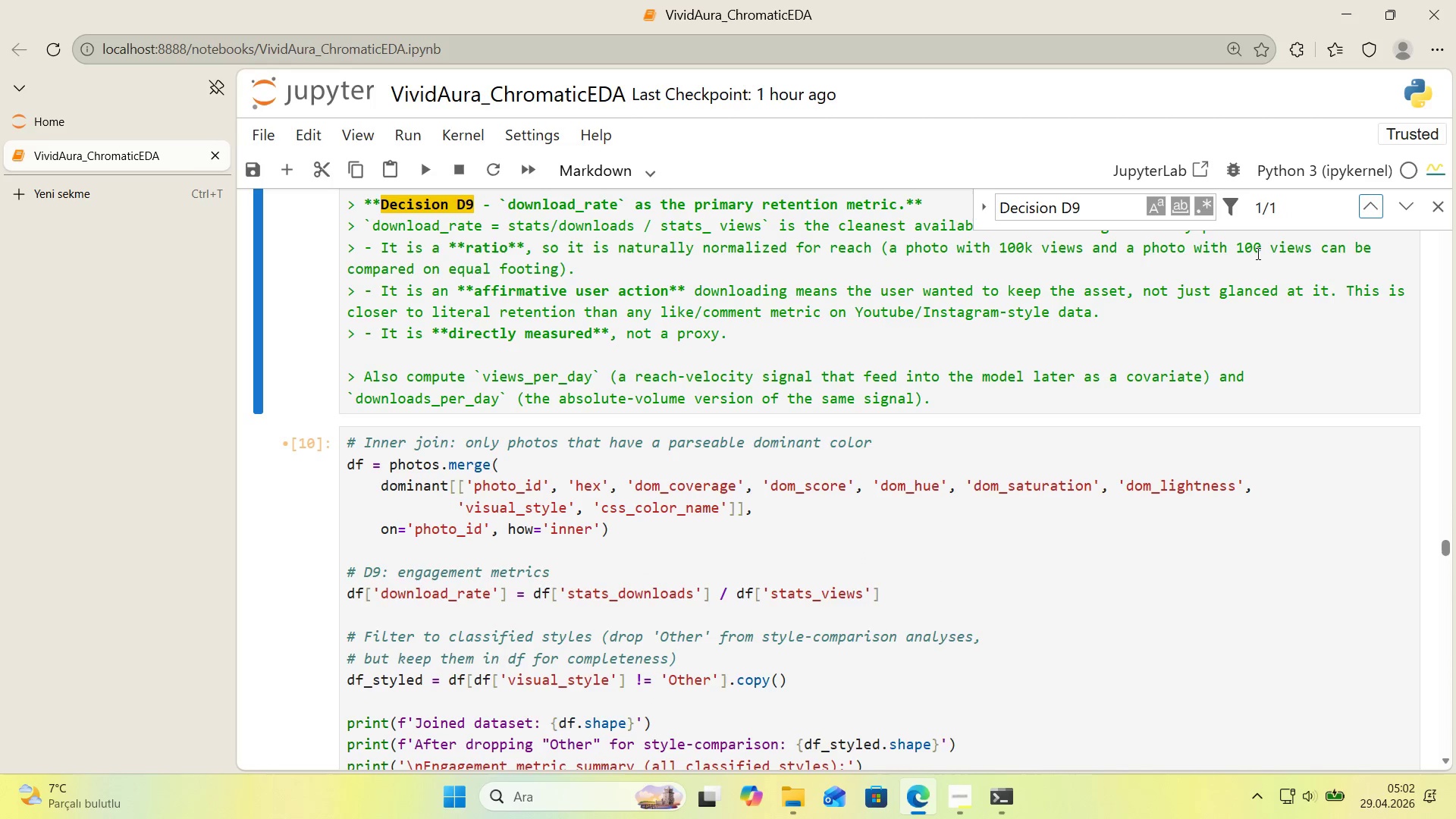 
scroll: coordinate [907, 344], scroll_direction: up, amount: 2.0
 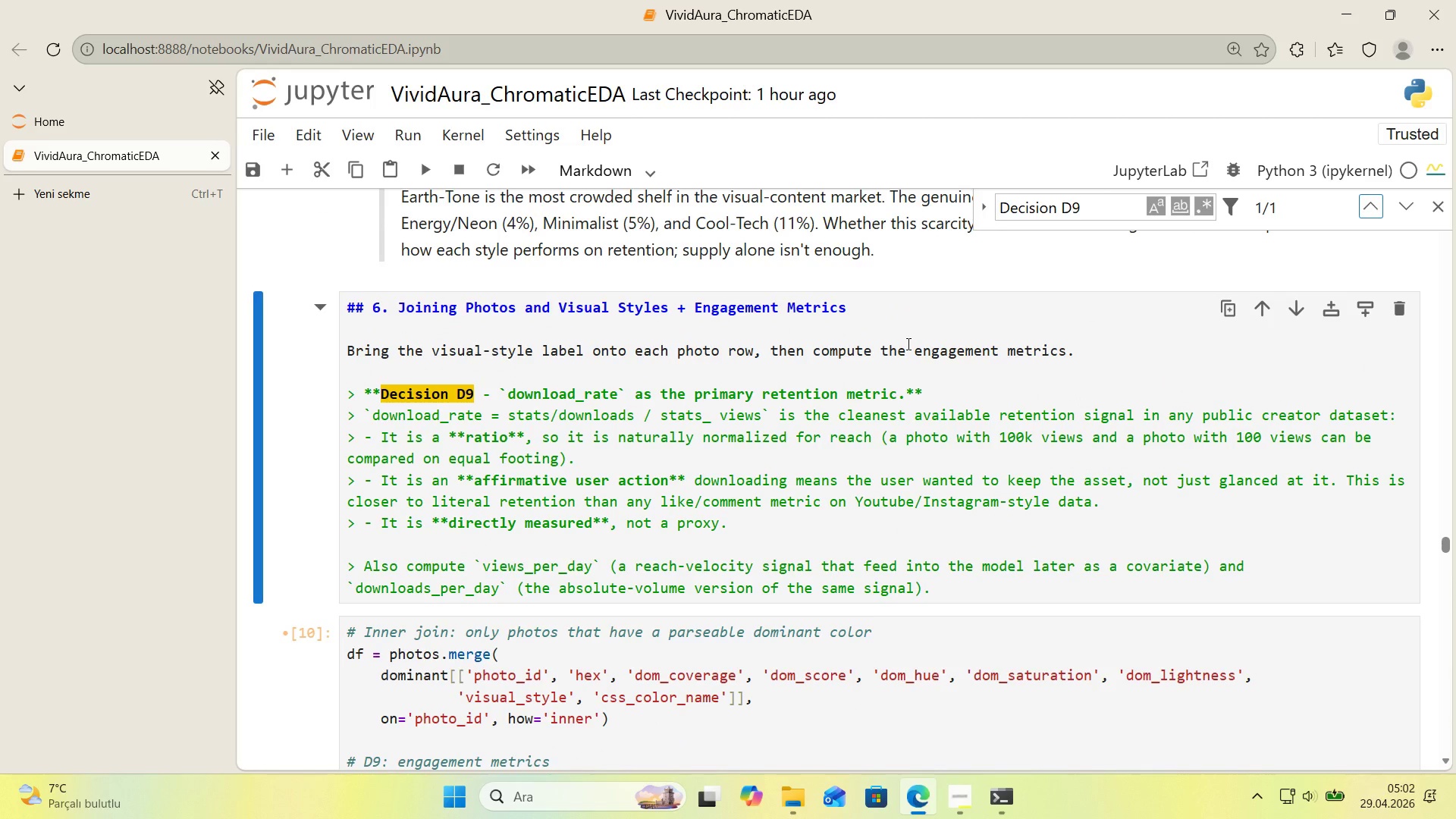 
left_click([1363, 206])
 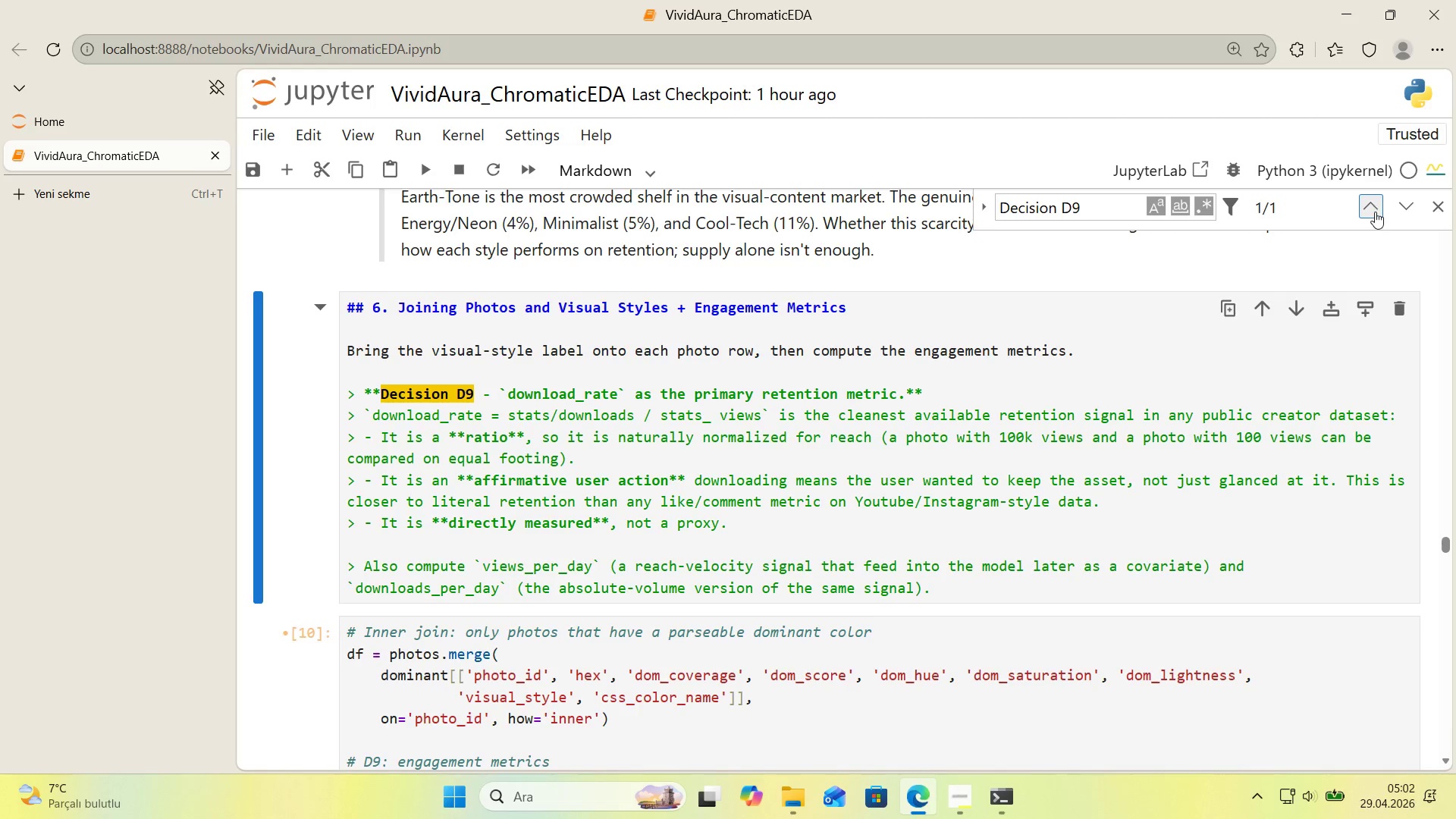 
scroll: coordinate [1078, 331], scroll_direction: down, amount: 33.0
 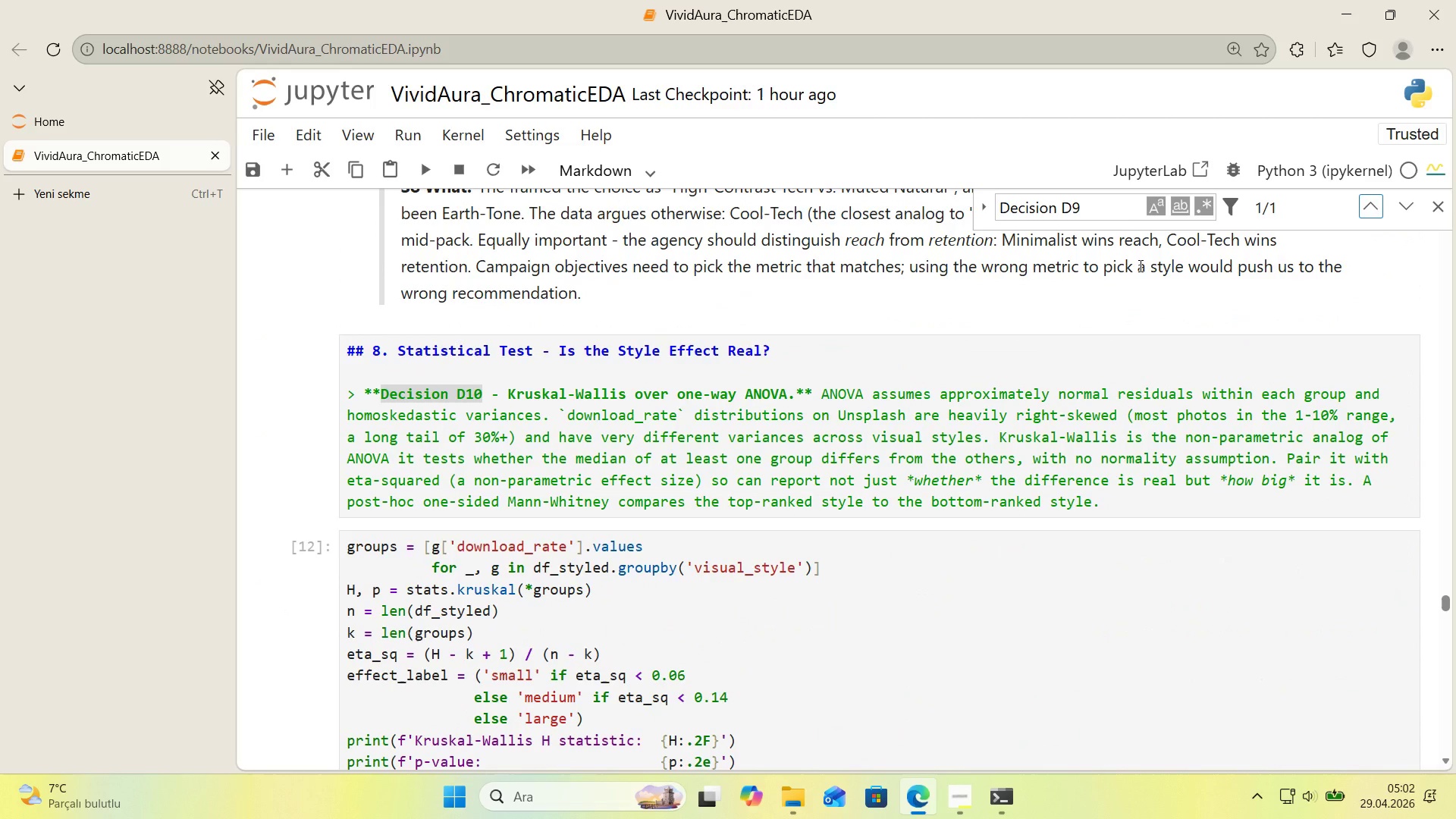 
left_click_drag(start_coordinate=[1087, 215], to_coordinate=[1071, 215])
 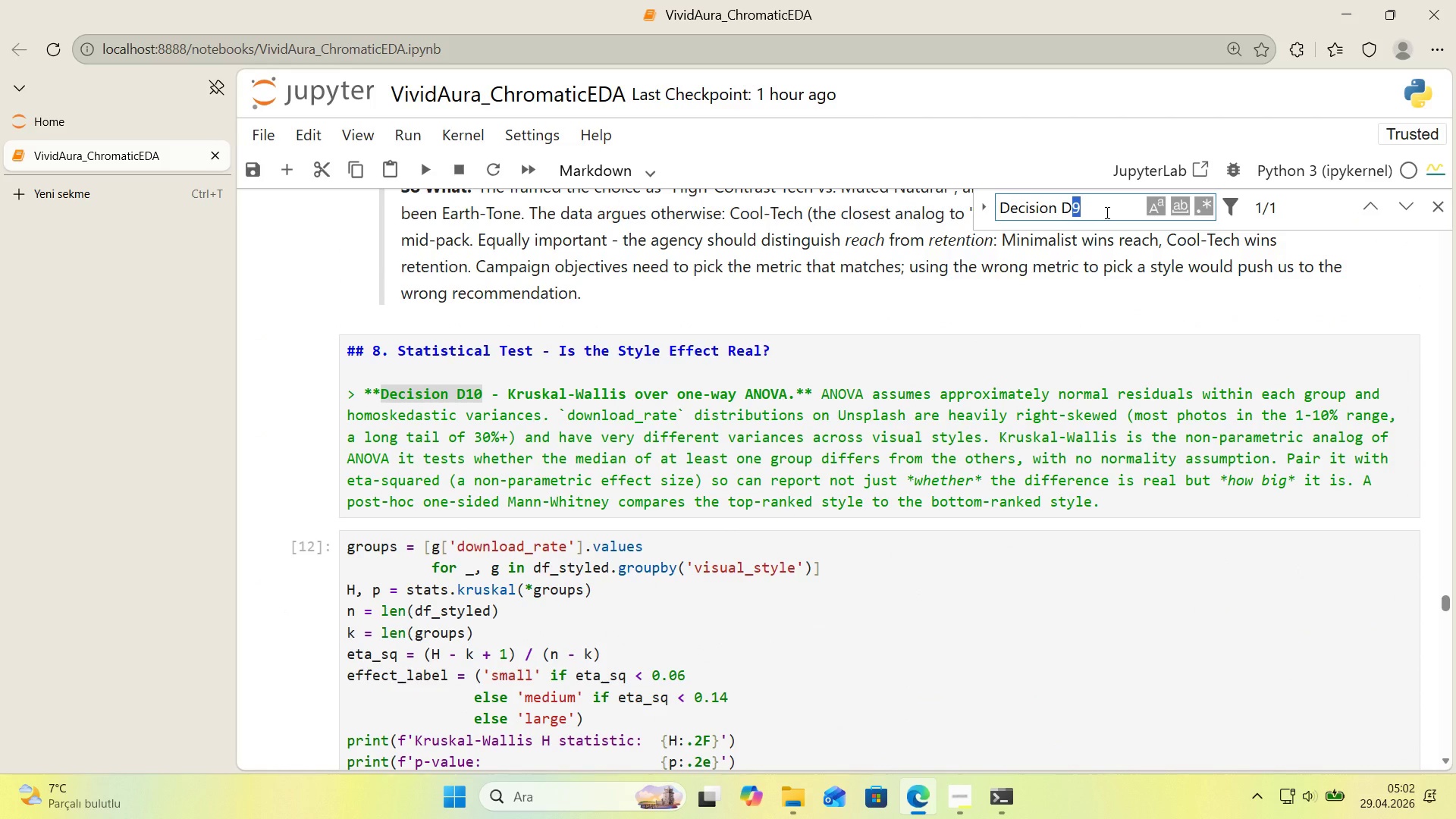 
key(Numpad1)
 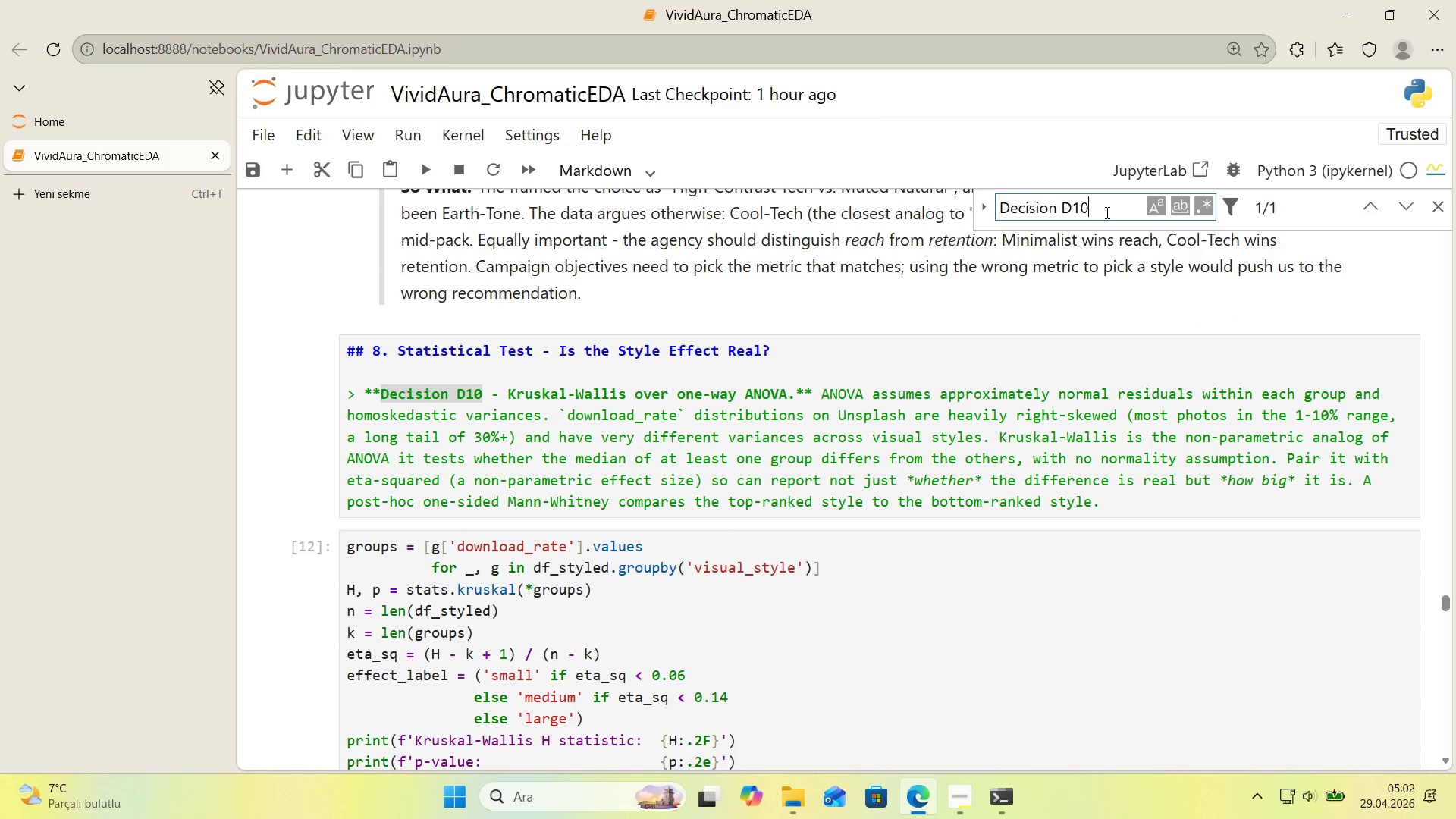 
key(Numpad0)
 